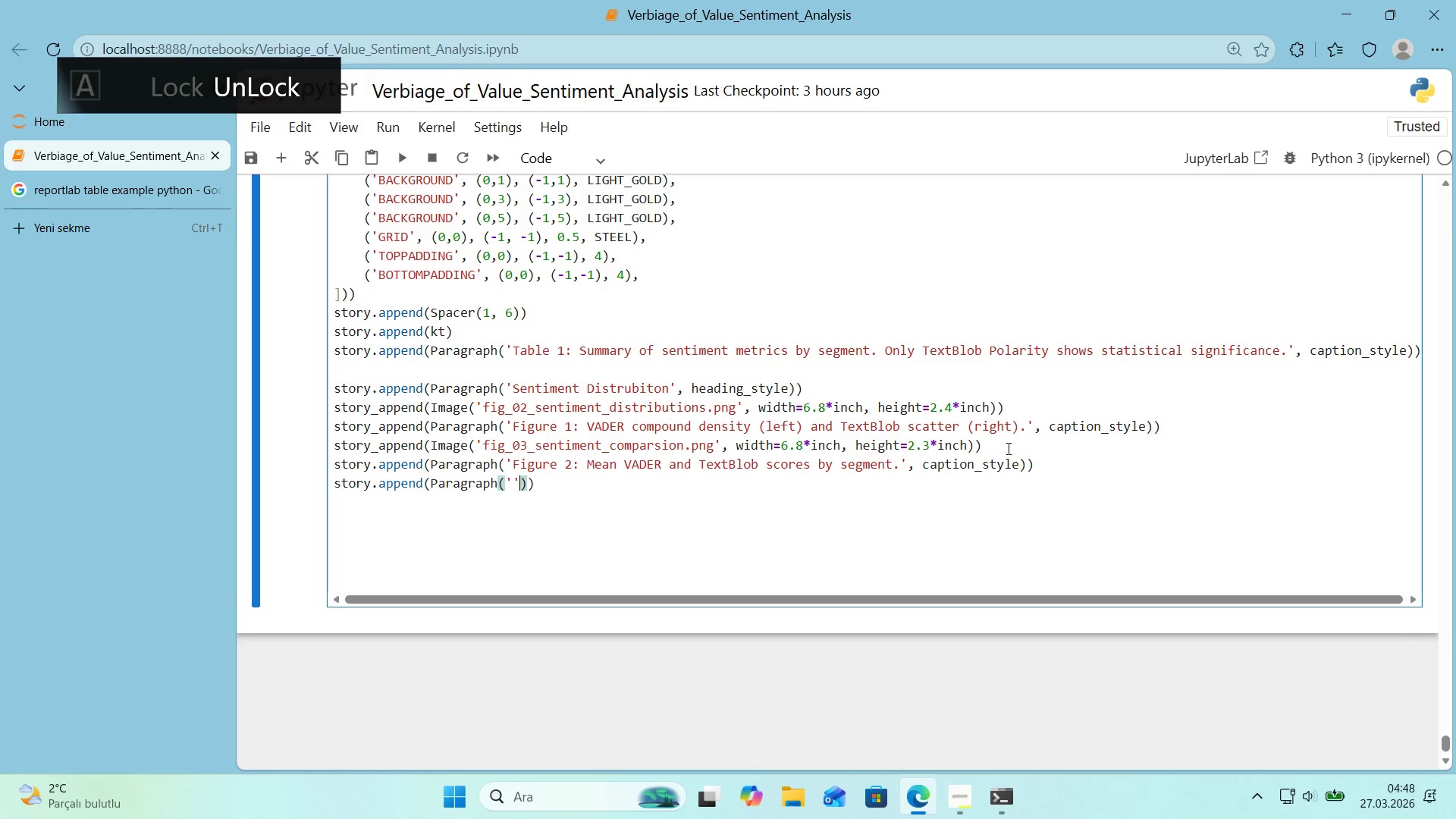 
key(ArrowLeft)
 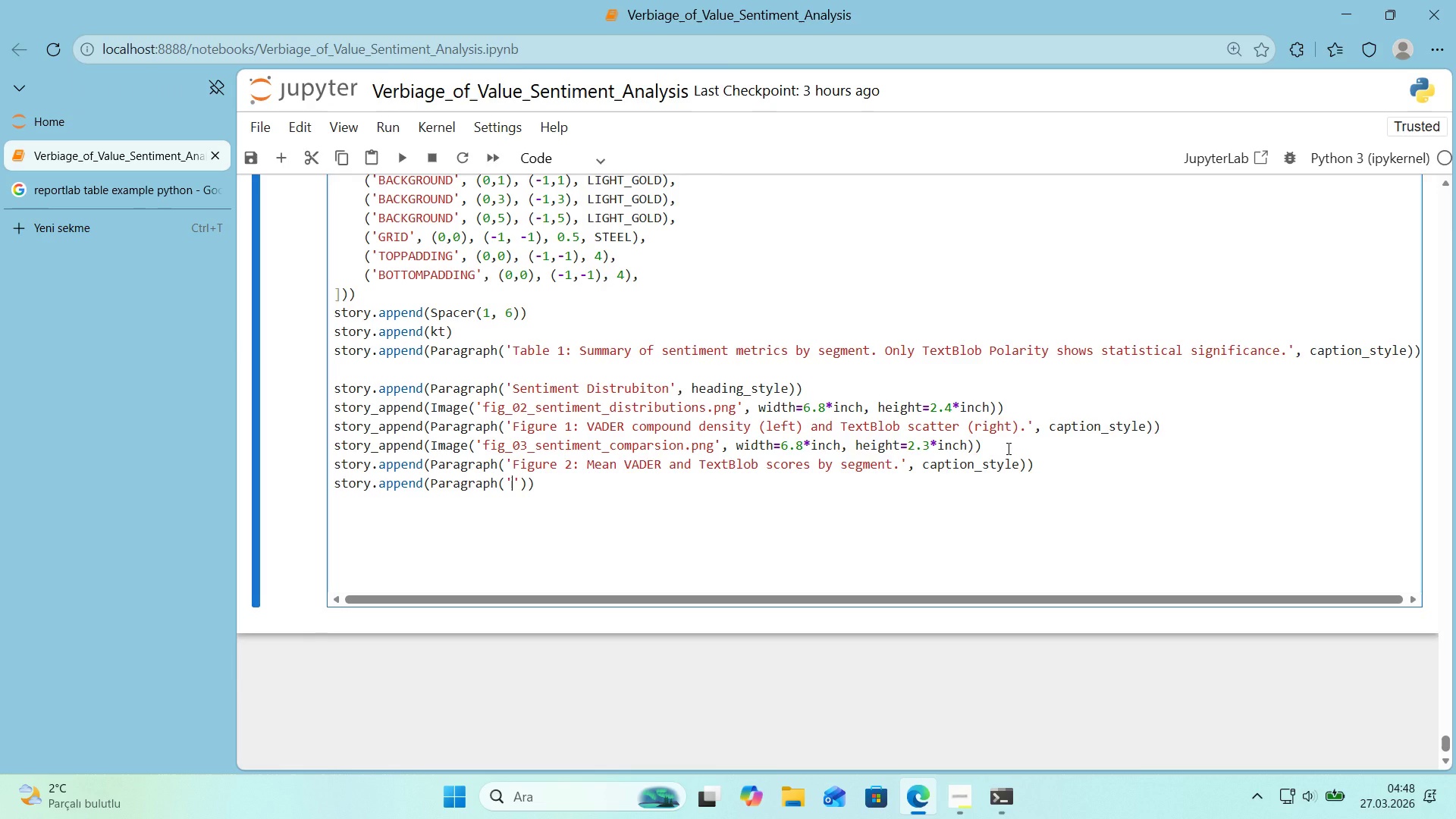 
type(Page 1 1)
key(Backspace)
type(of 3)
 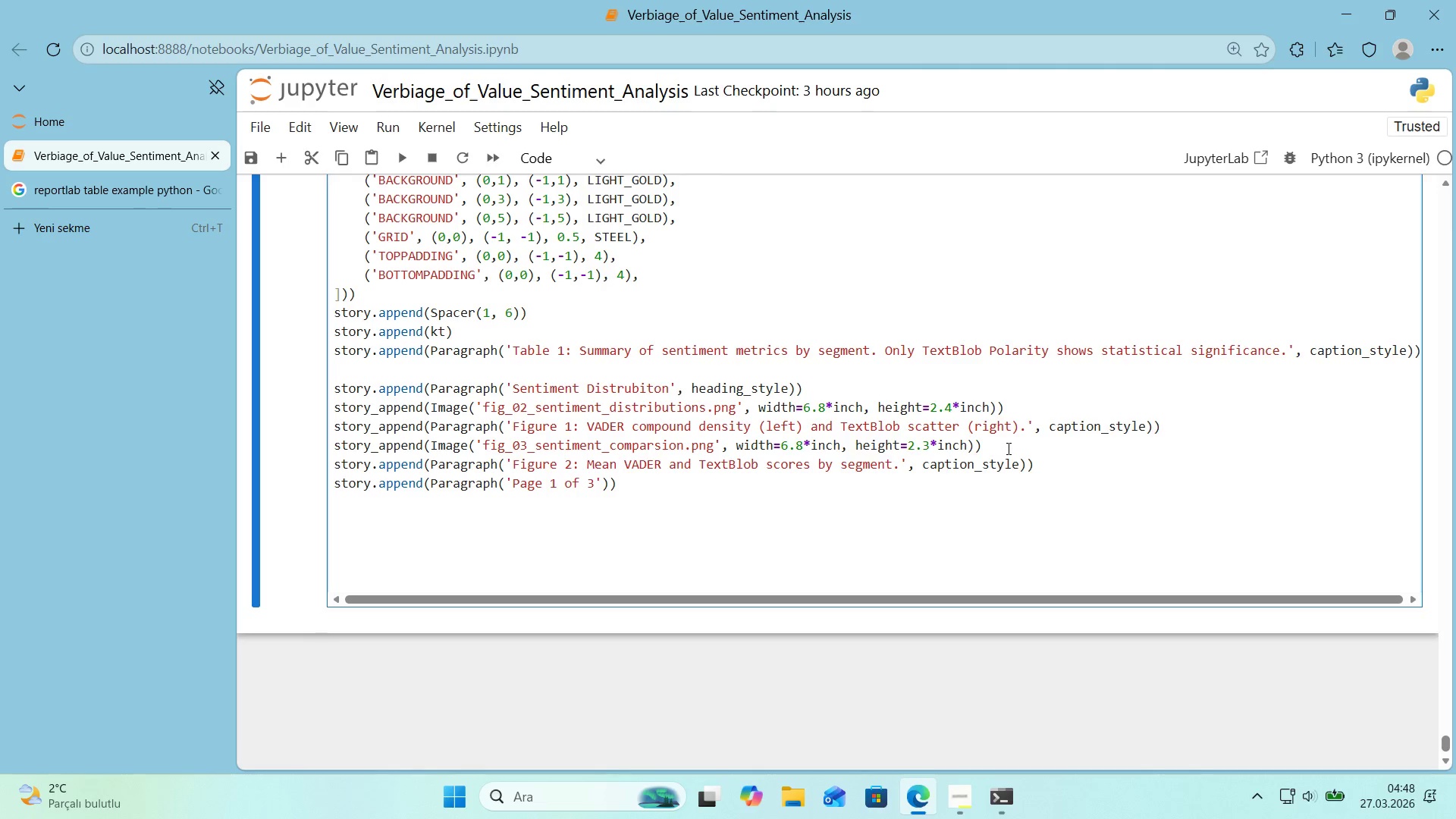 
key(ArrowRight)
 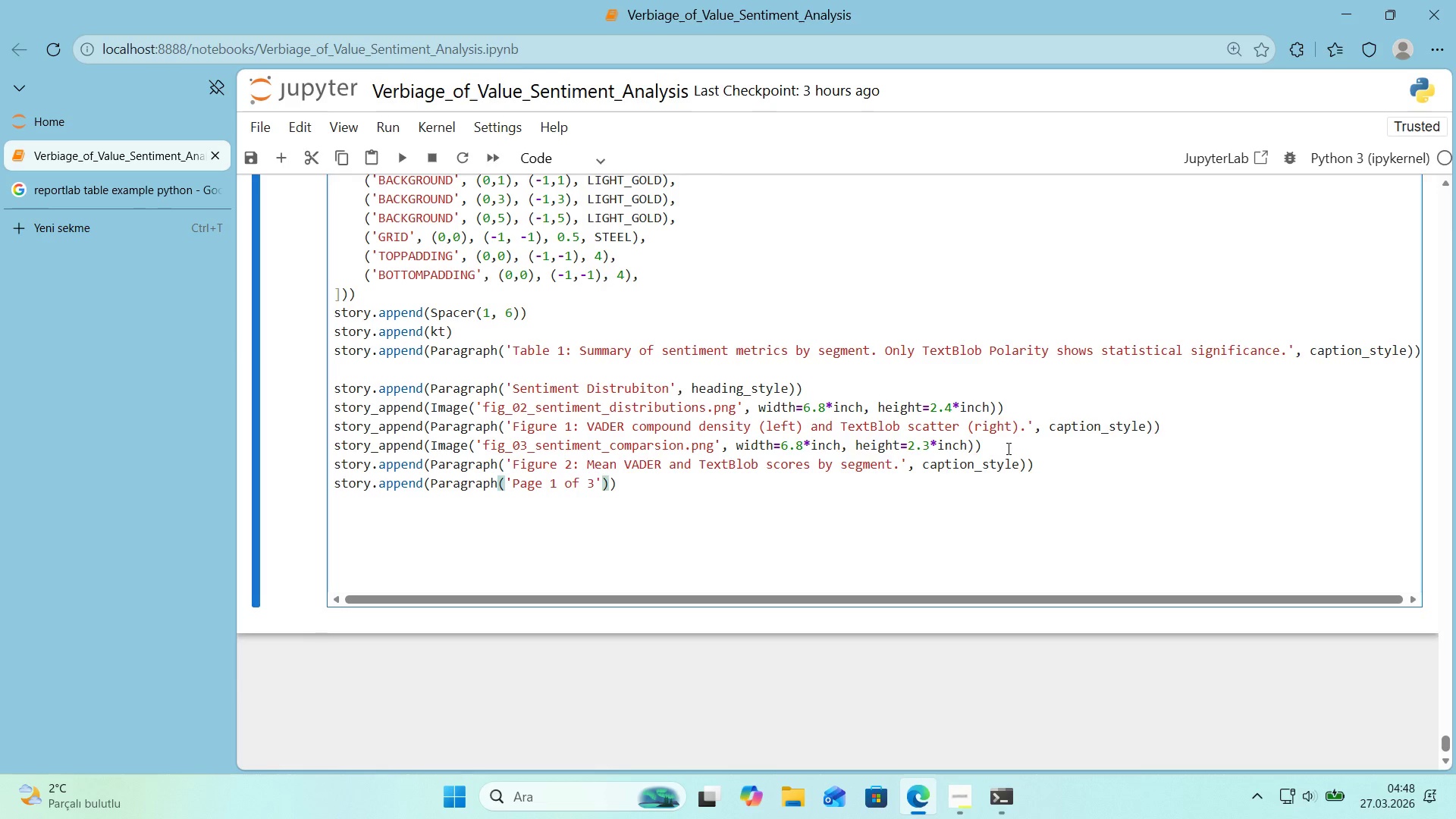 
type(, footer_style)
 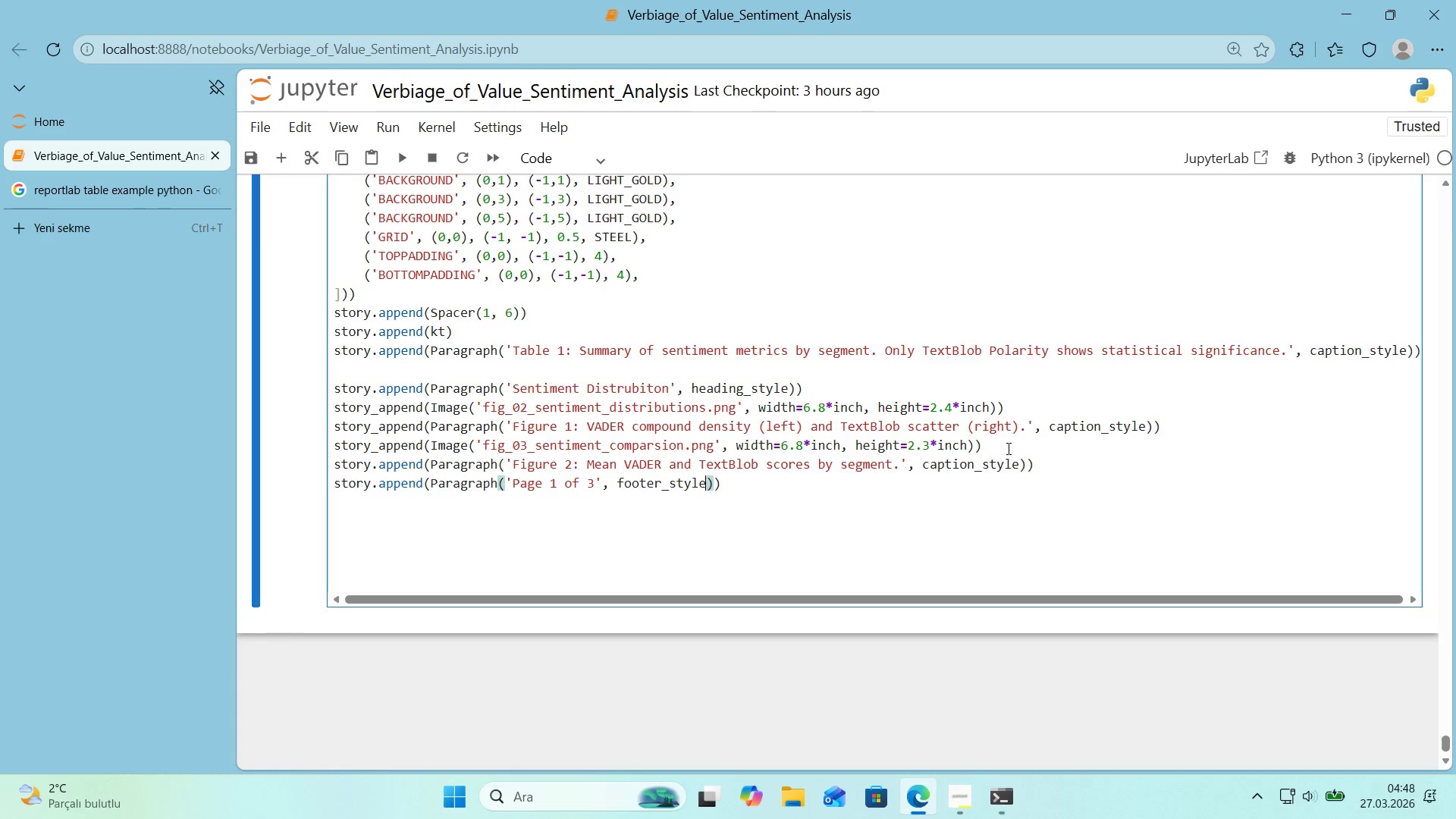 
key(ArrowRight)
 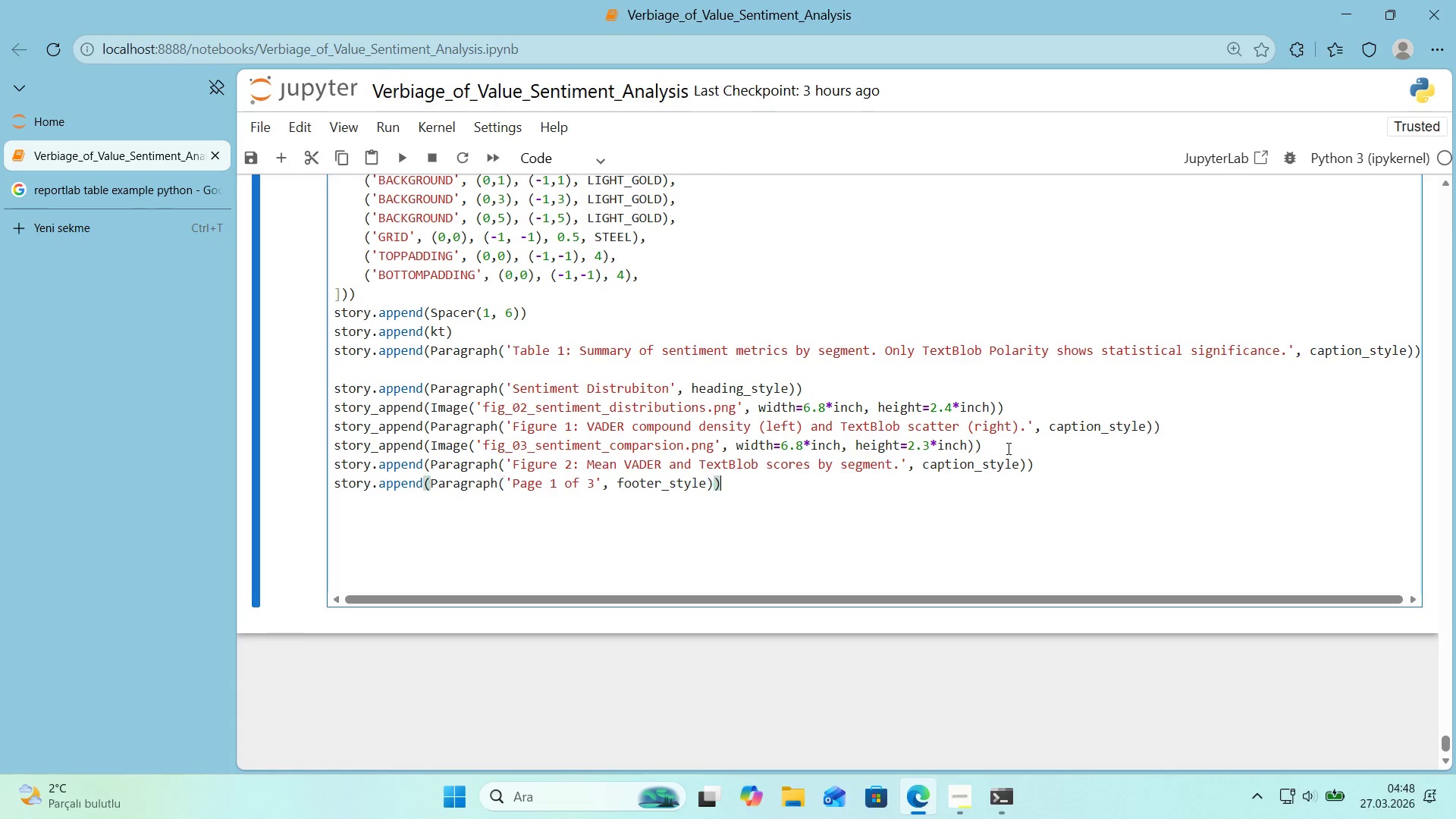 
key(ArrowRight)
 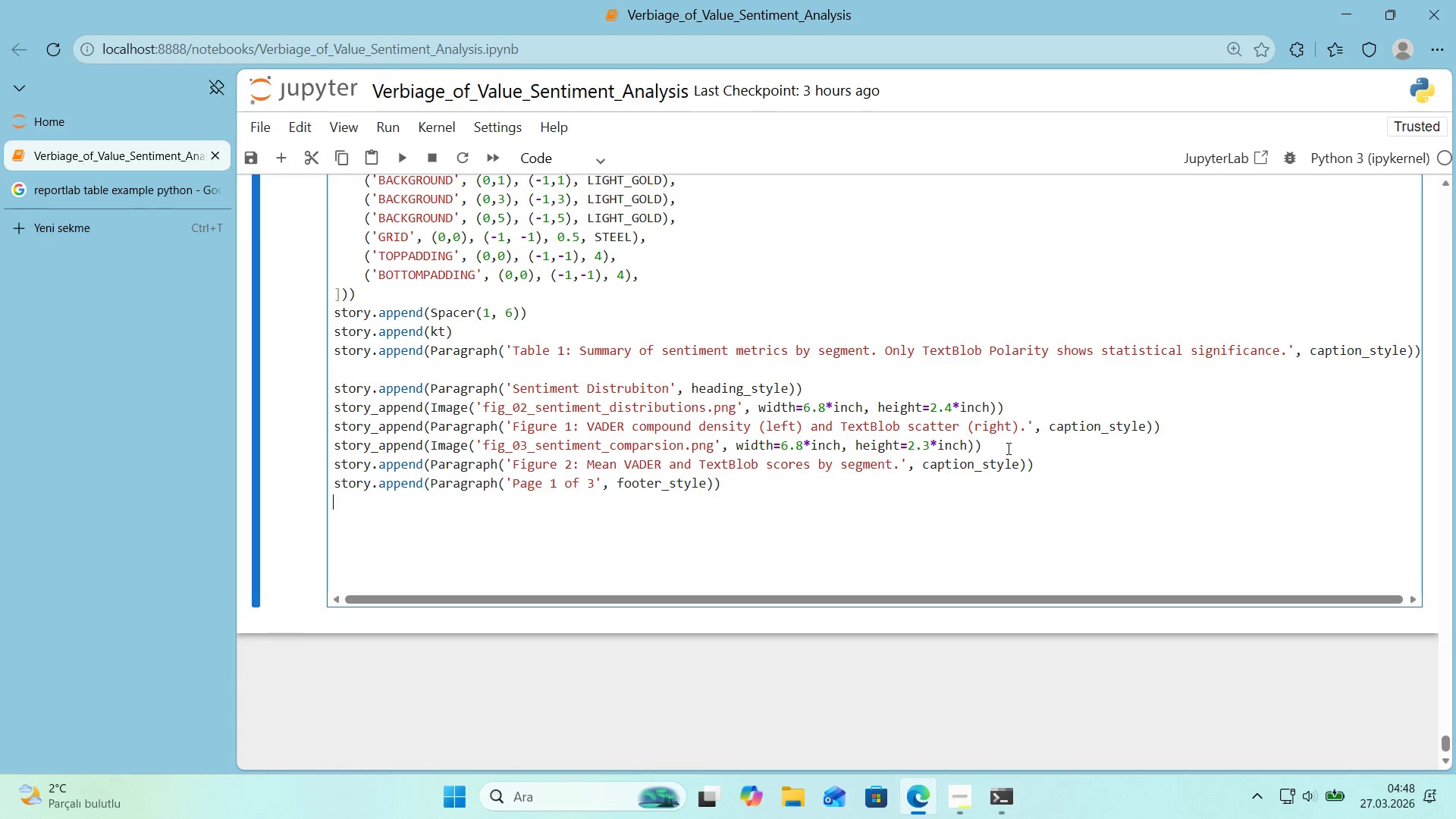 
key(ArrowRight)
 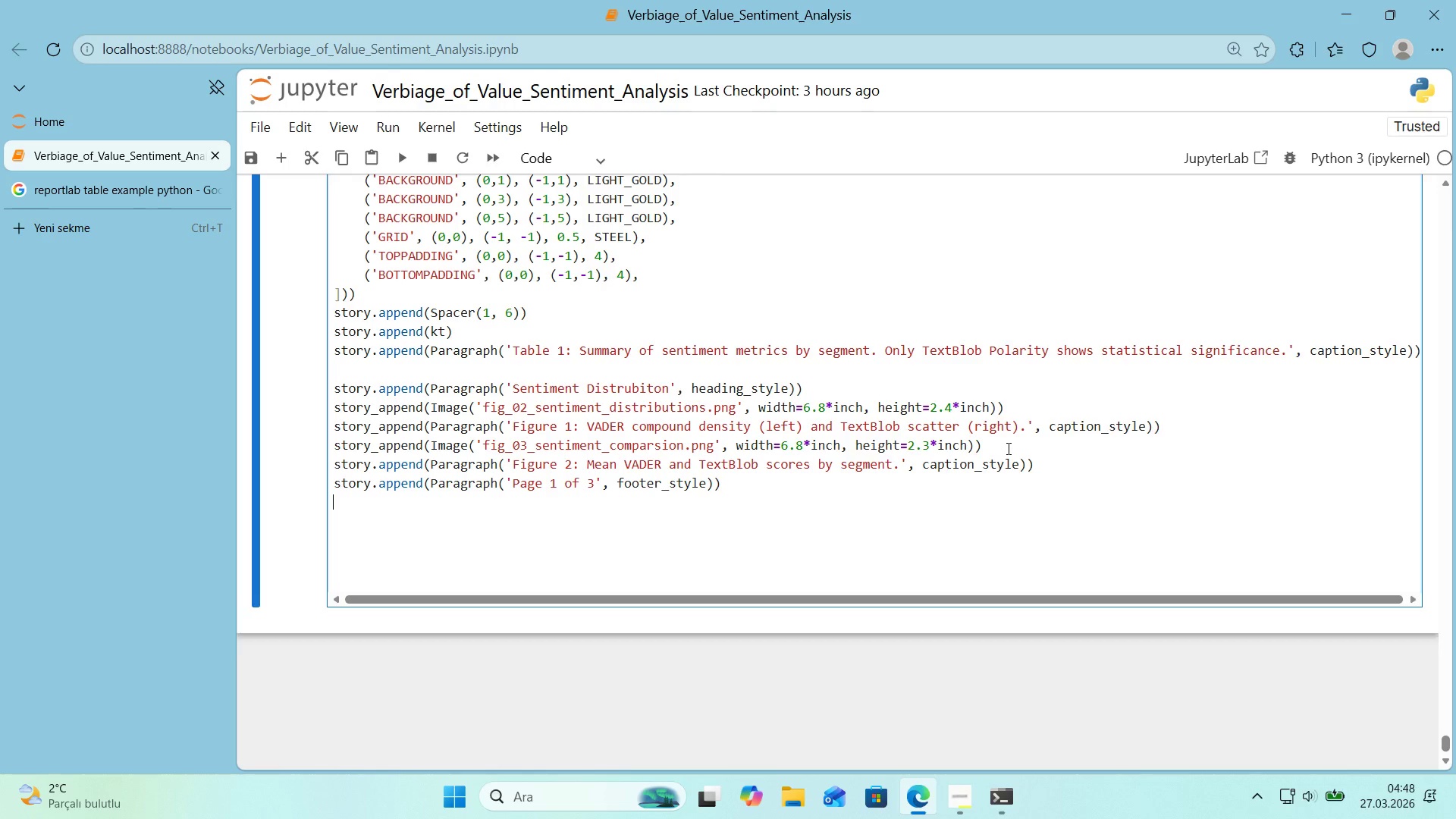 
key(Enter)
 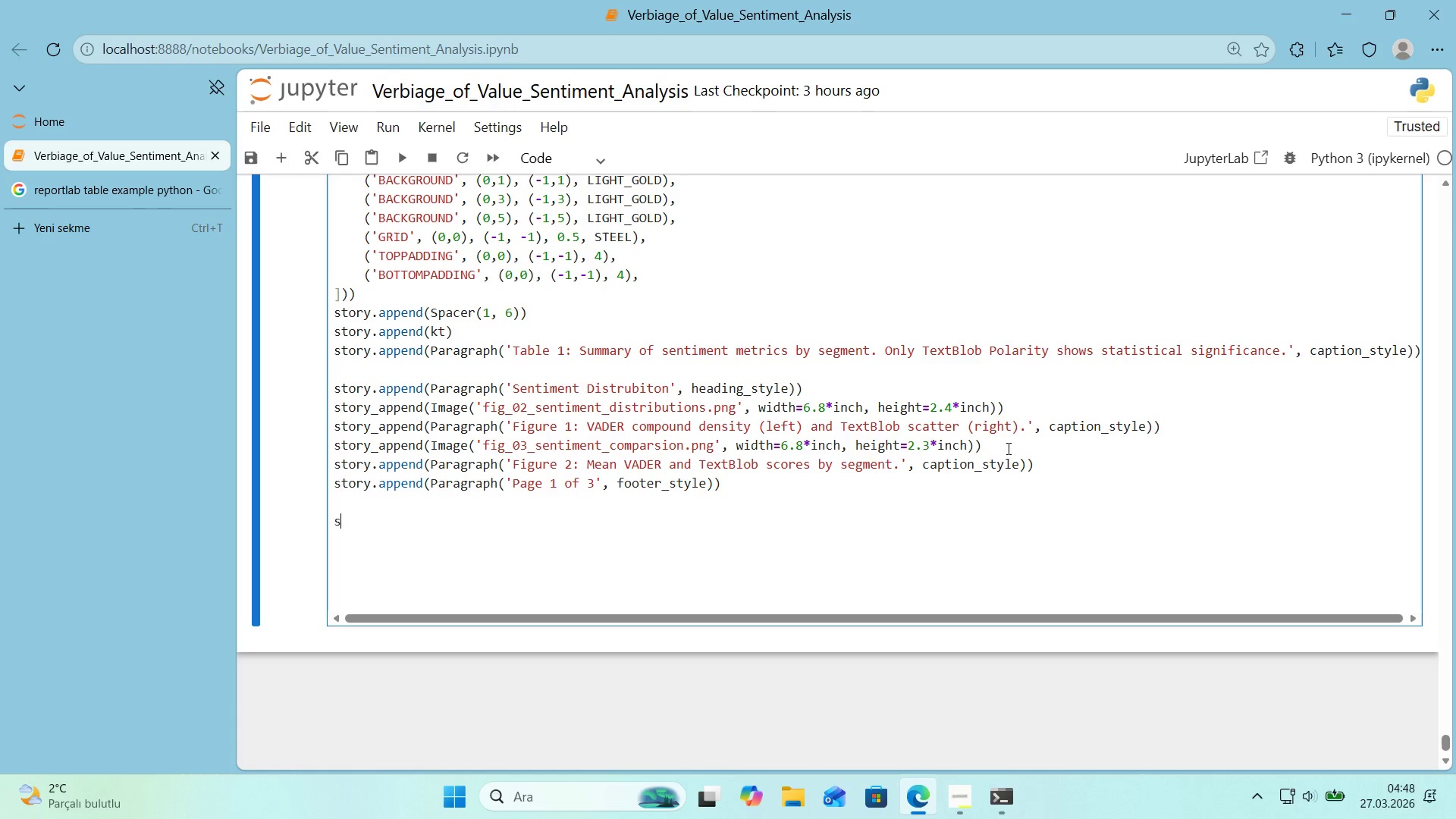 
type(story.append*()
 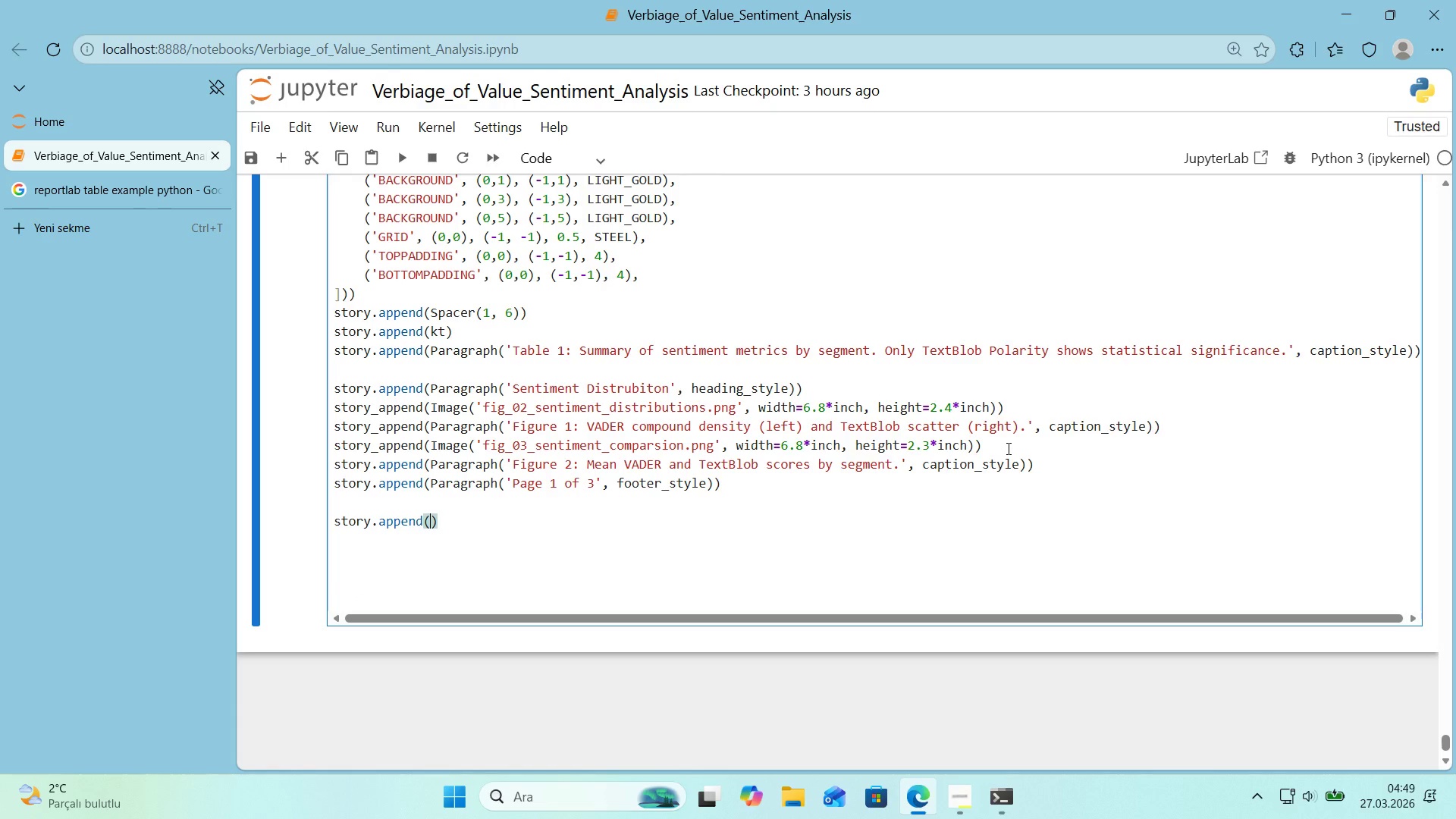 
 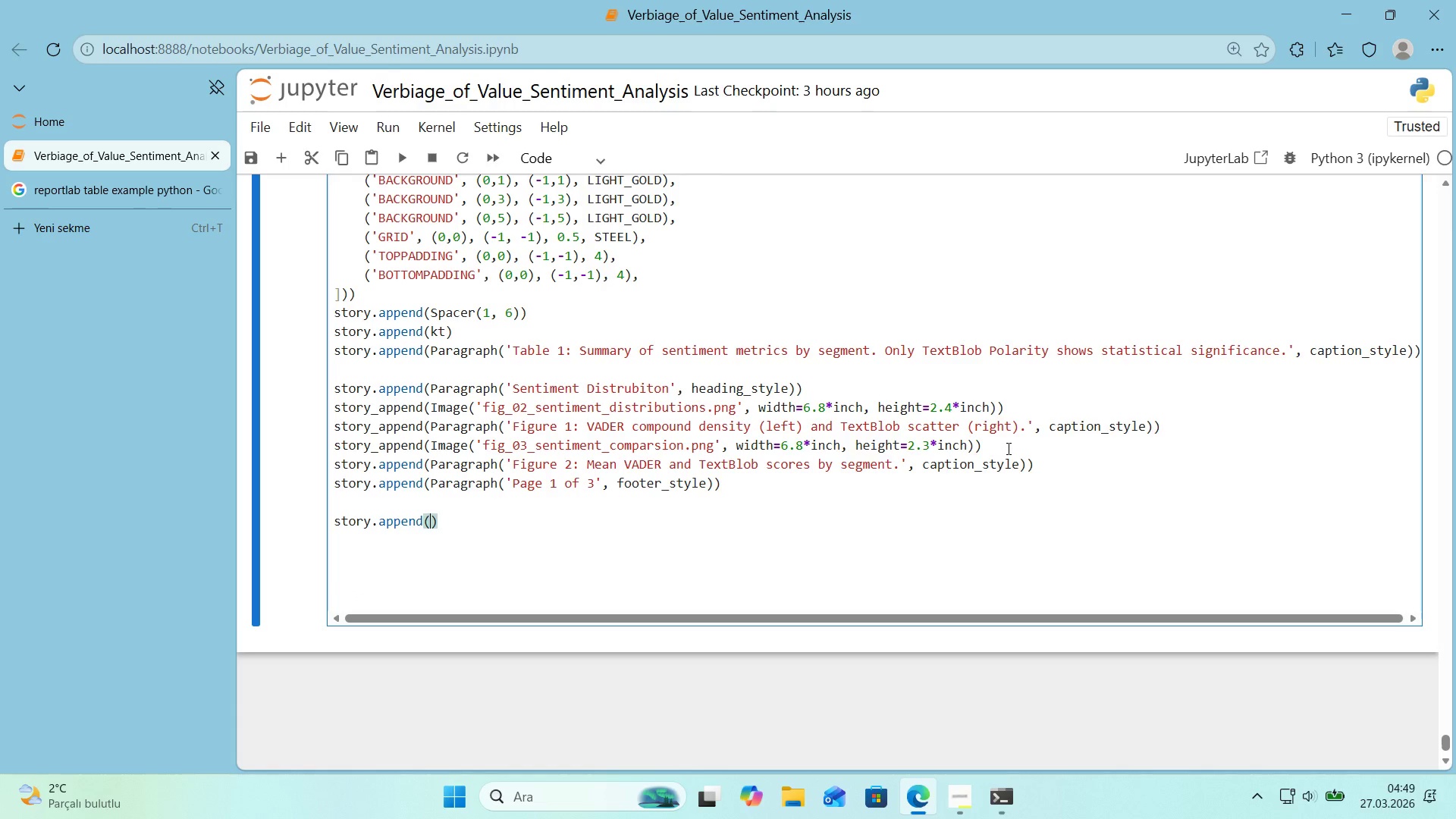 
key(ArrowLeft)
 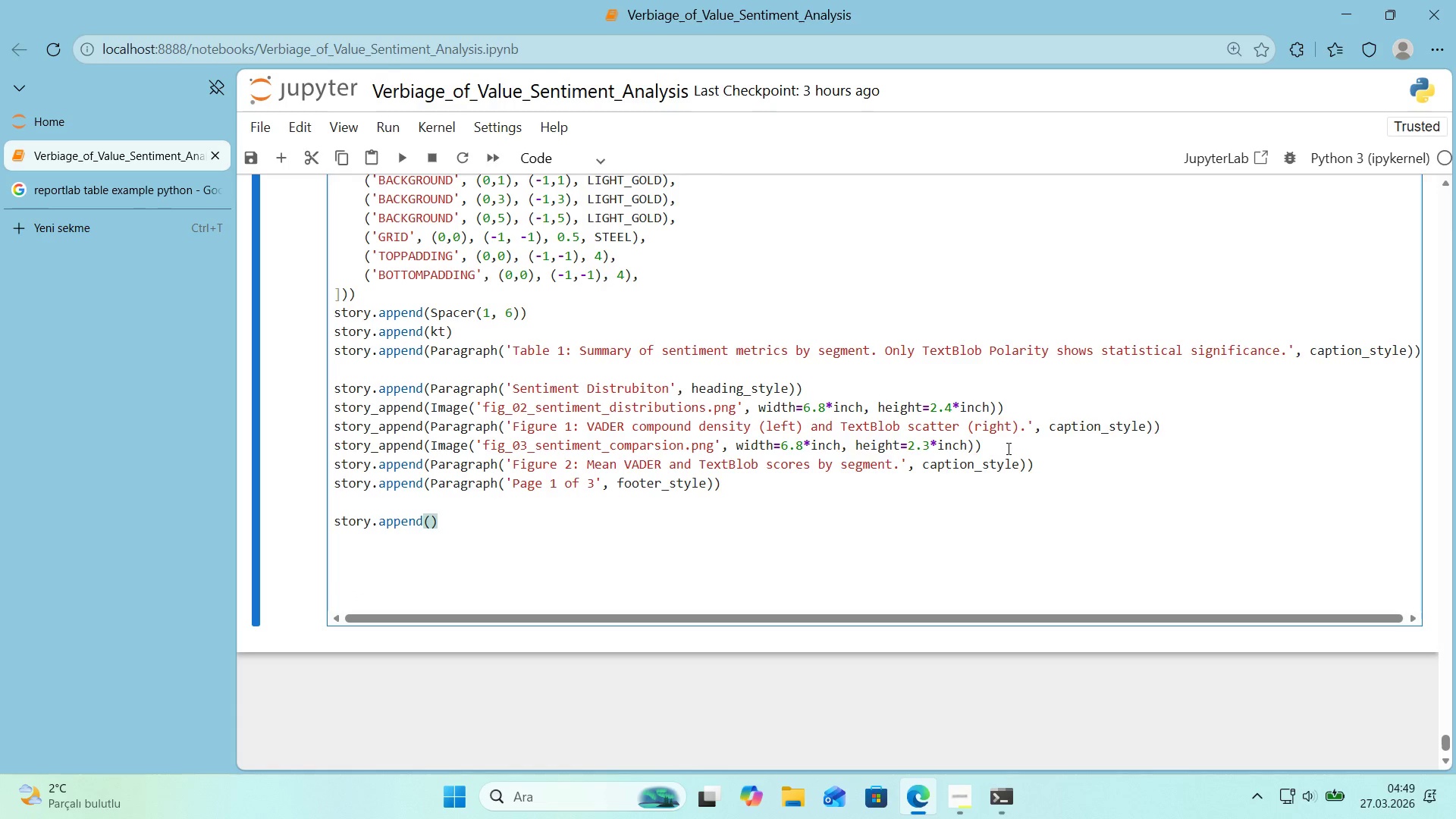 
type(Pagee)
key(Backspace)
type(Break*()
 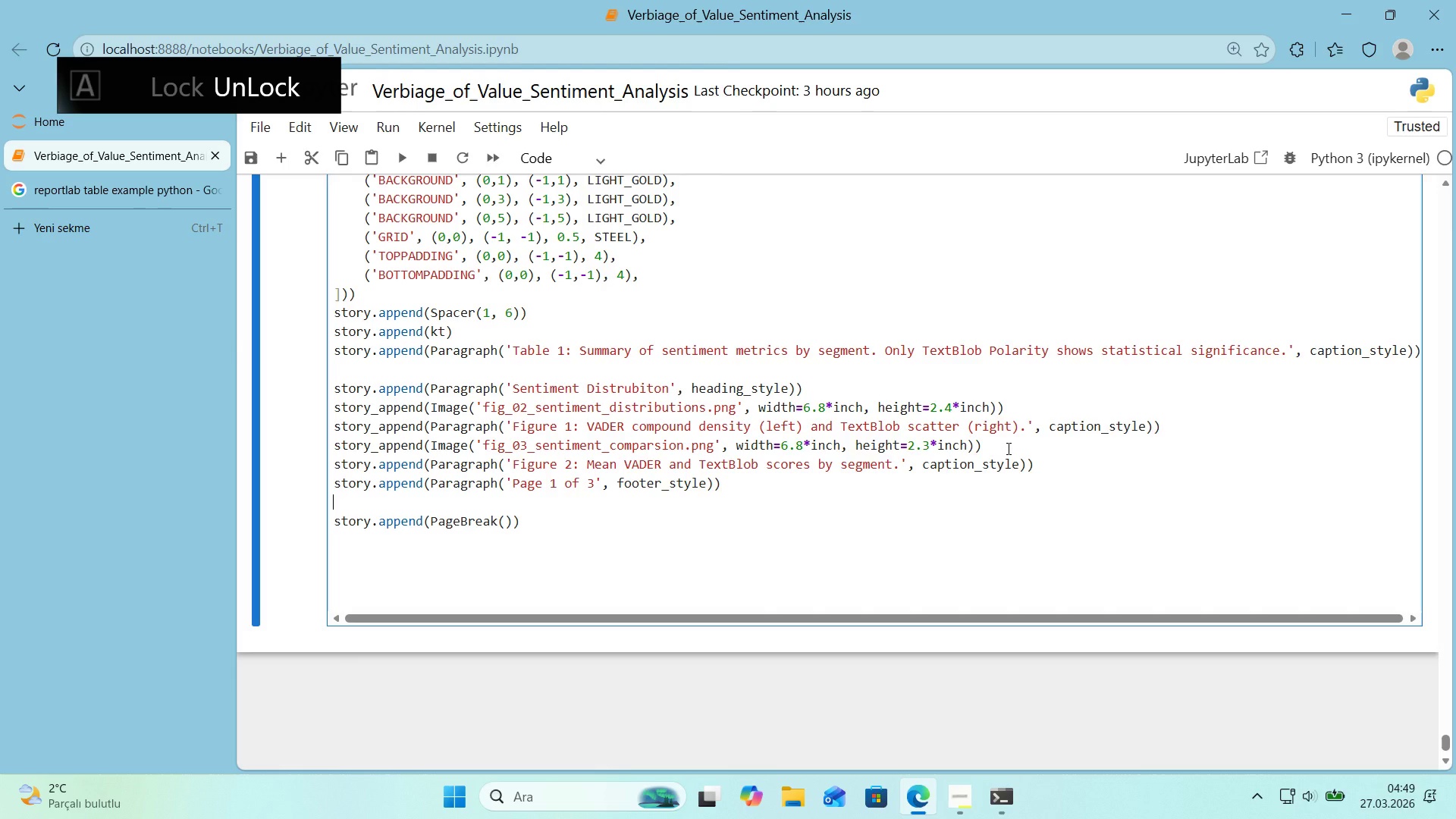 
 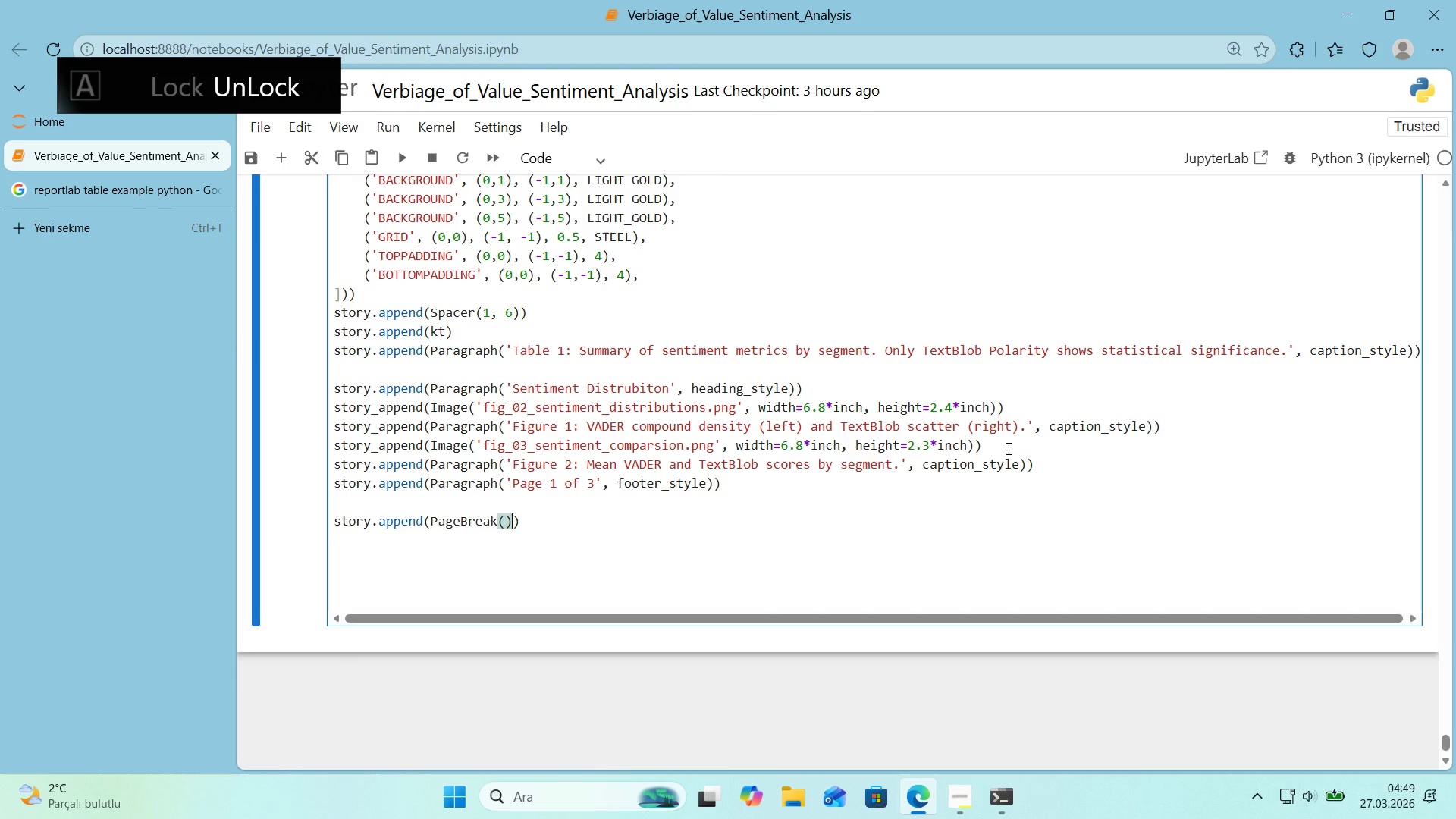 
key(ArrowUp)
 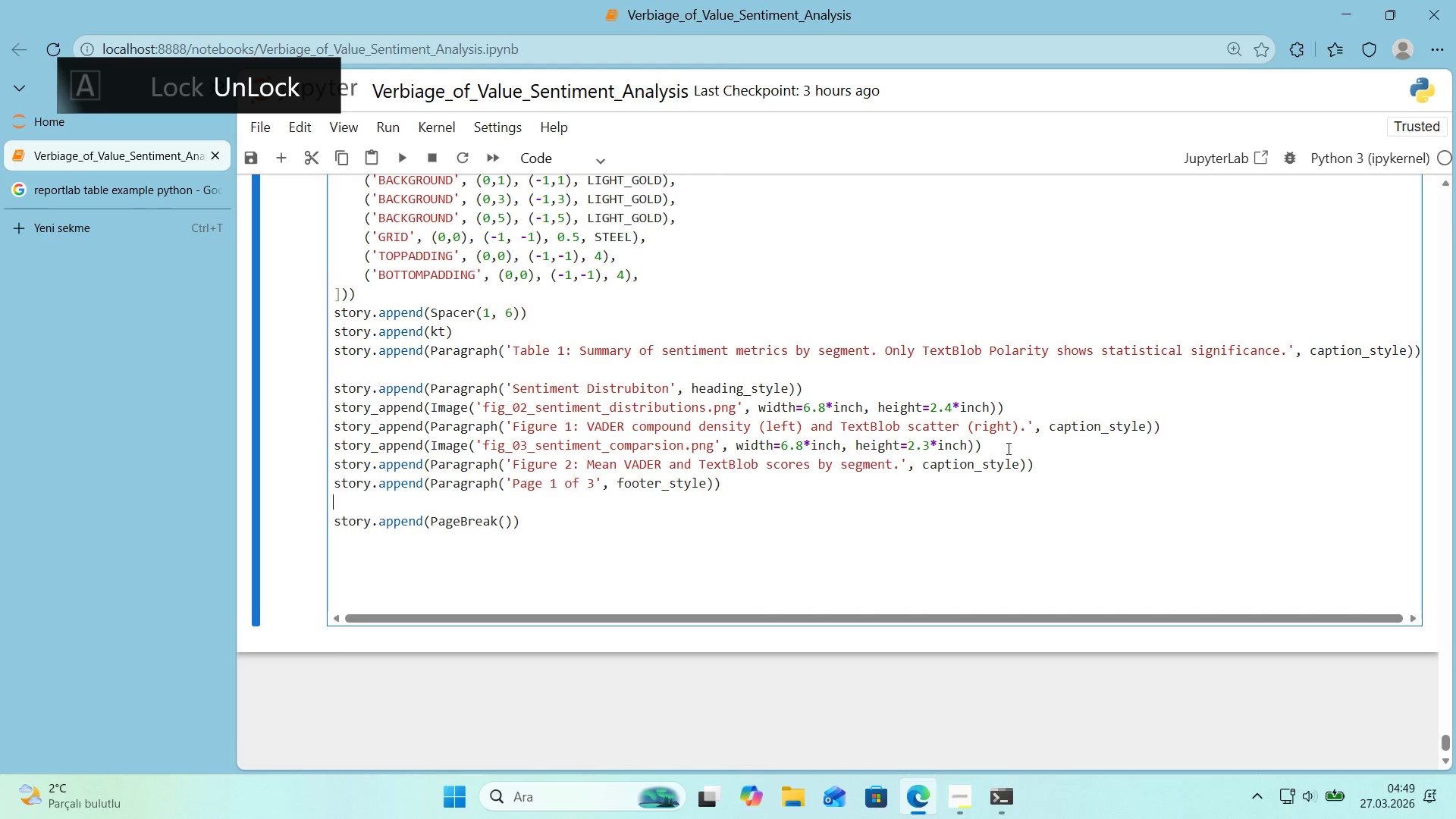 
key(Backspace)
 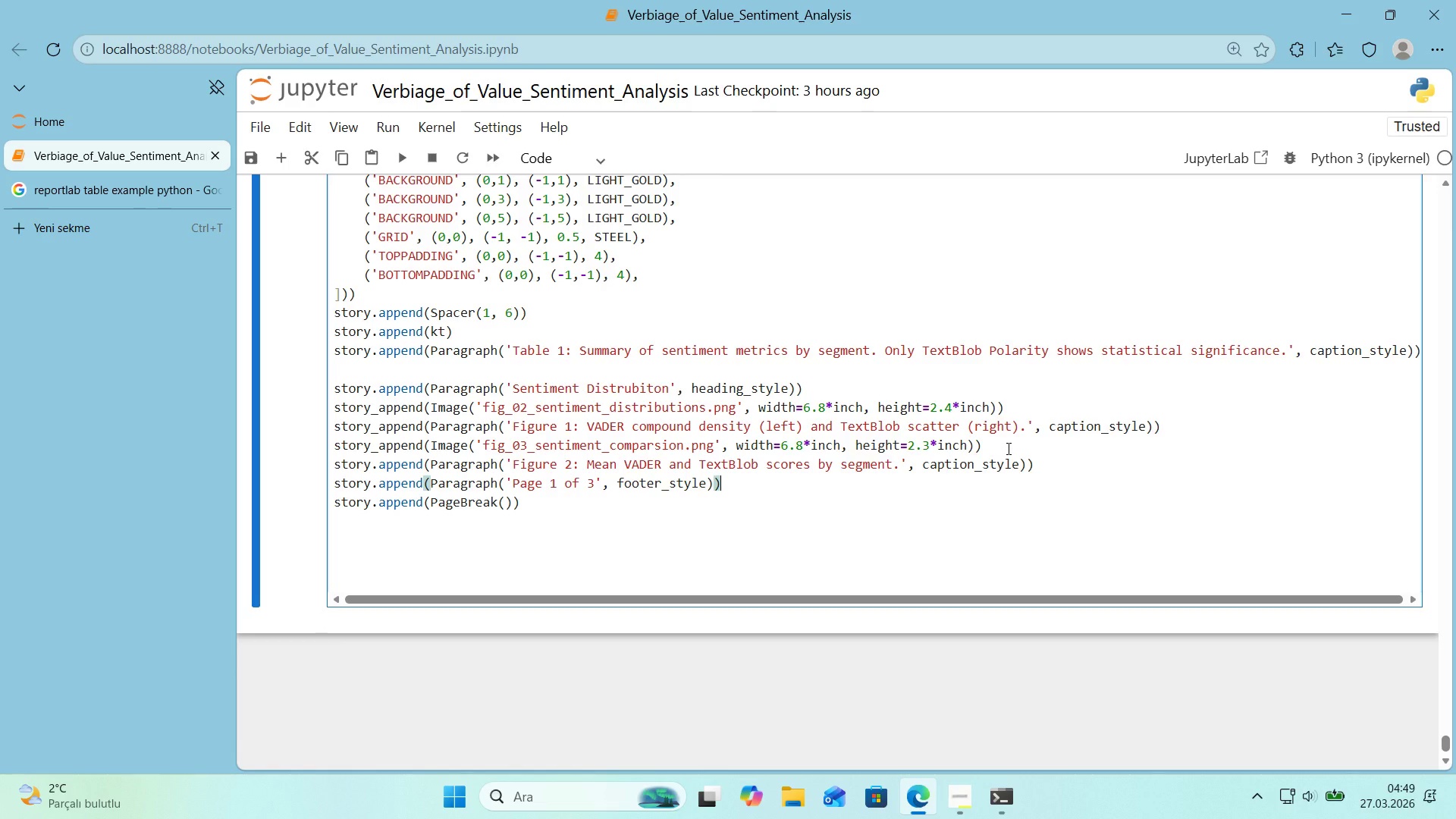 
key(ArrowDown)
 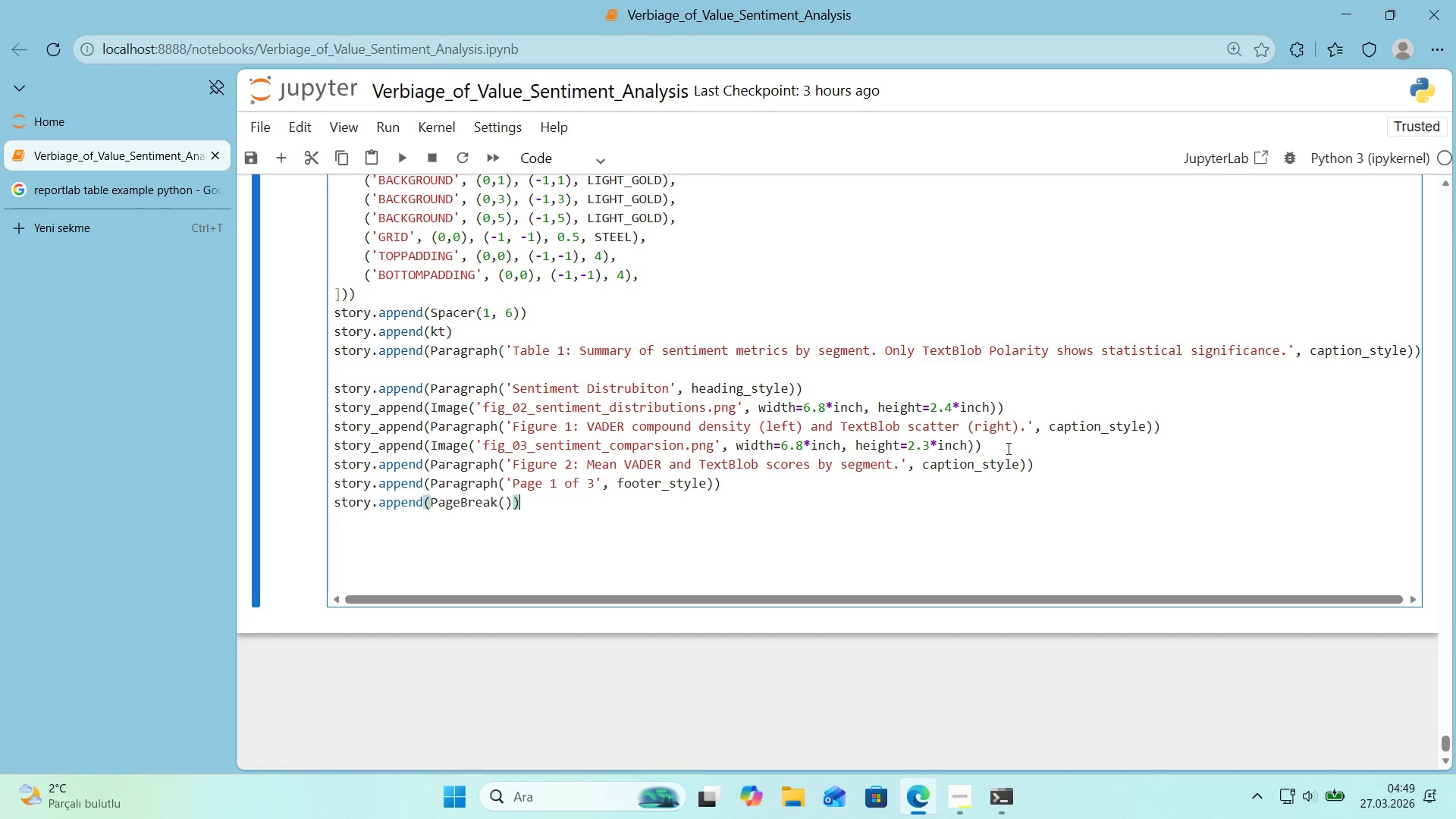 
key(Enter)
 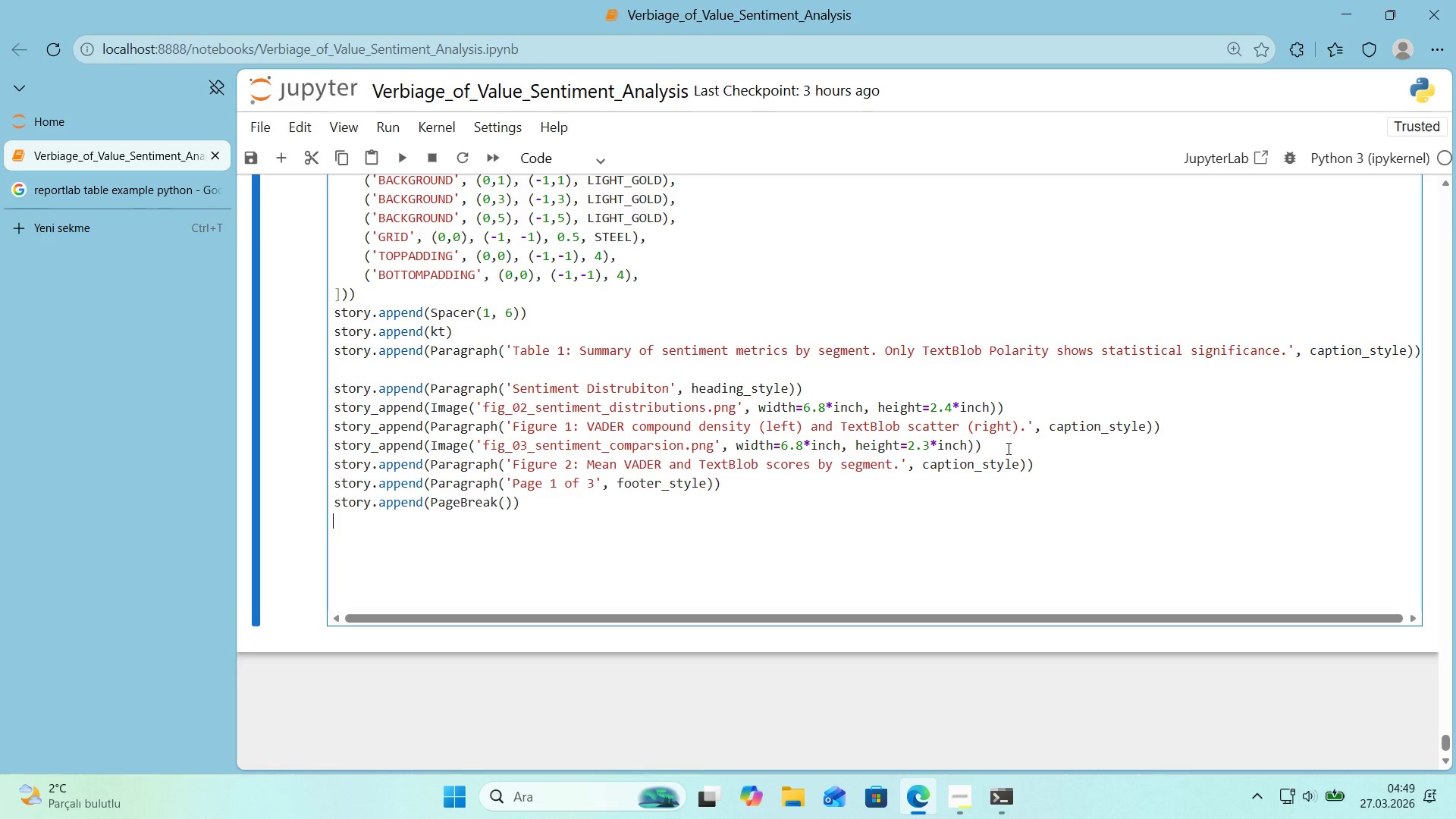 
key(Enter)
 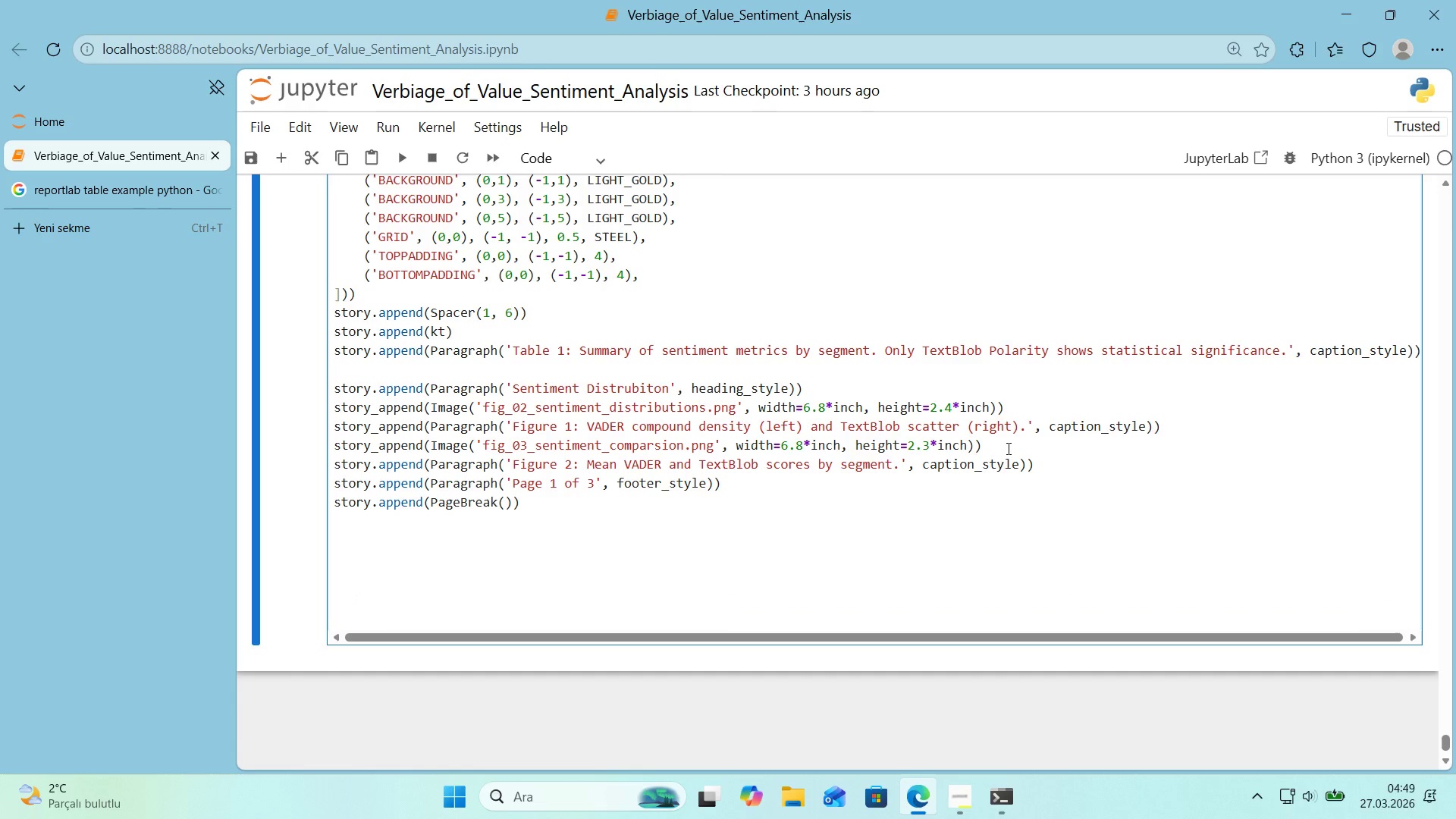 
key(Alt+Control+3)
 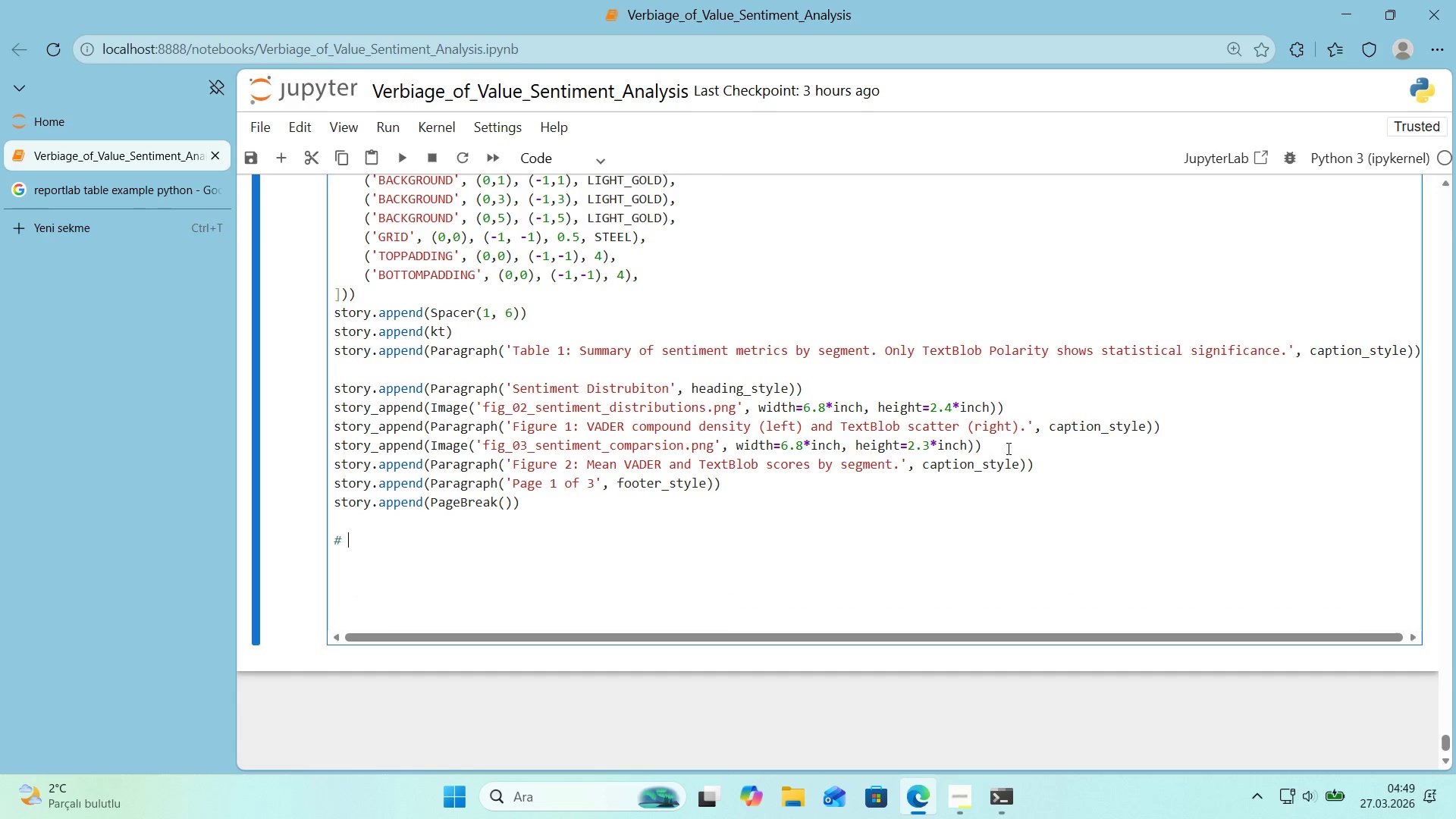 
key(Space)
 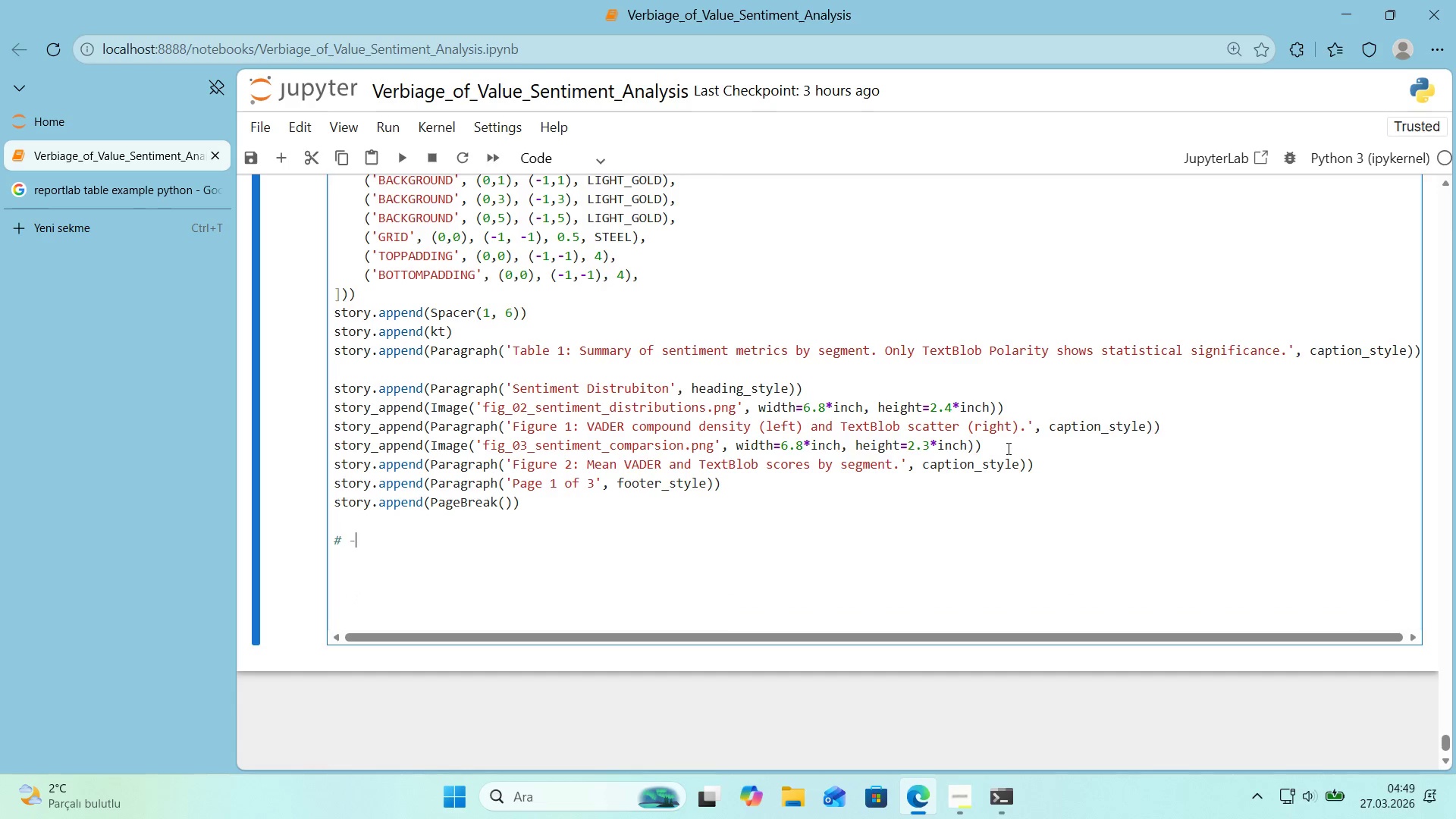 
hold_key(key=NumpadSubtract, duration=1.34)
 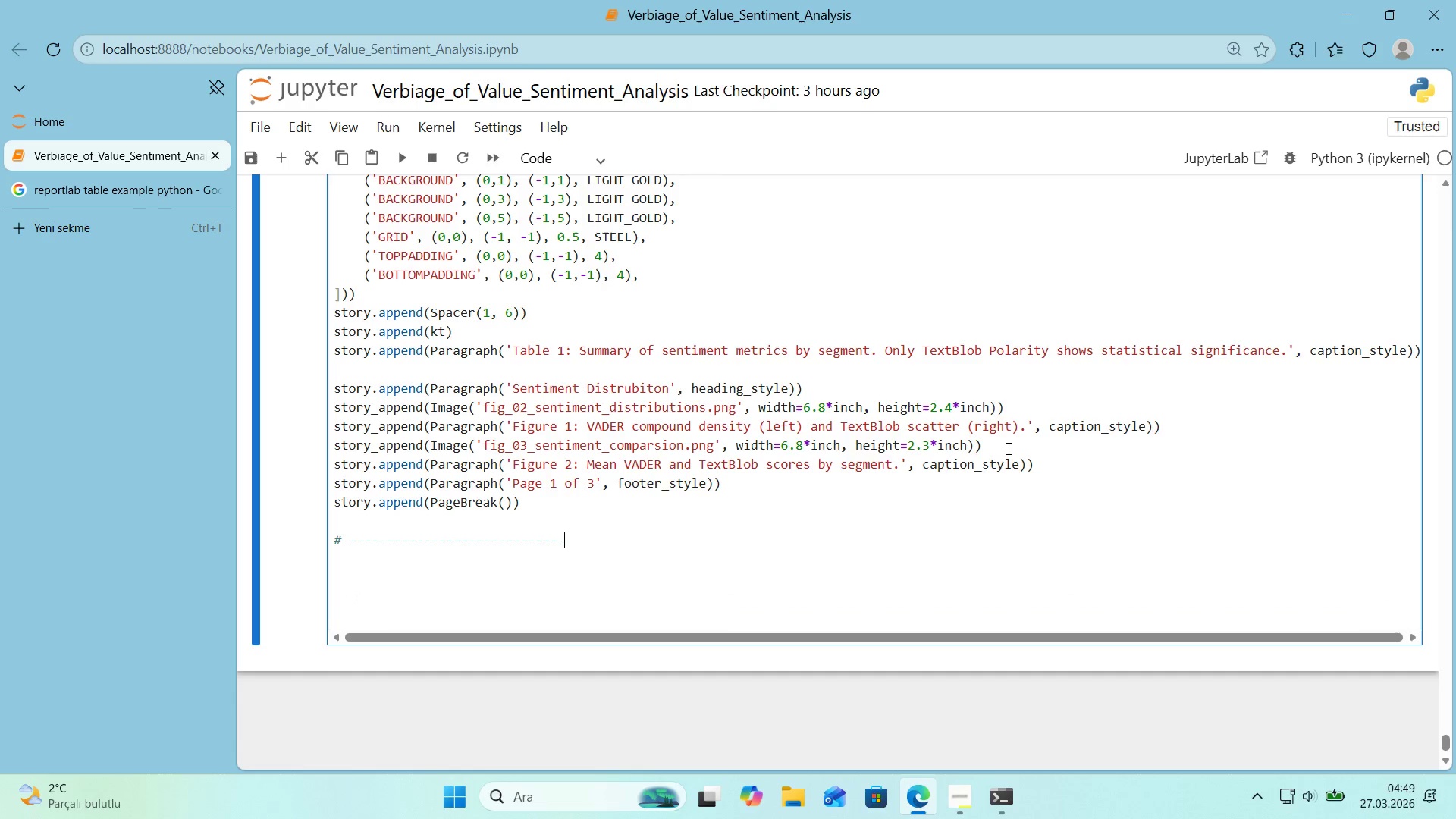 
key(Space)
 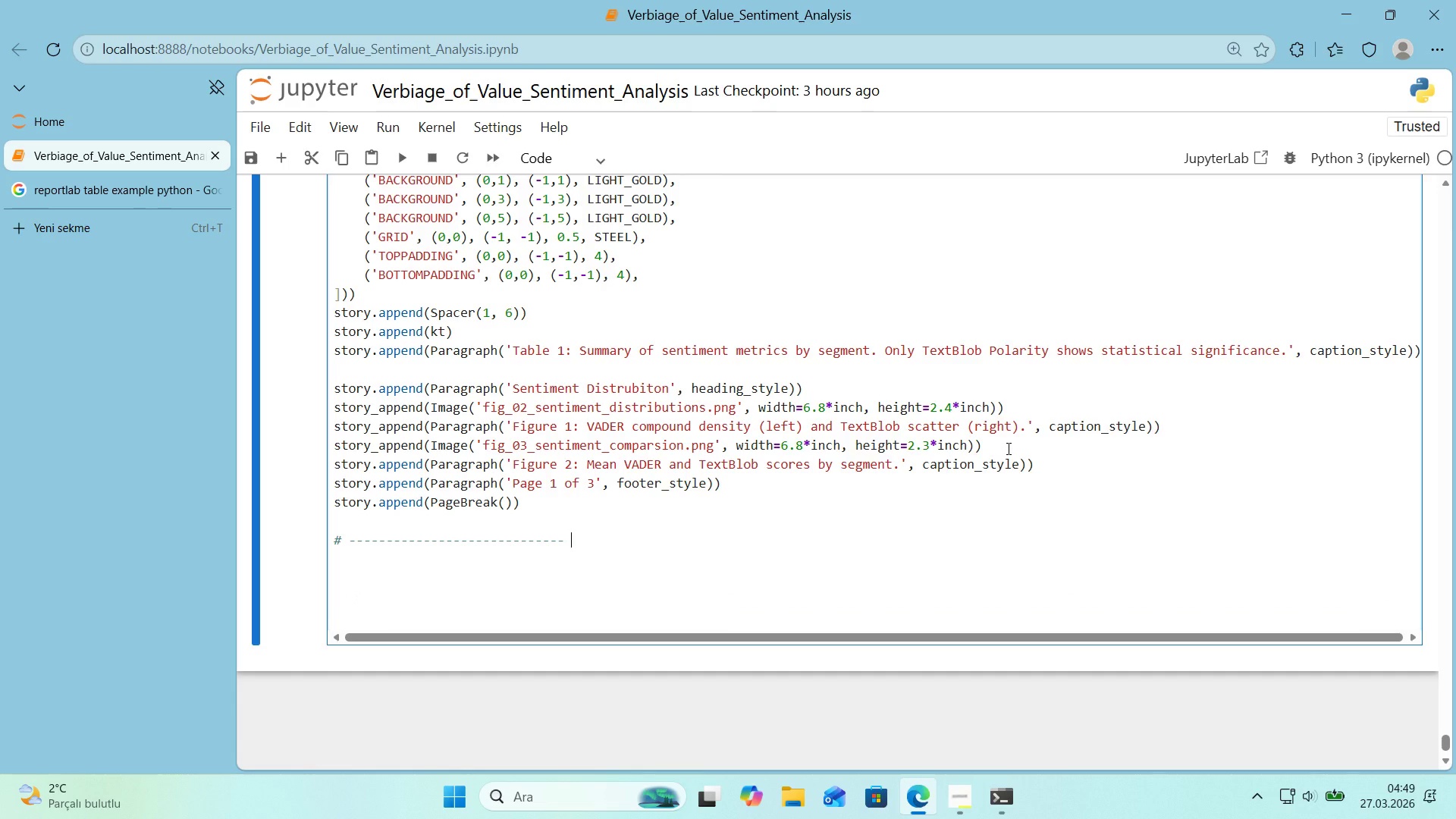 
key(CapsLock)
 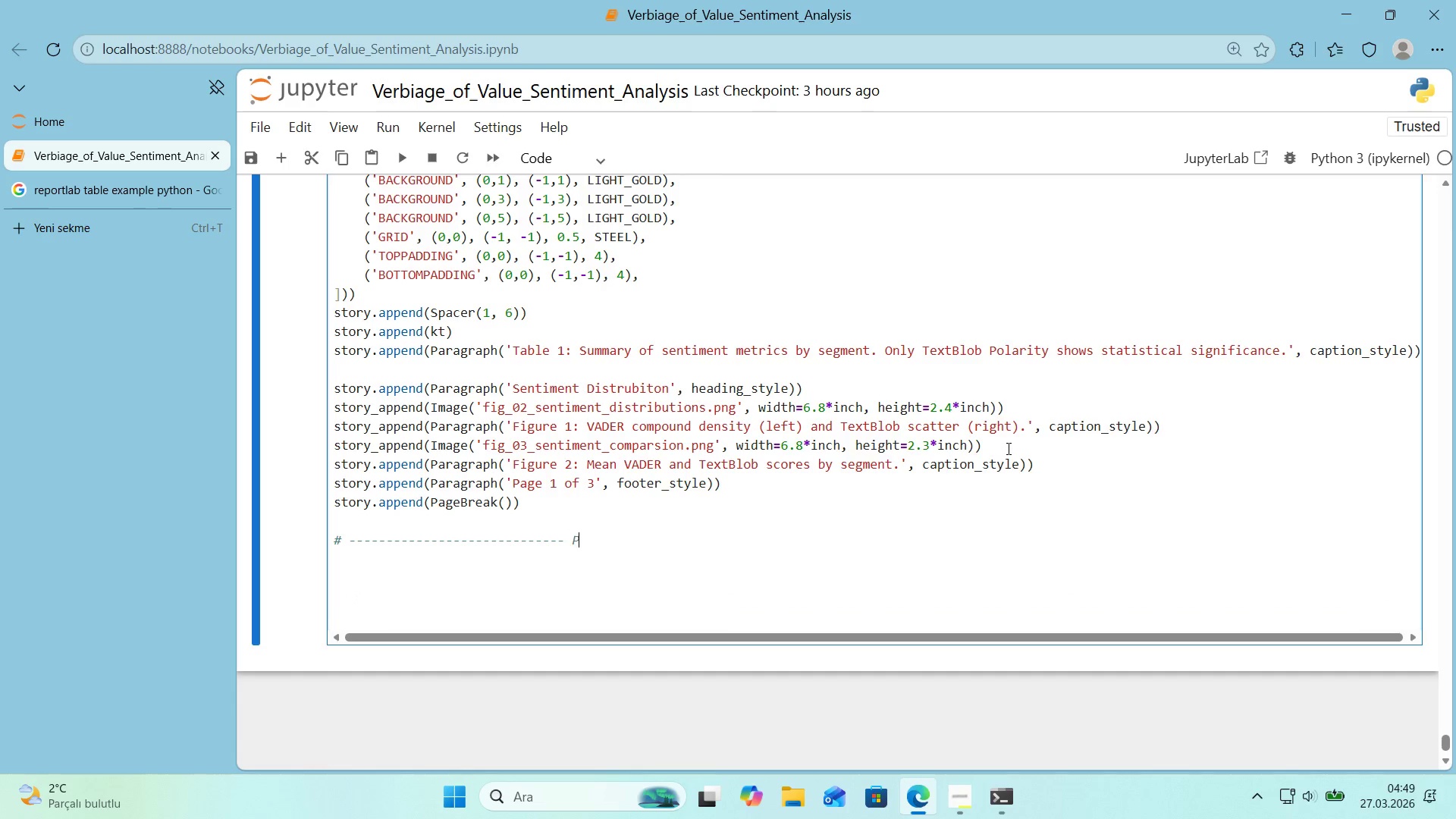 
key(P)
 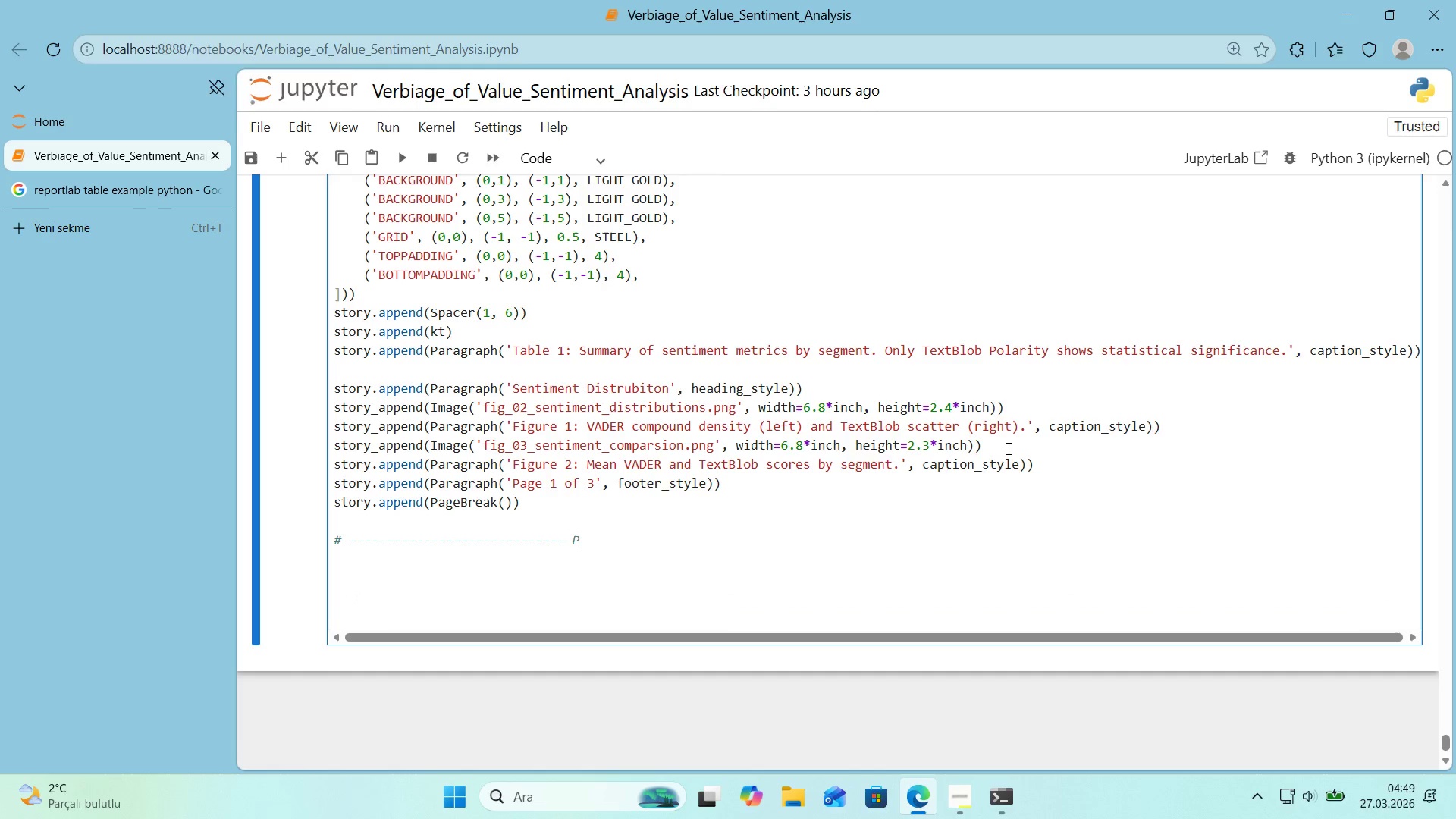 
key(CapsLock)
 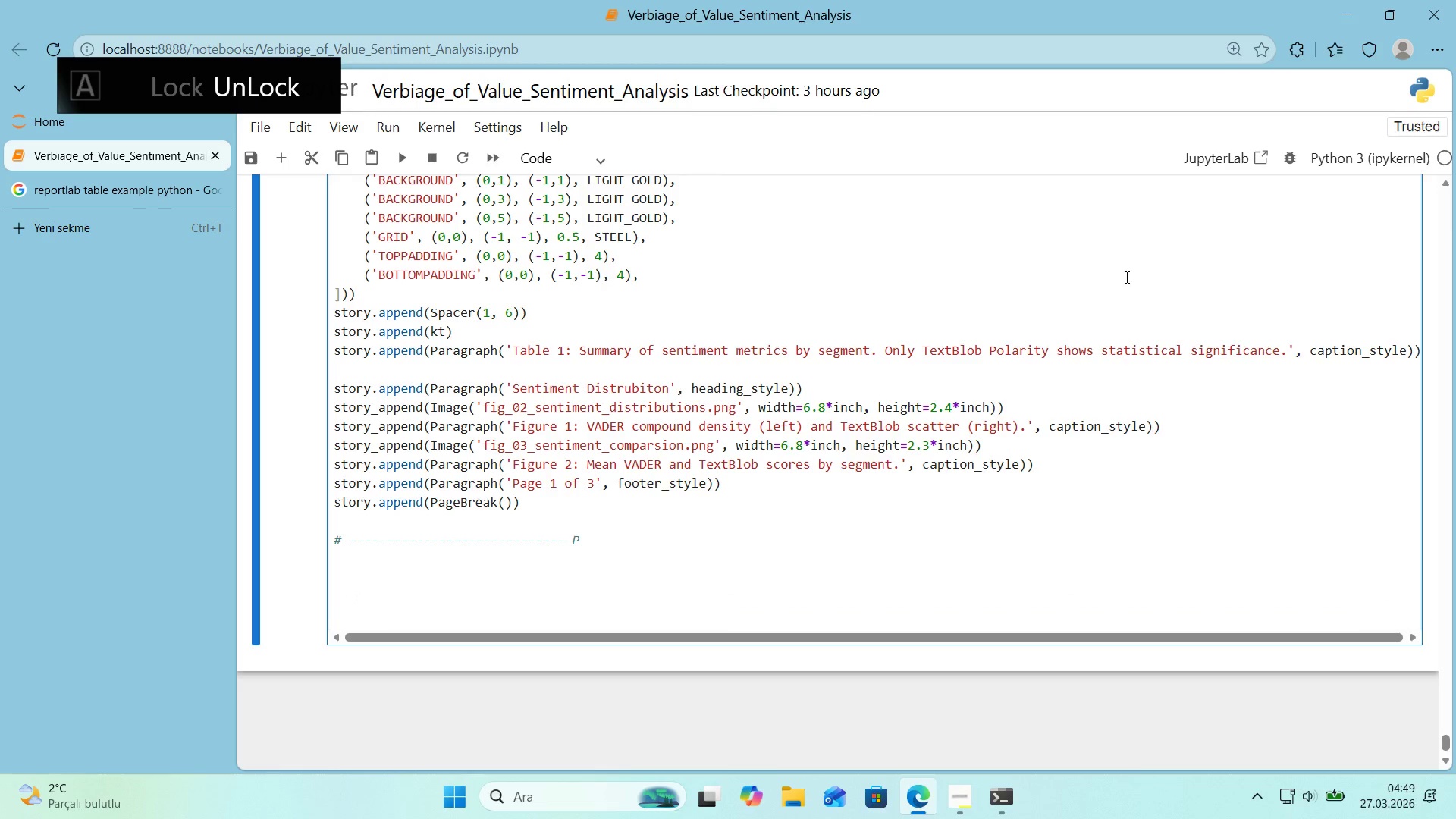 
scroll: coordinate [810, 381], scroll_direction: up, amount: 16.0
 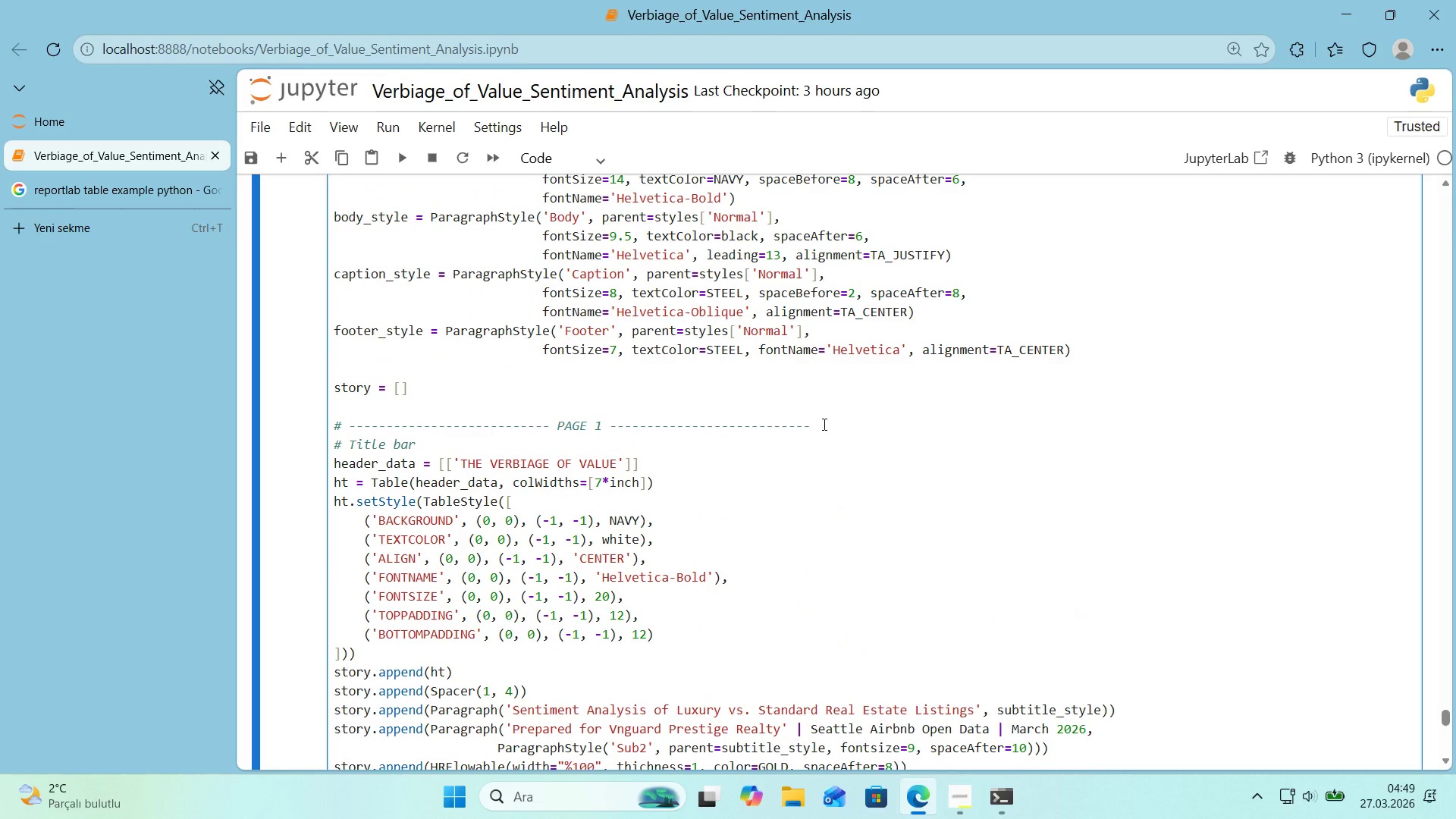 
left_click_drag(start_coordinate=[822, 425], to_coordinate=[328, 434])
 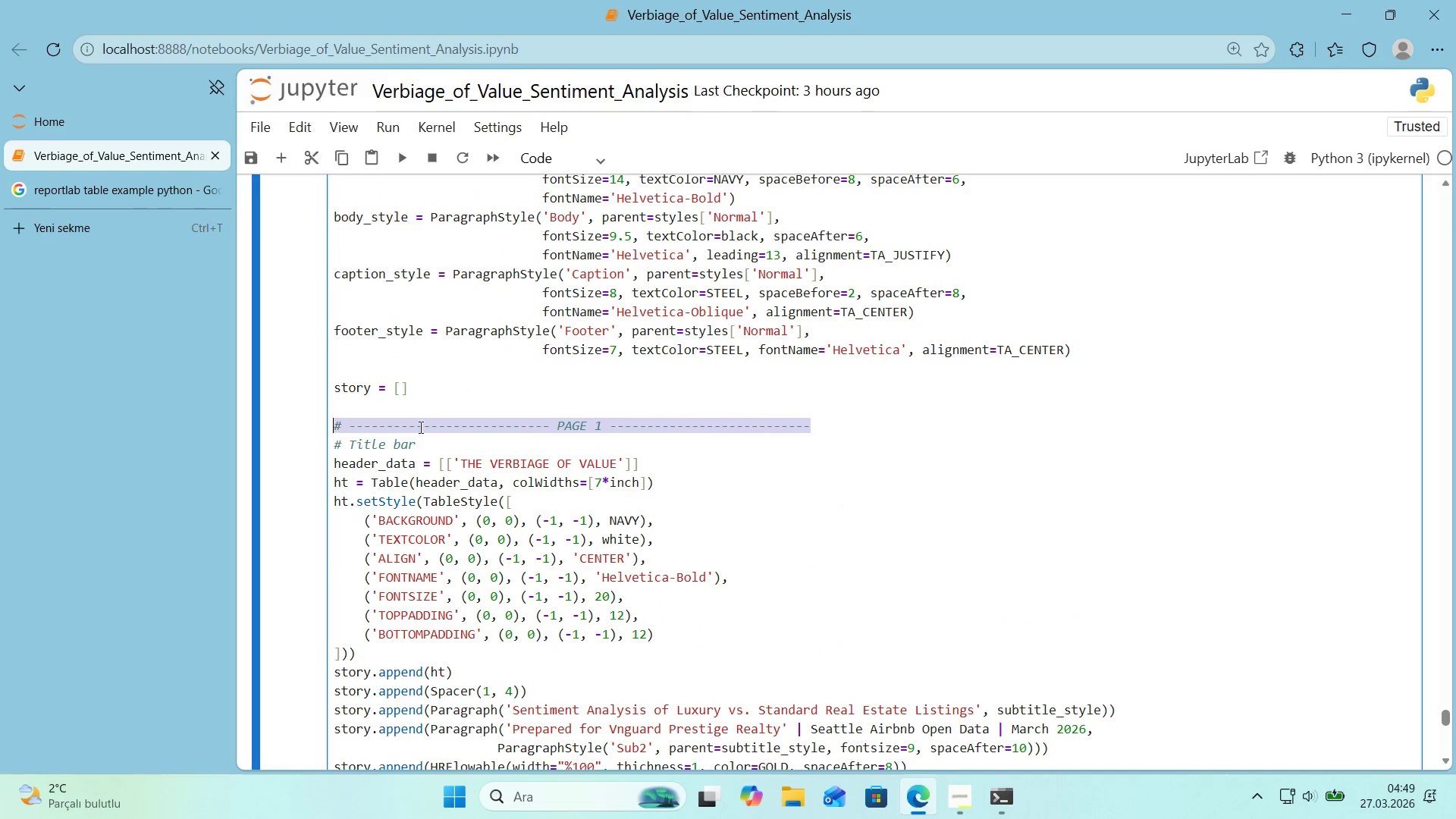 
key(Control+ControlLeft)
 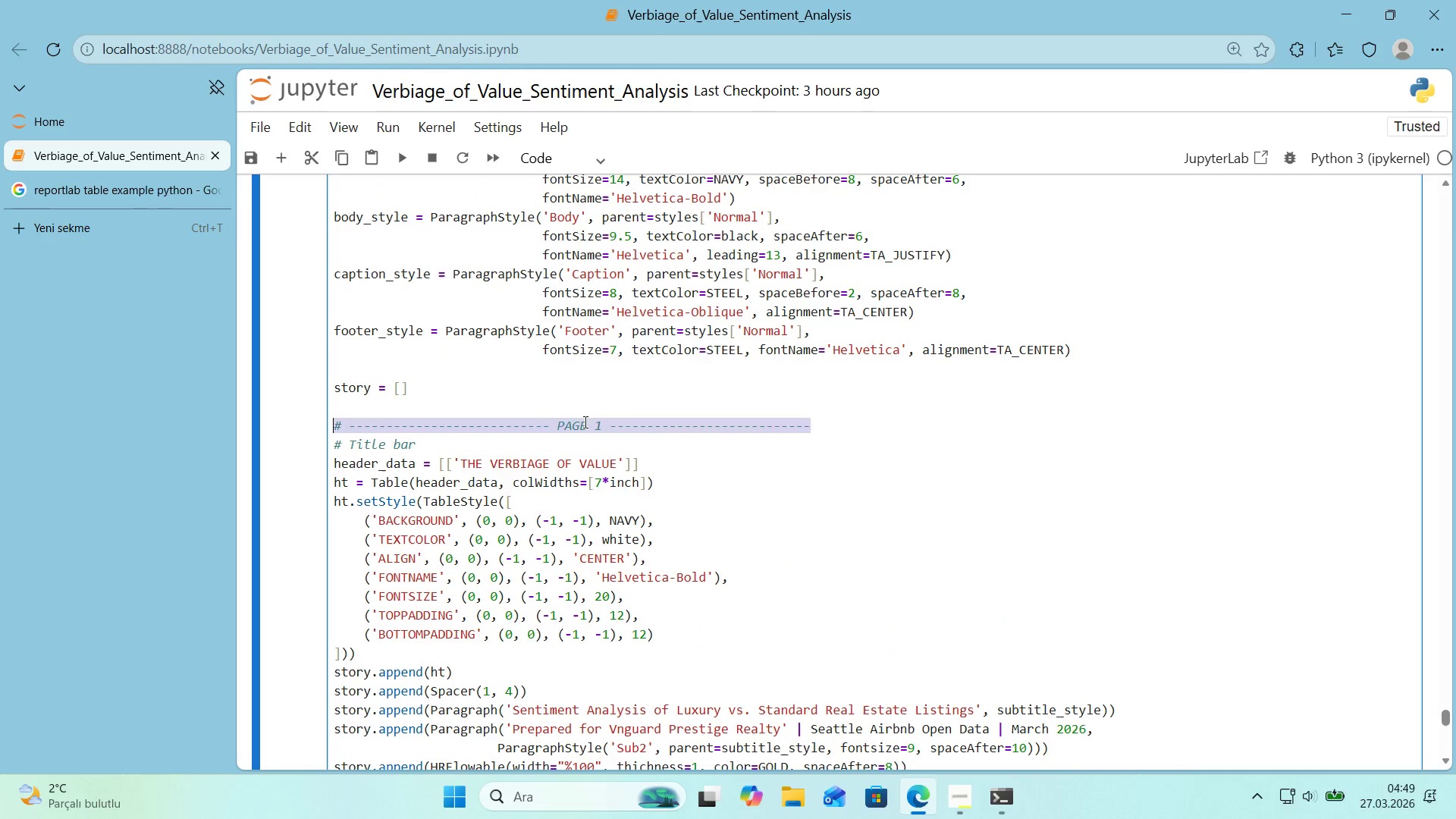 
key(Control+C)
 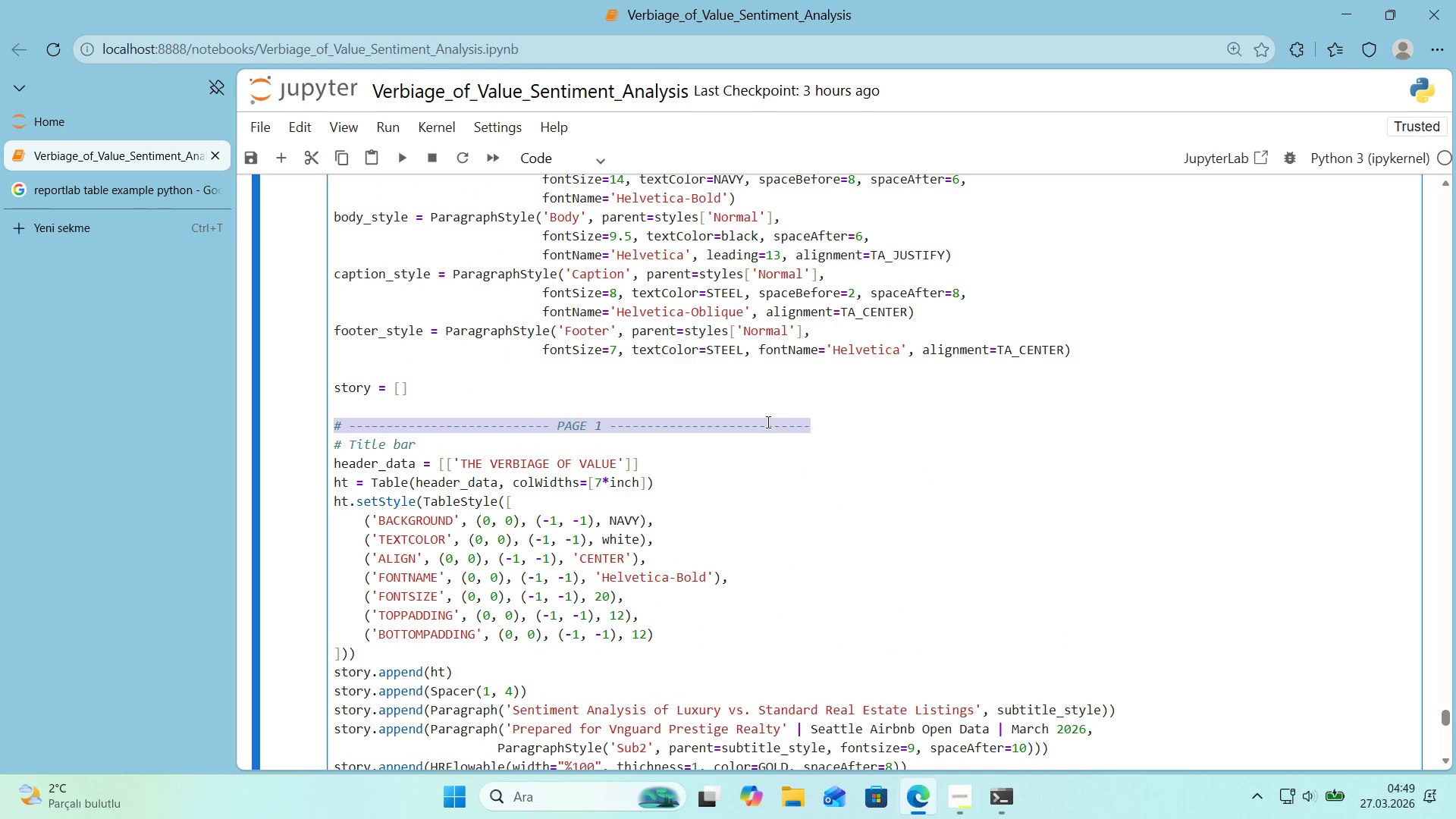 
scroll: coordinate [640, 531], scroll_direction: down, amount: 16.0
 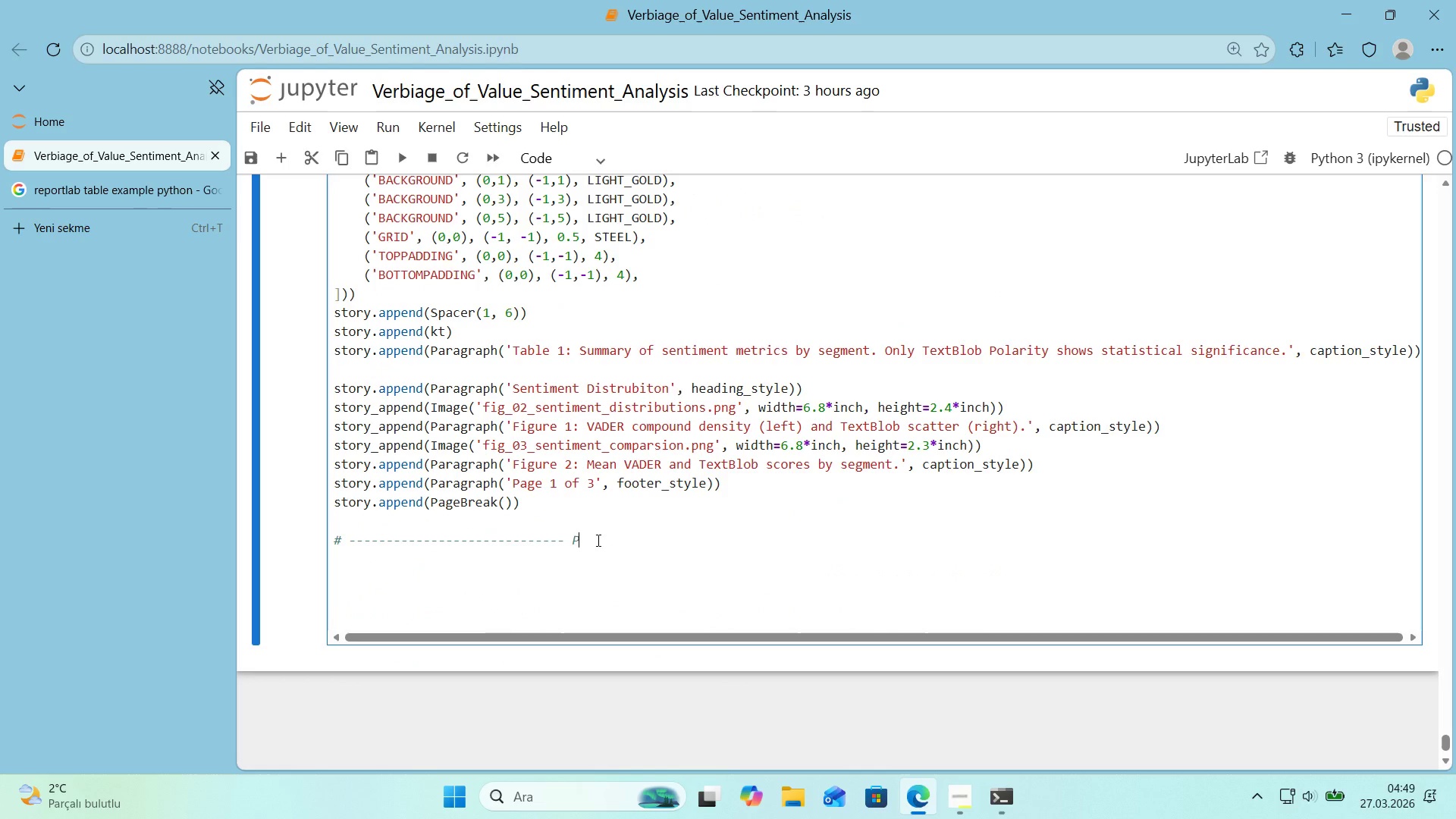 
left_click_drag(start_coordinate=[602, 538], to_coordinate=[284, 550])
 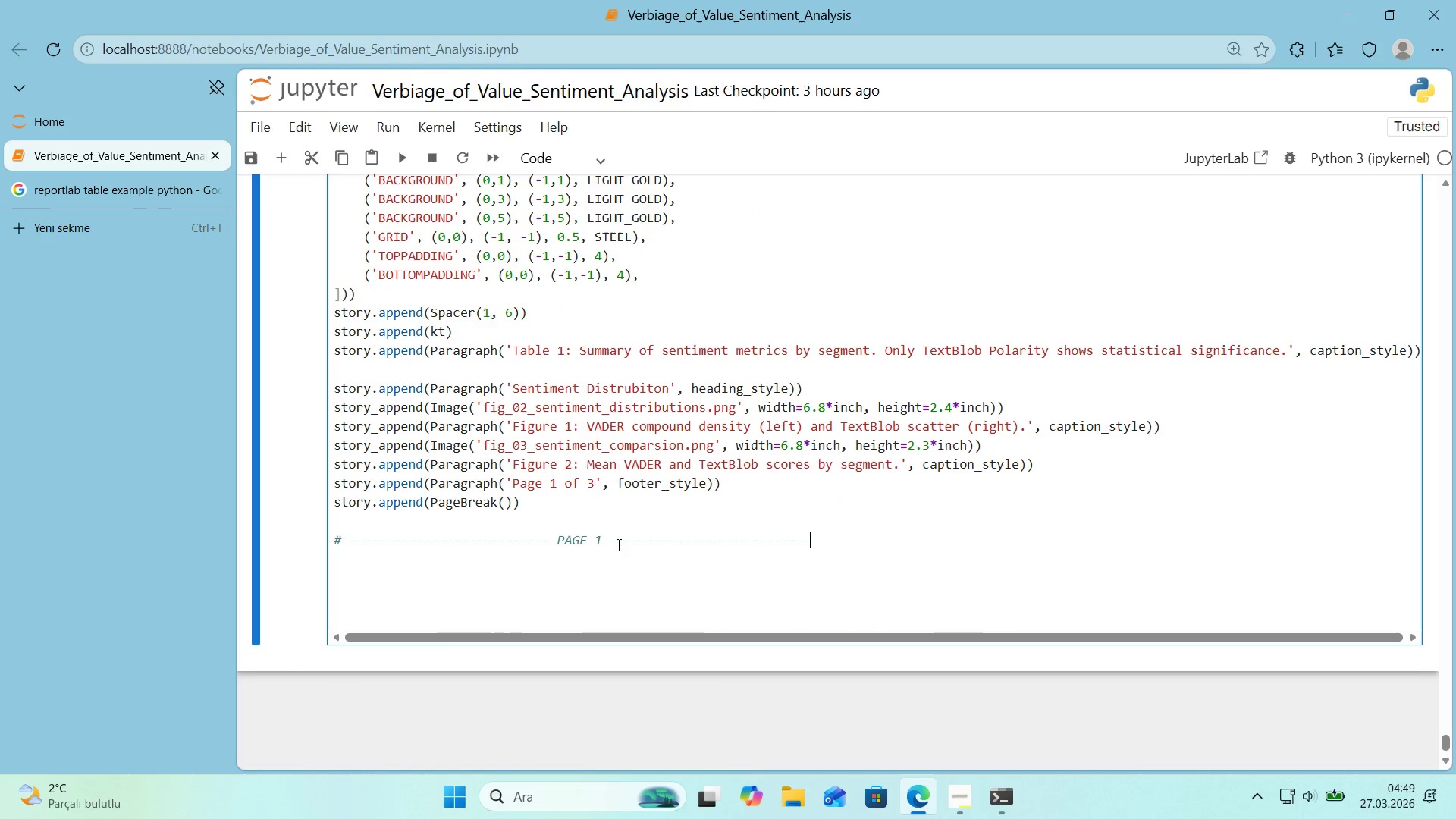 
key(Control+ControlLeft)
 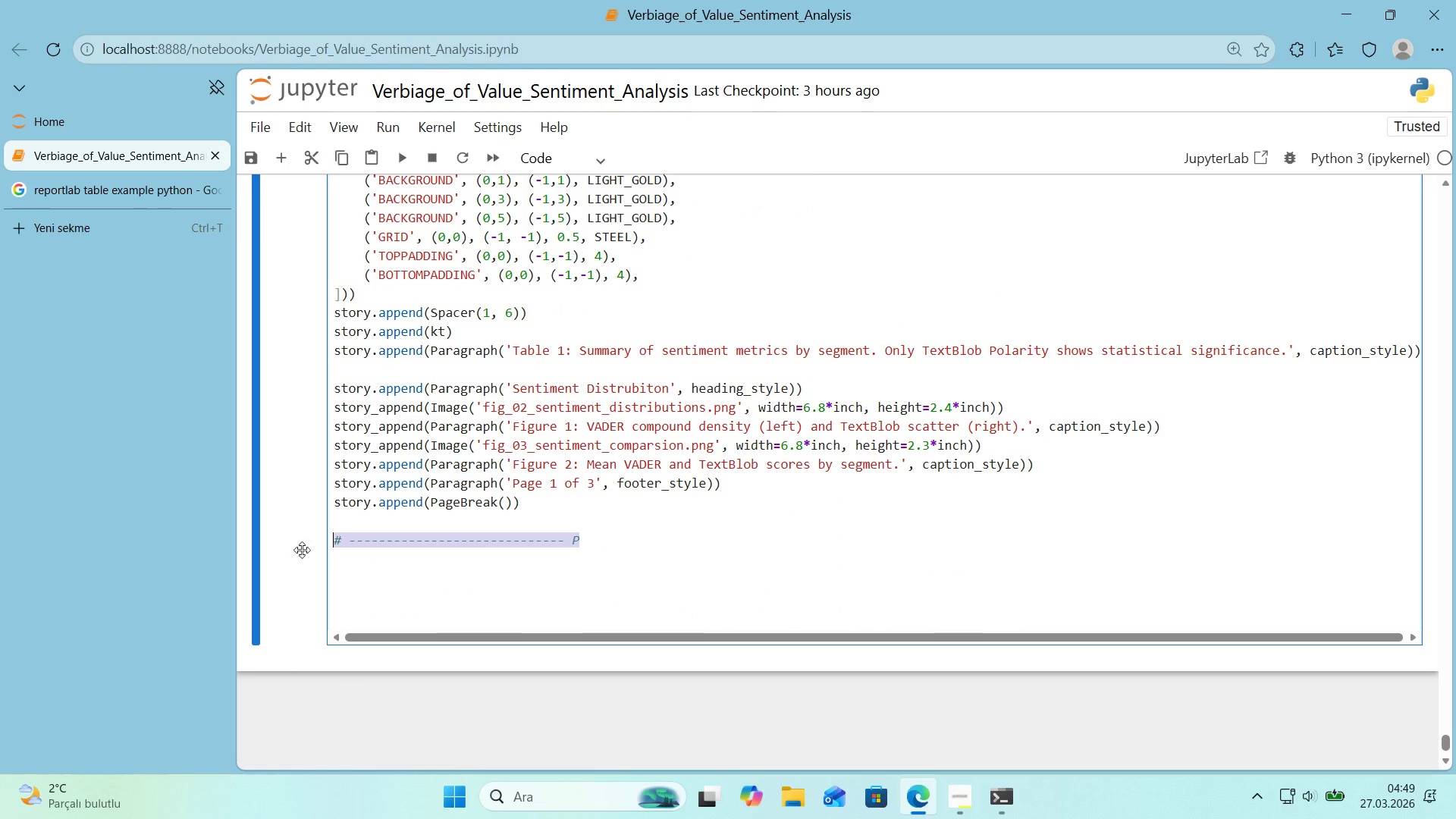 
key(Control+V)
 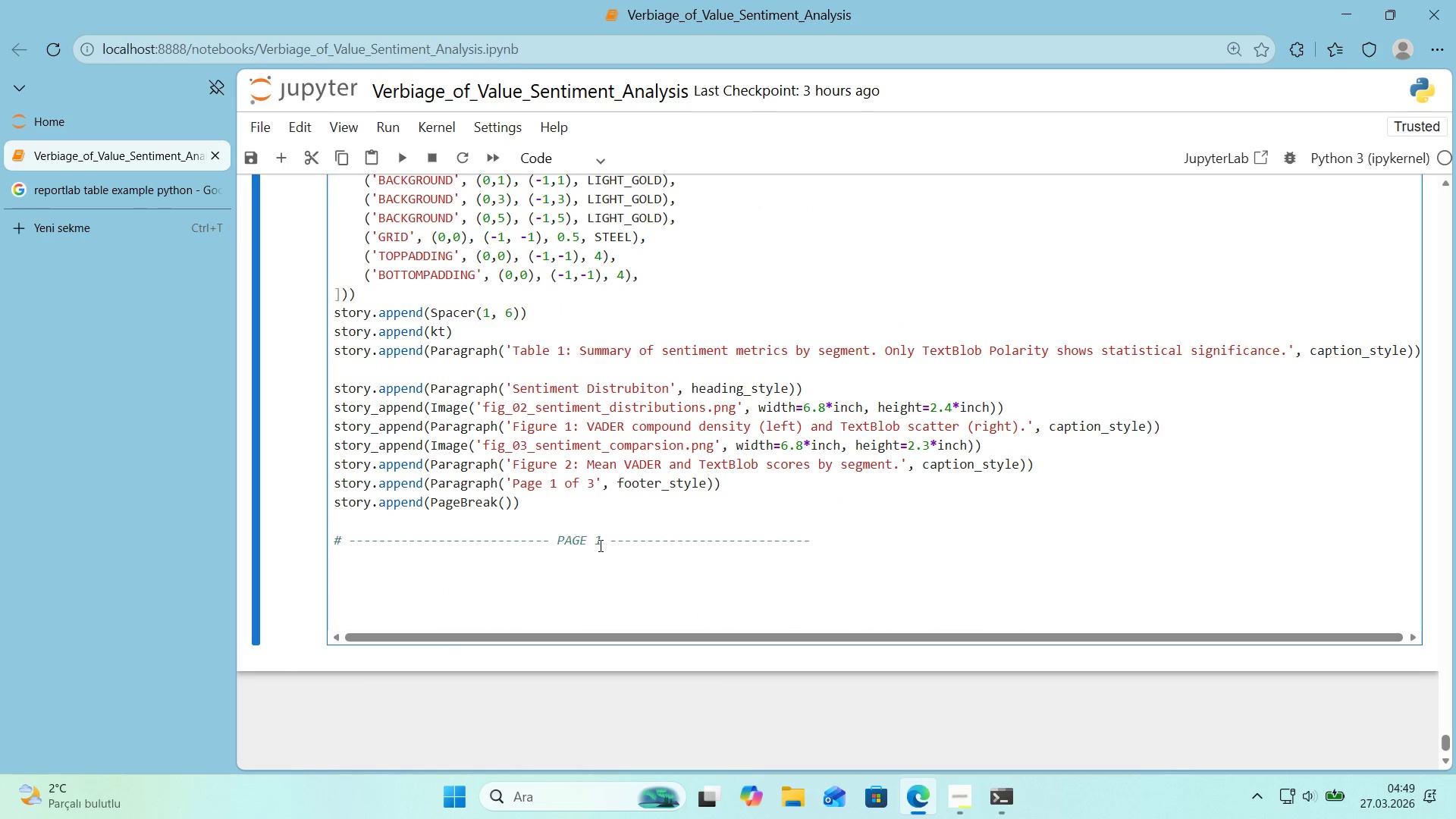 
left_click_drag(start_coordinate=[598, 546], to_coordinate=[602, 546])
 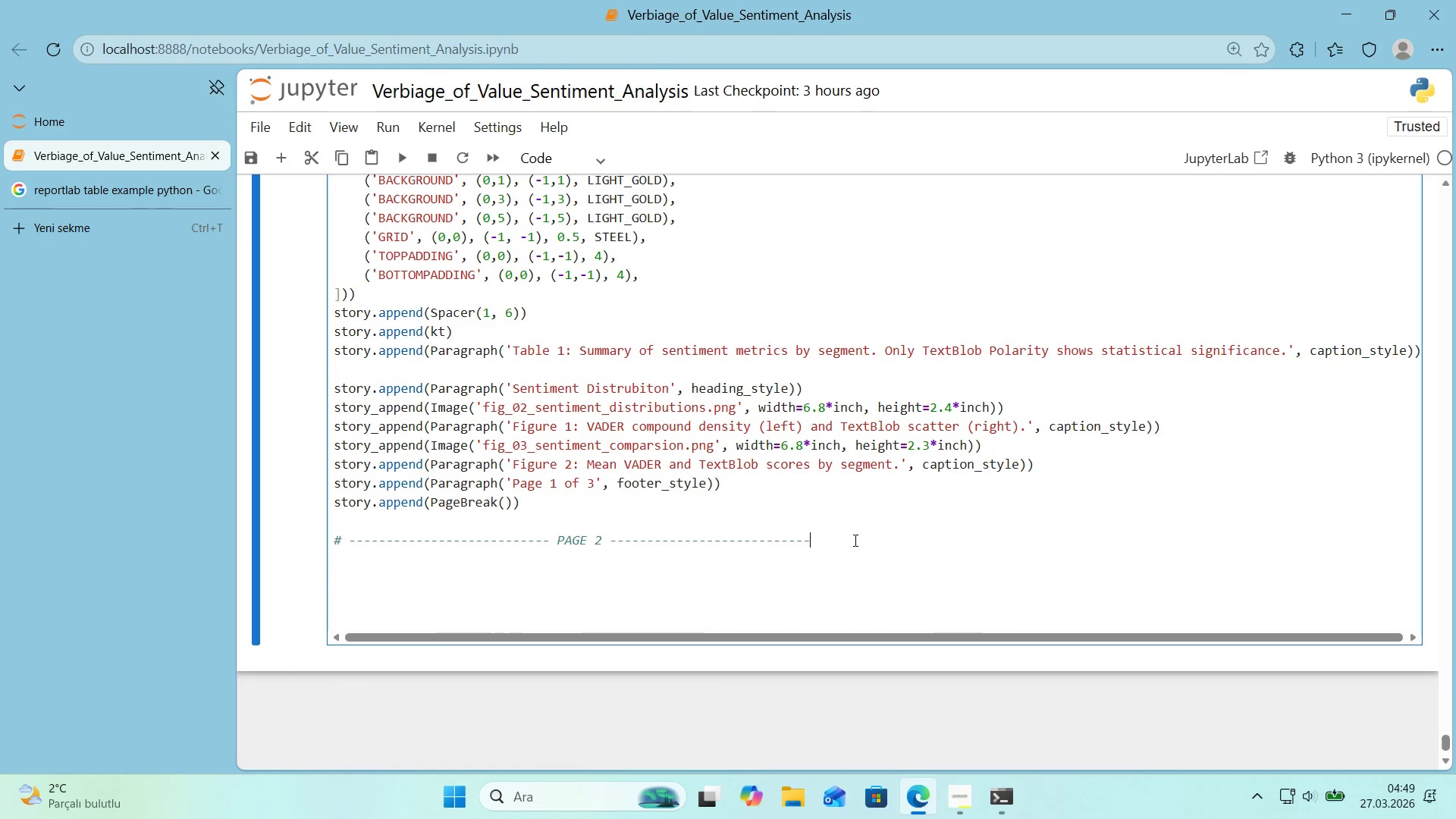 
key(2)
 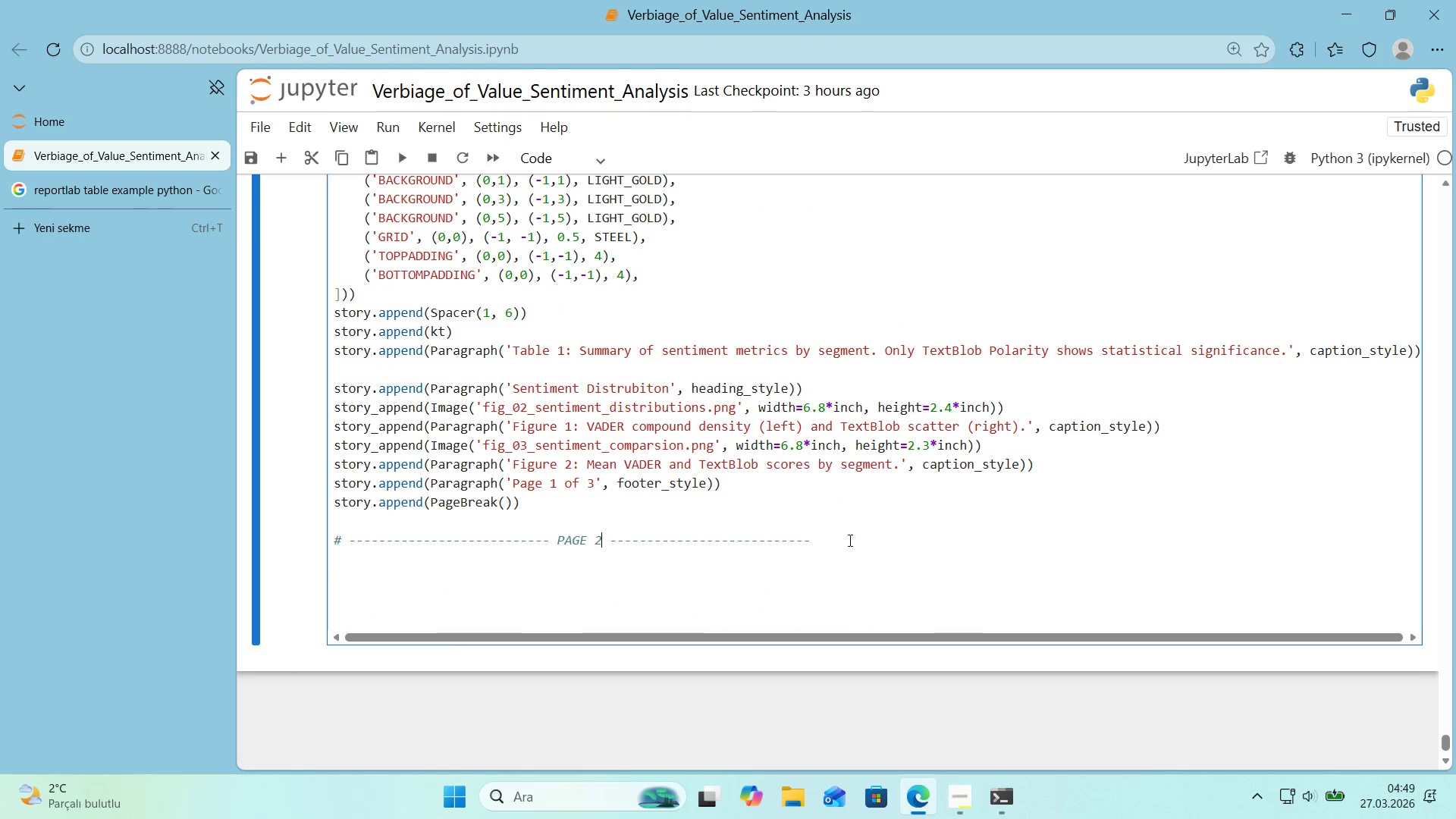 
left_click([854, 540])
 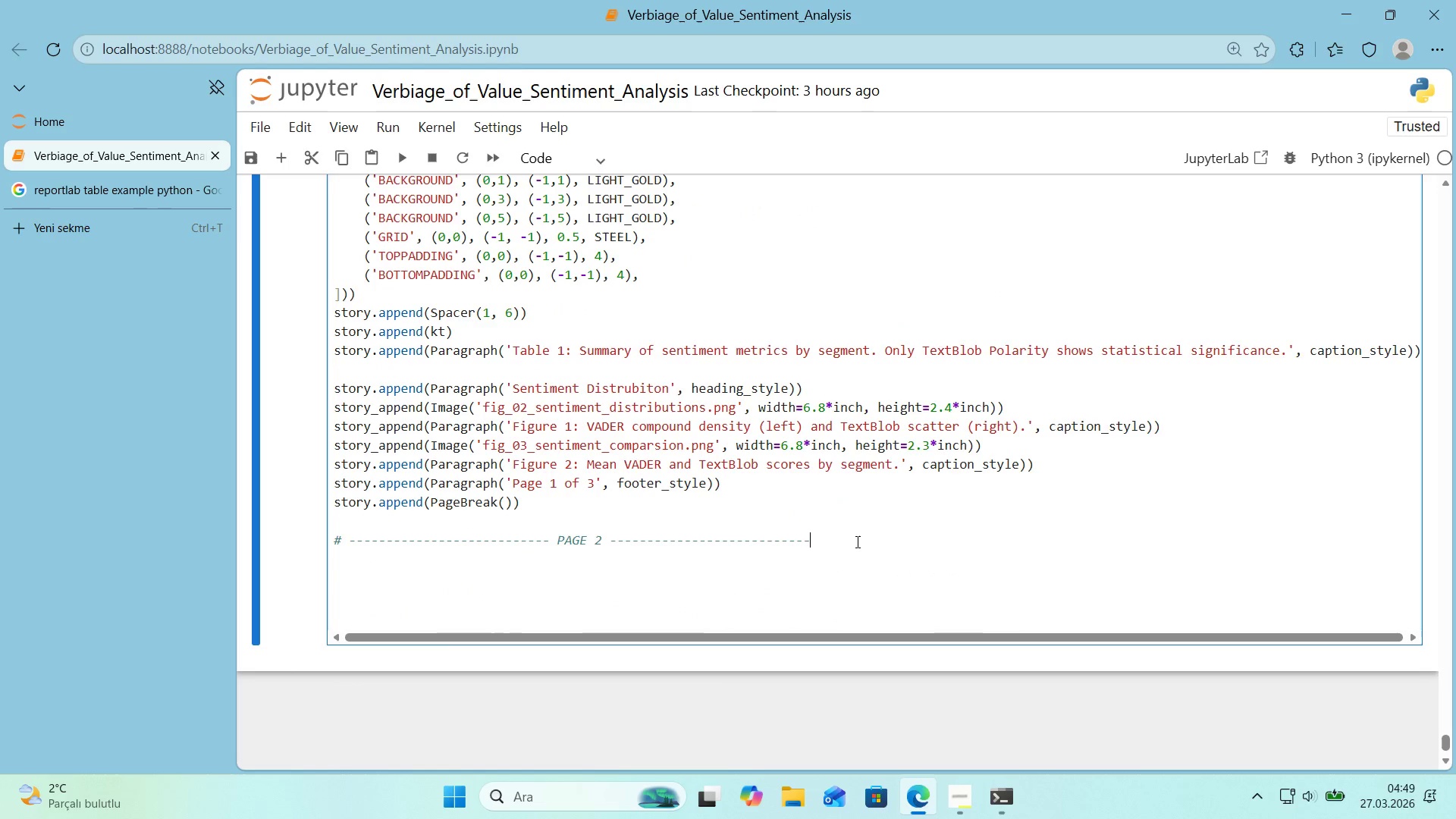 
key(Enter)
 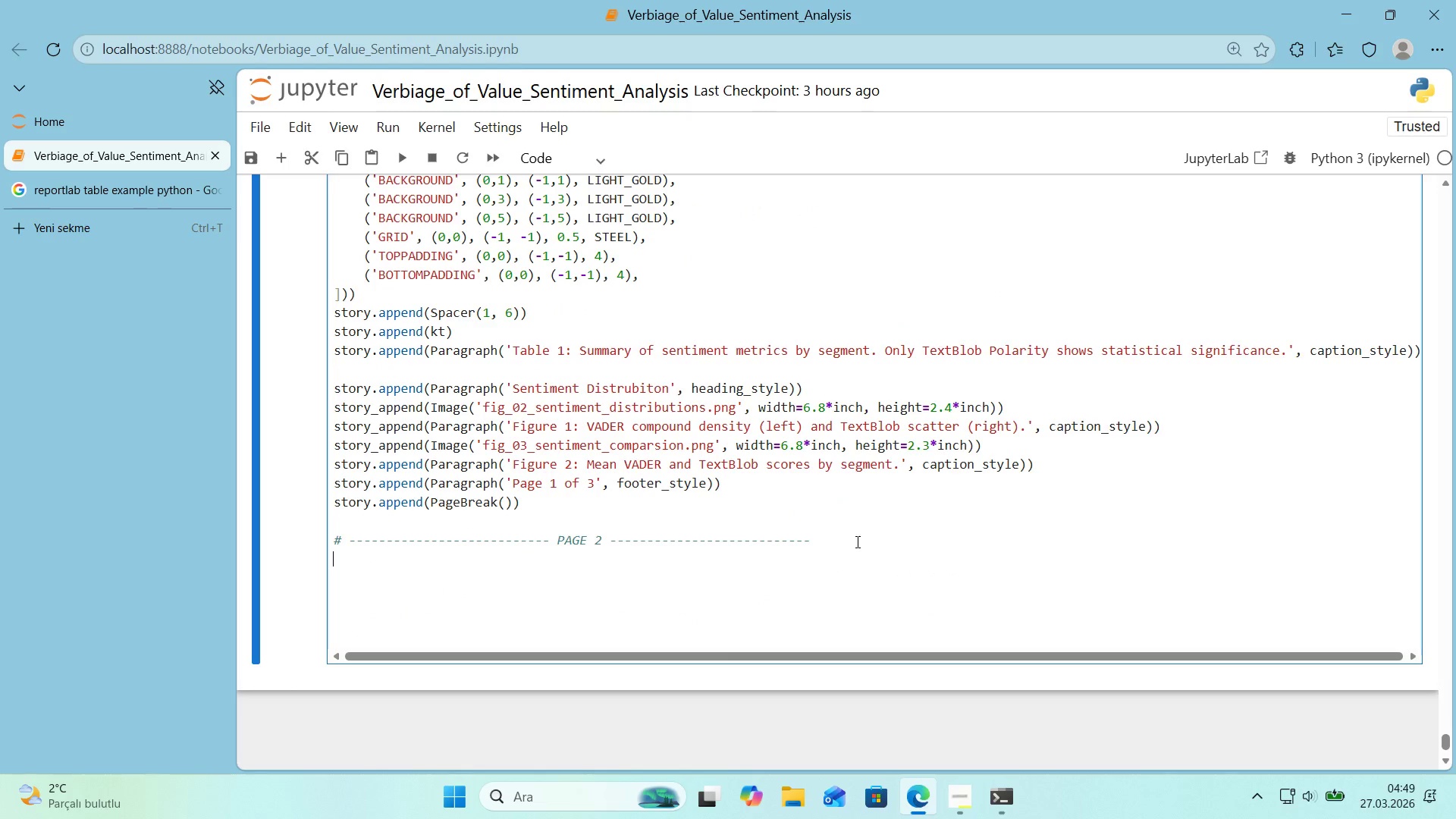 
type(ht )
key(Backspace)
type(2 ) )
 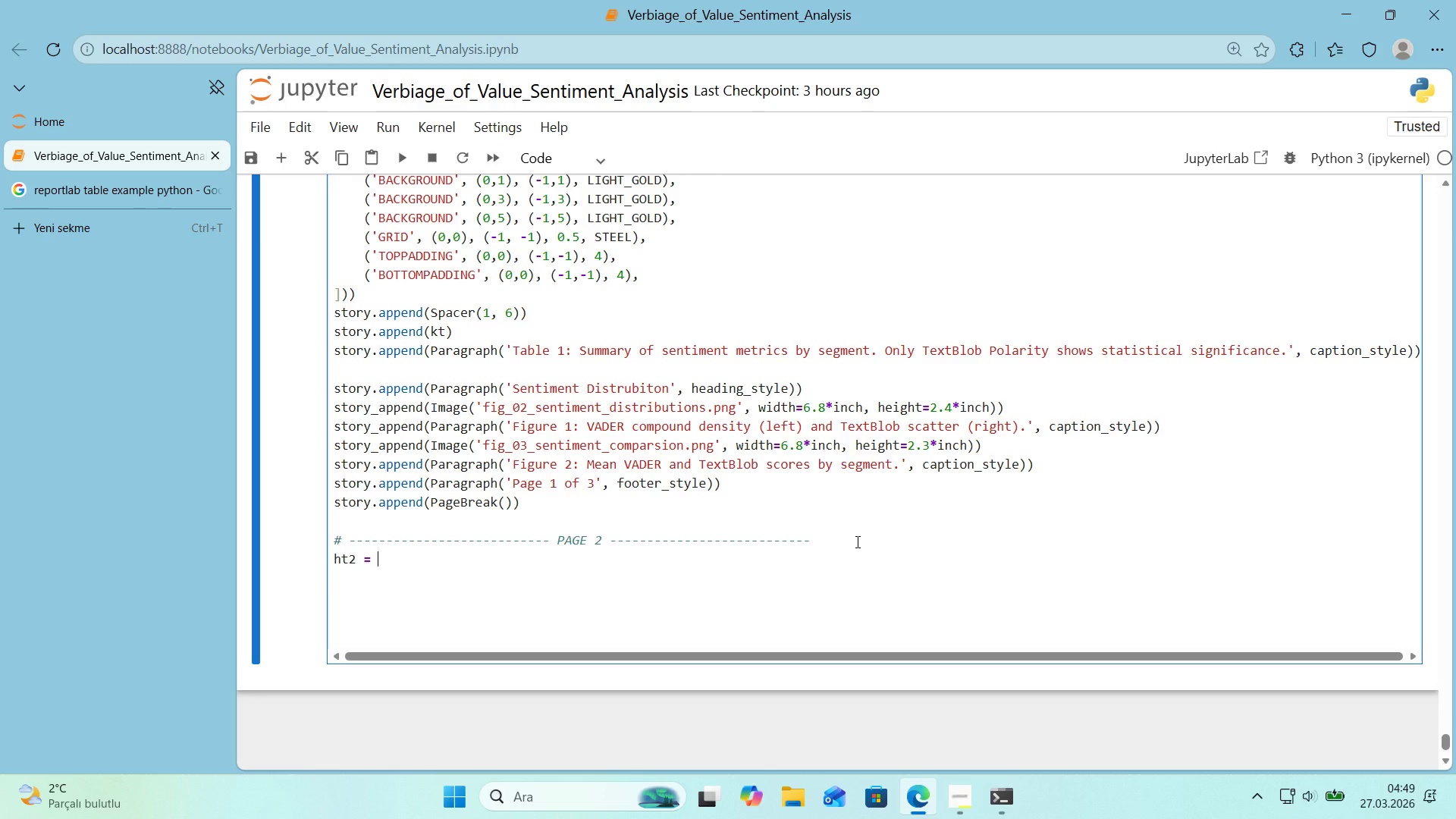 
wait(38.59)
 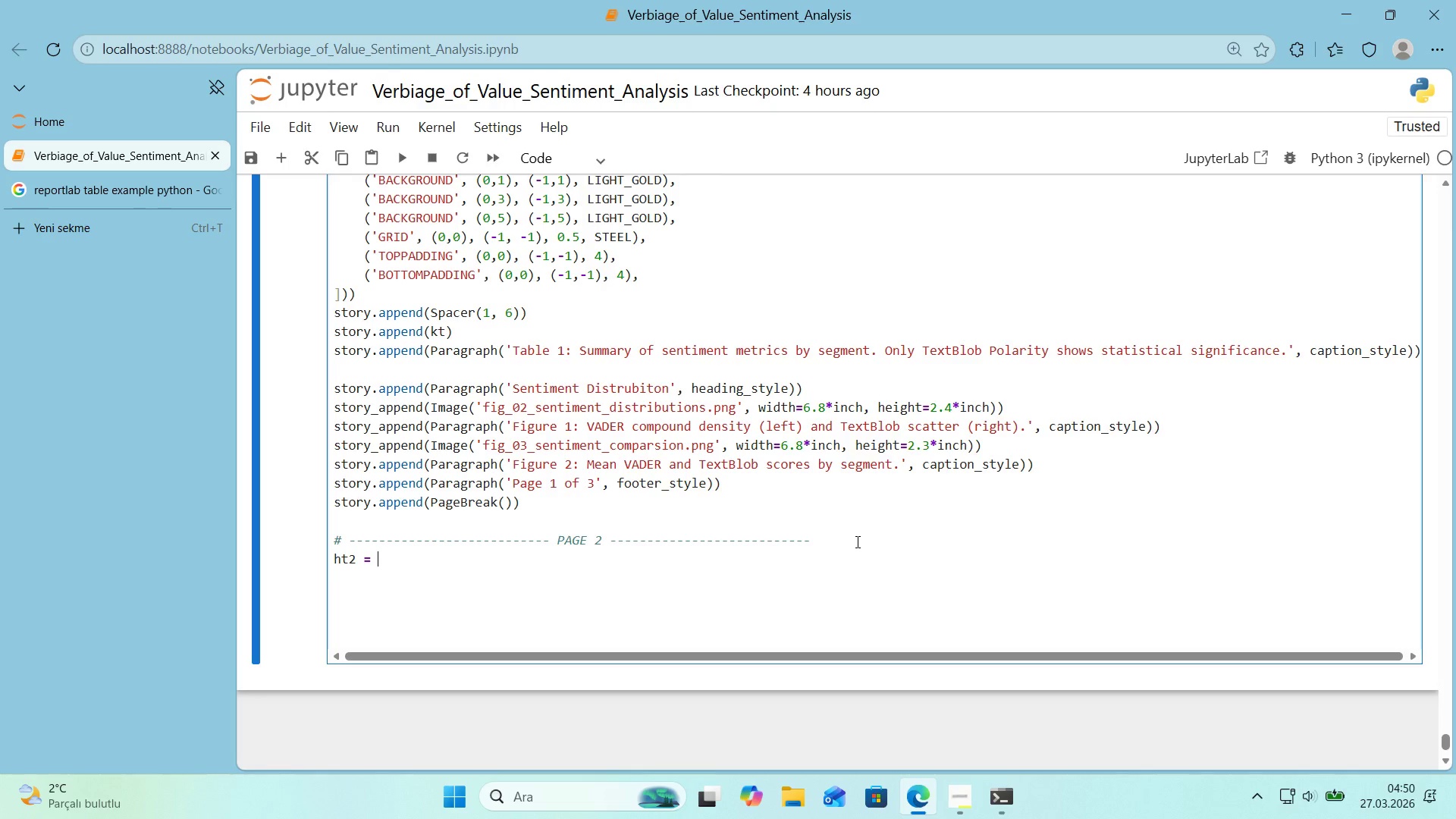 
type(Table)
 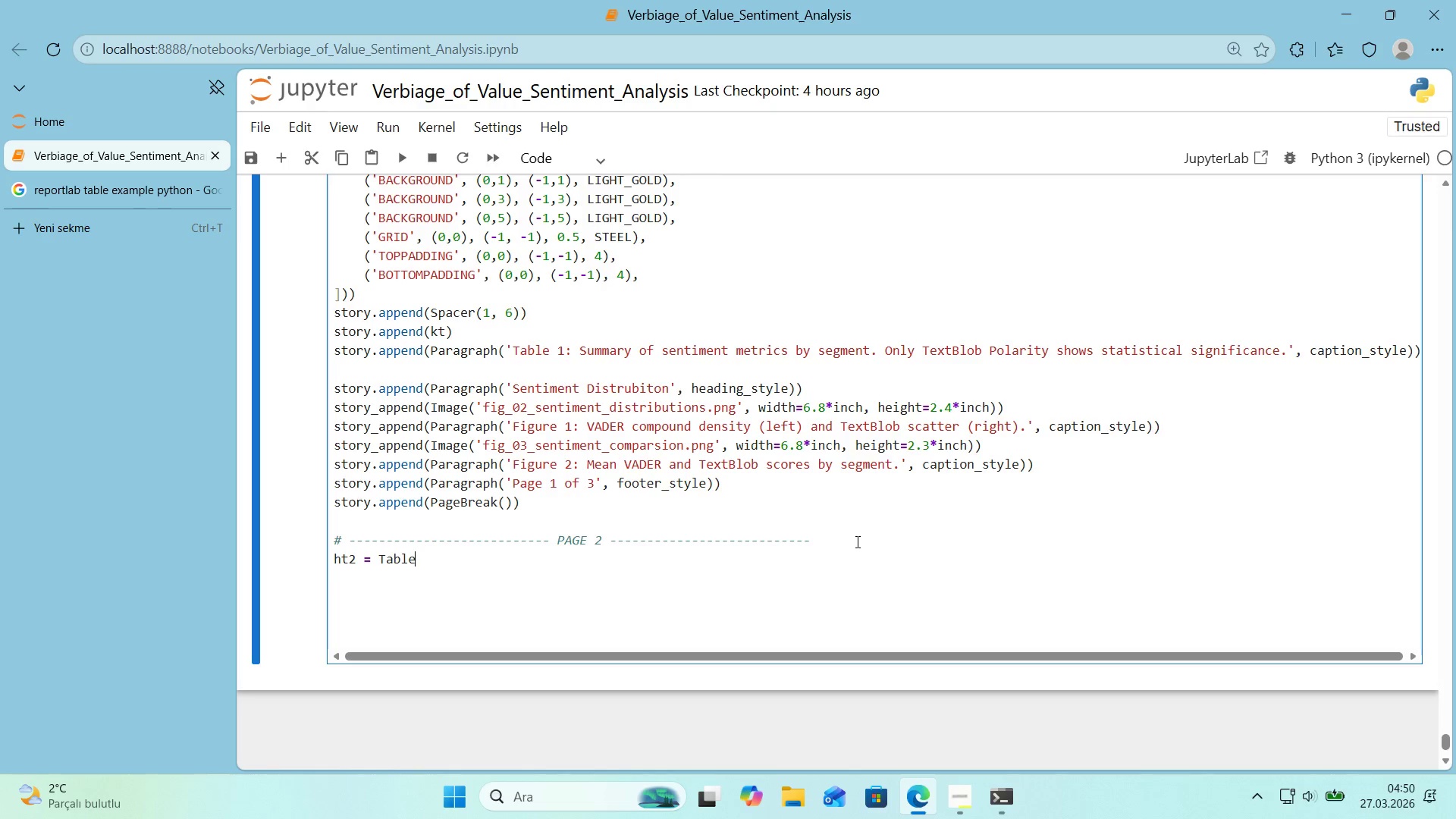 
wait(8.03)
 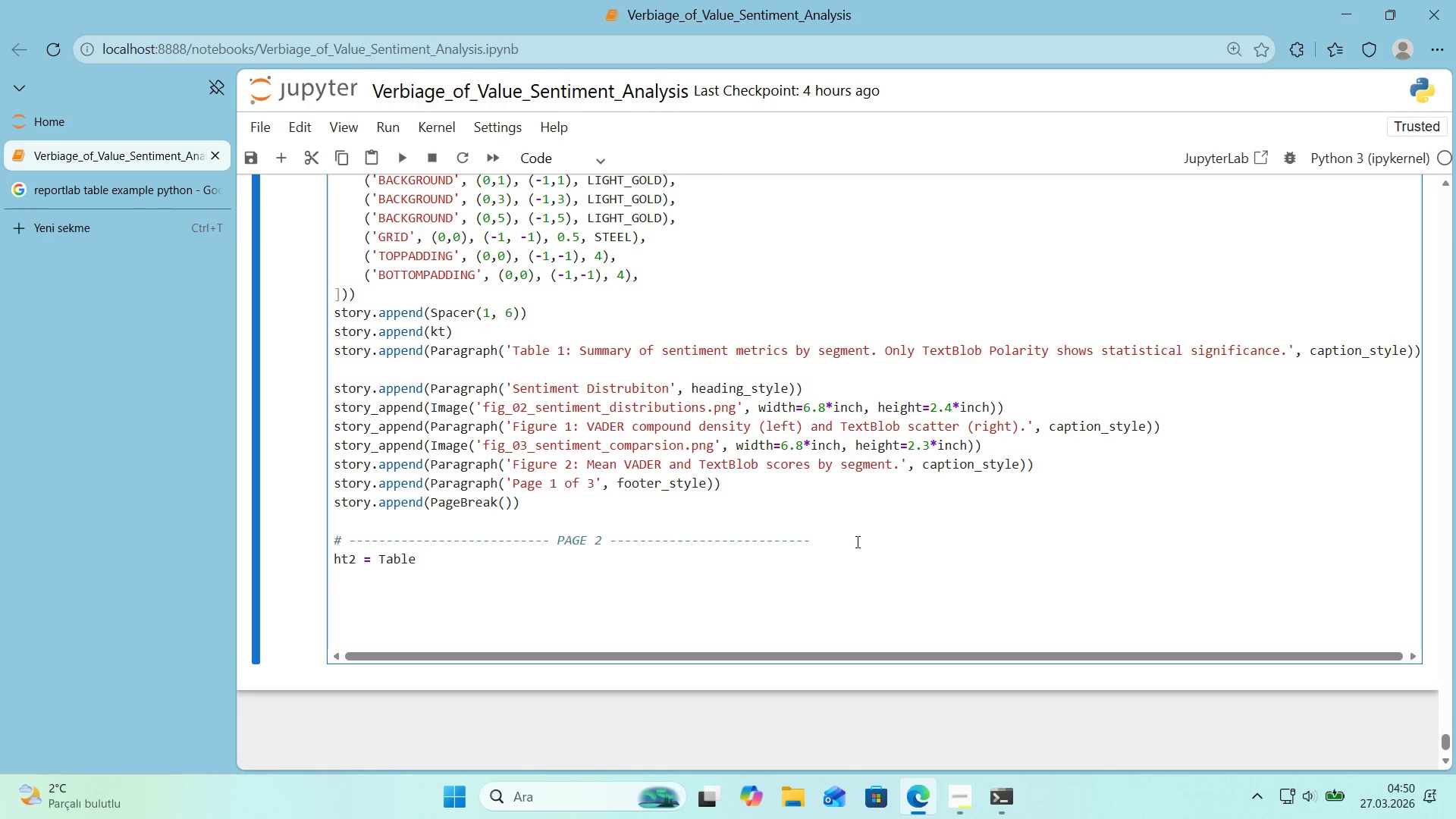 
left_click([92, 195])
 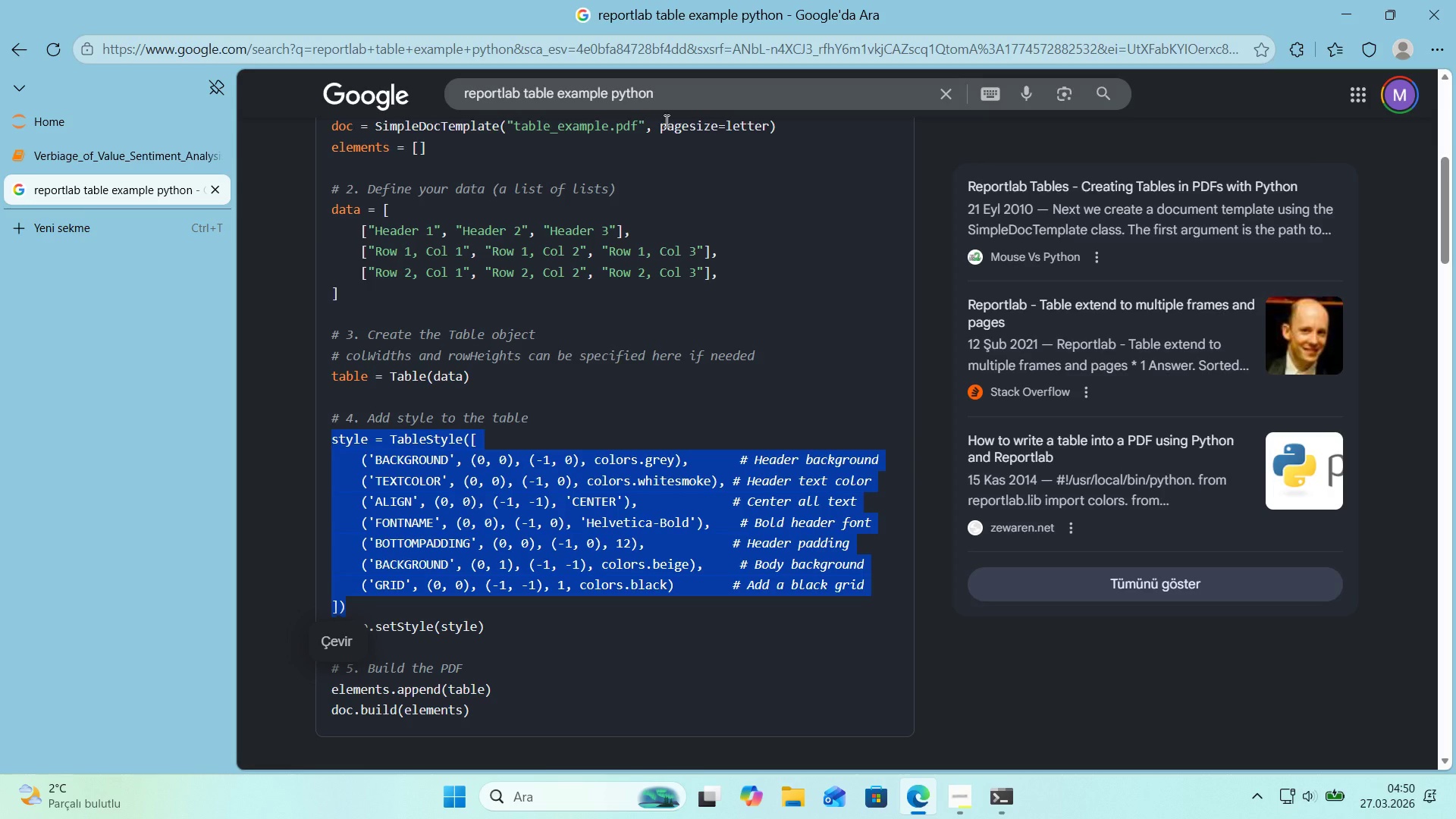 
left_click([664, 99])
 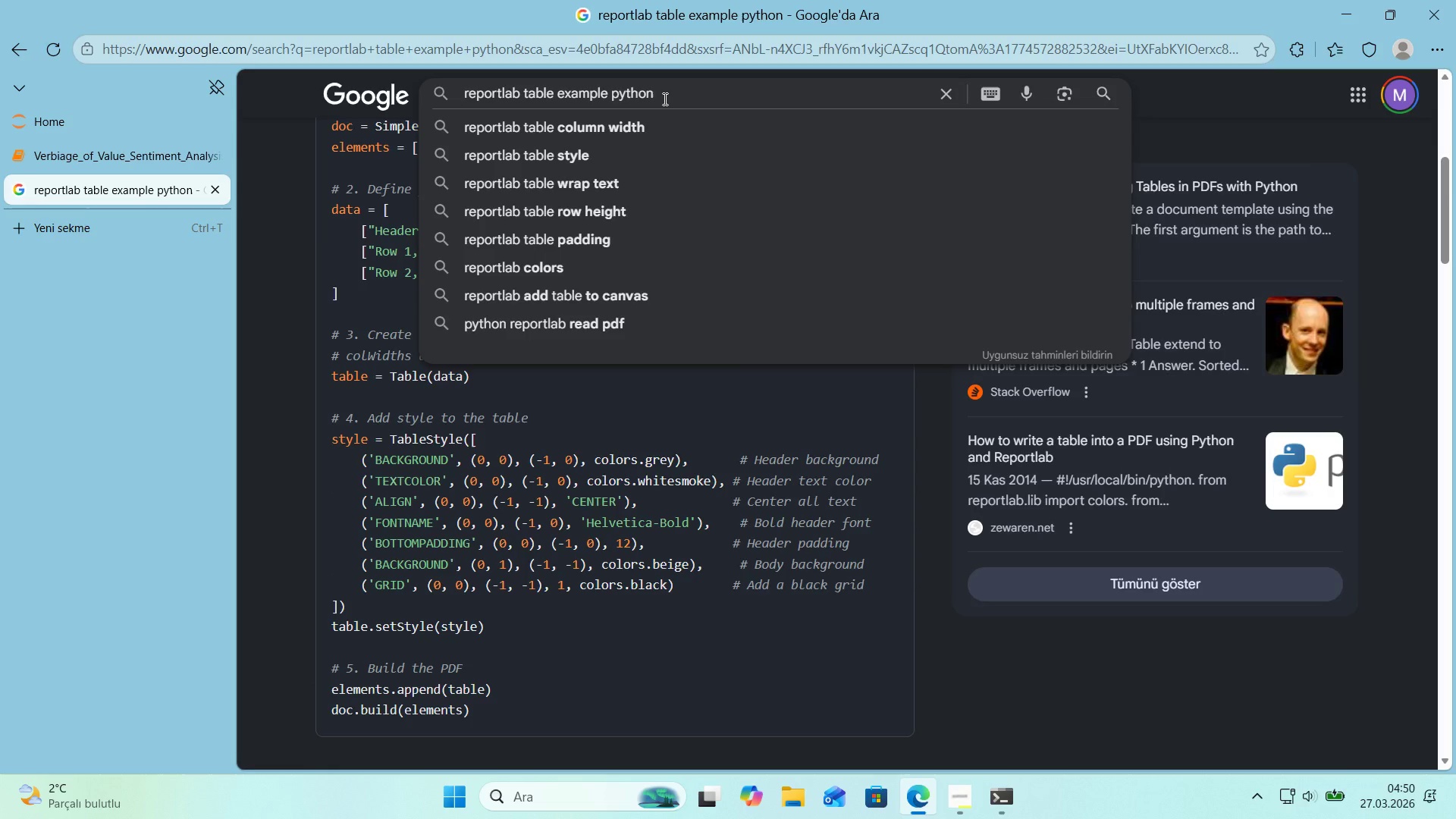 
key(Enter)
 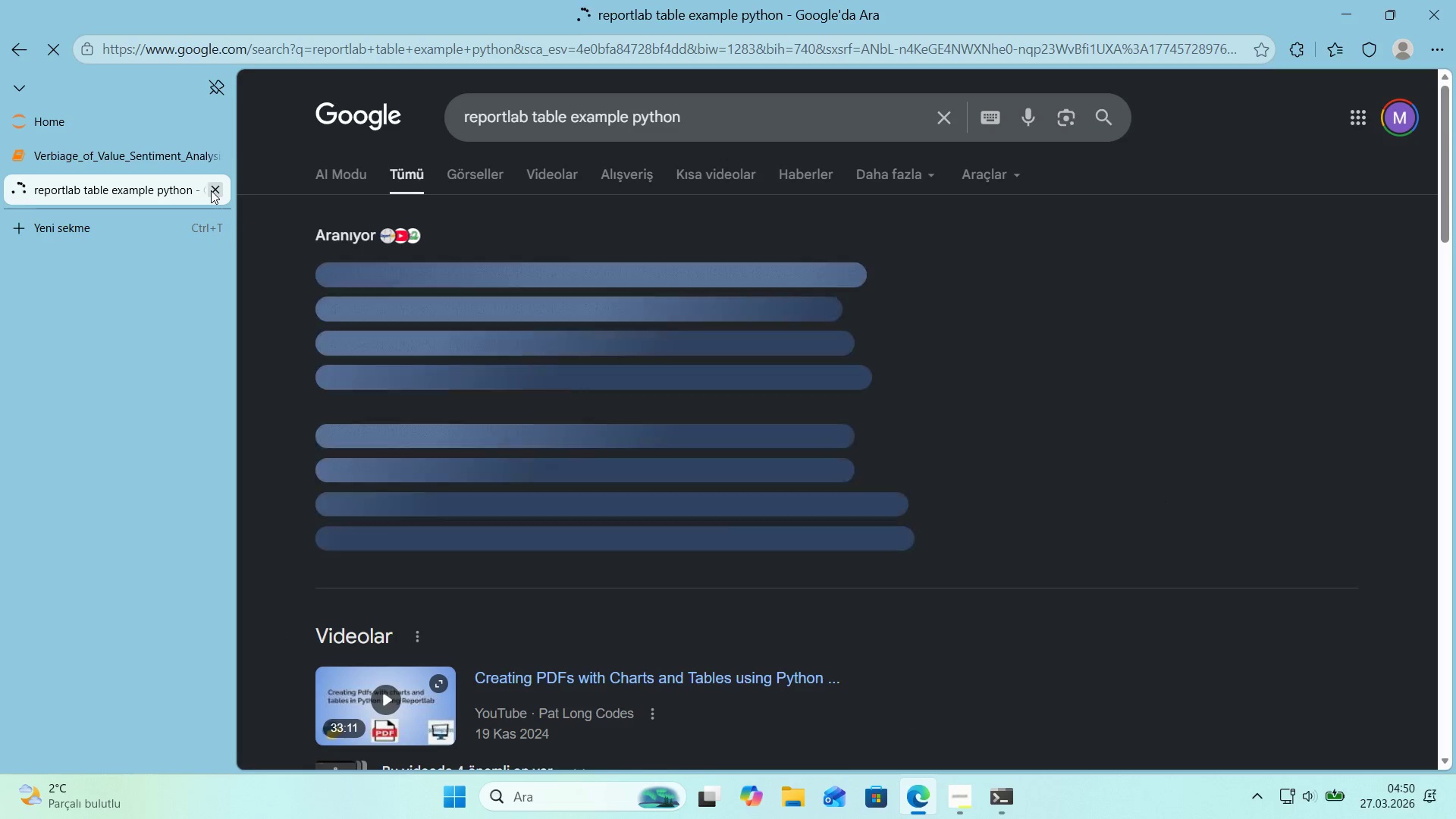 
left_click([211, 190])
 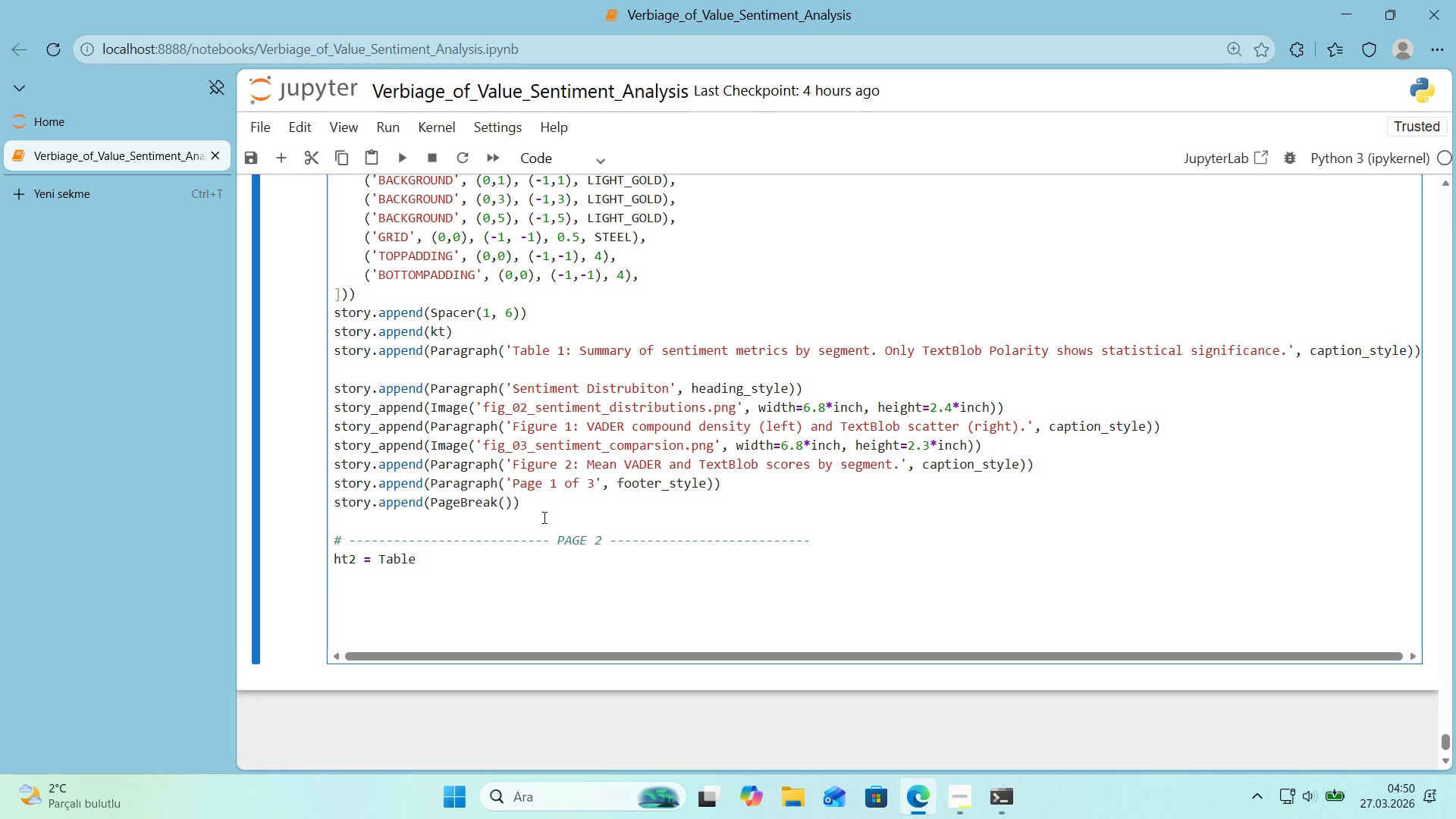 
type( *()
 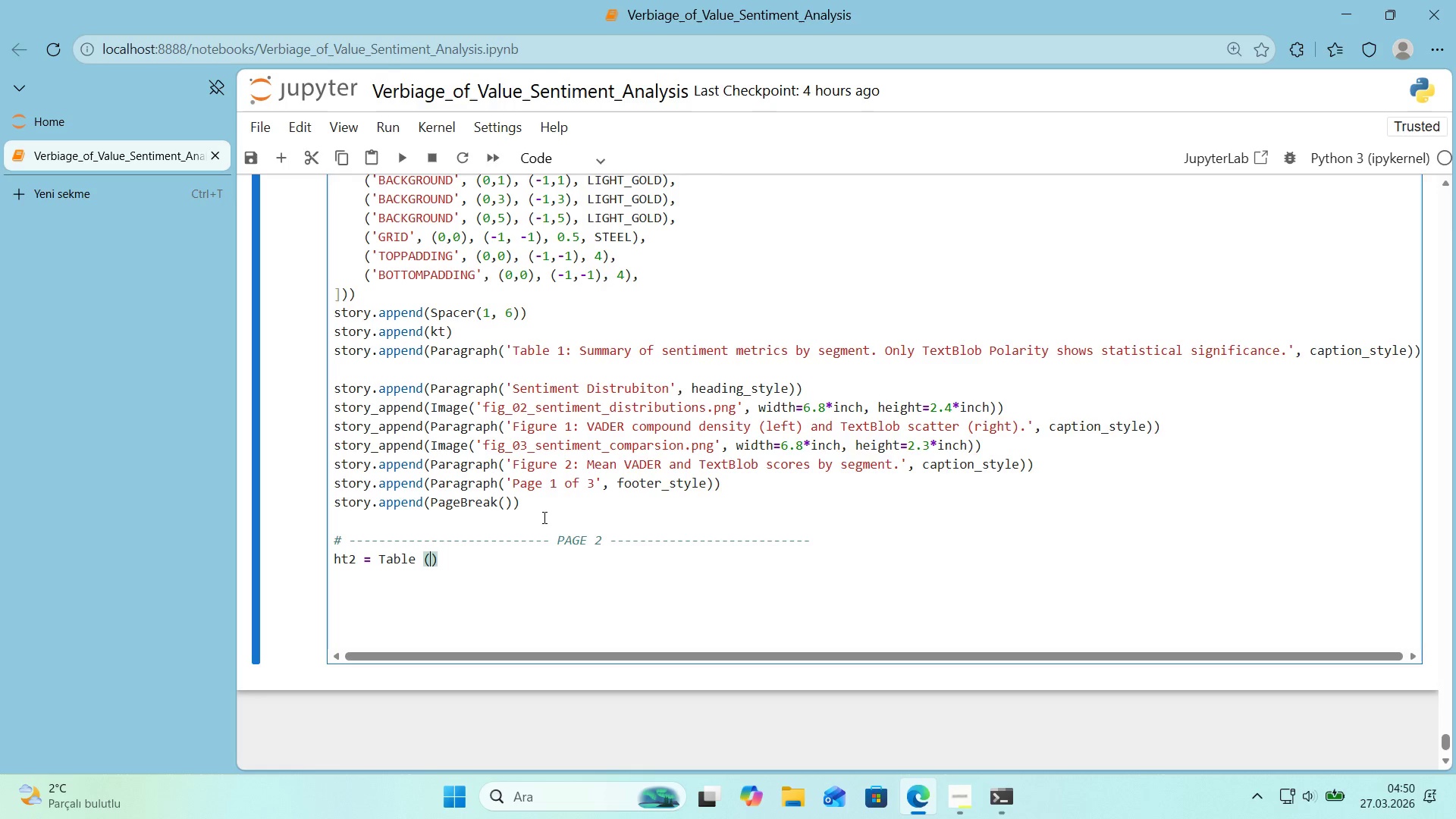 
 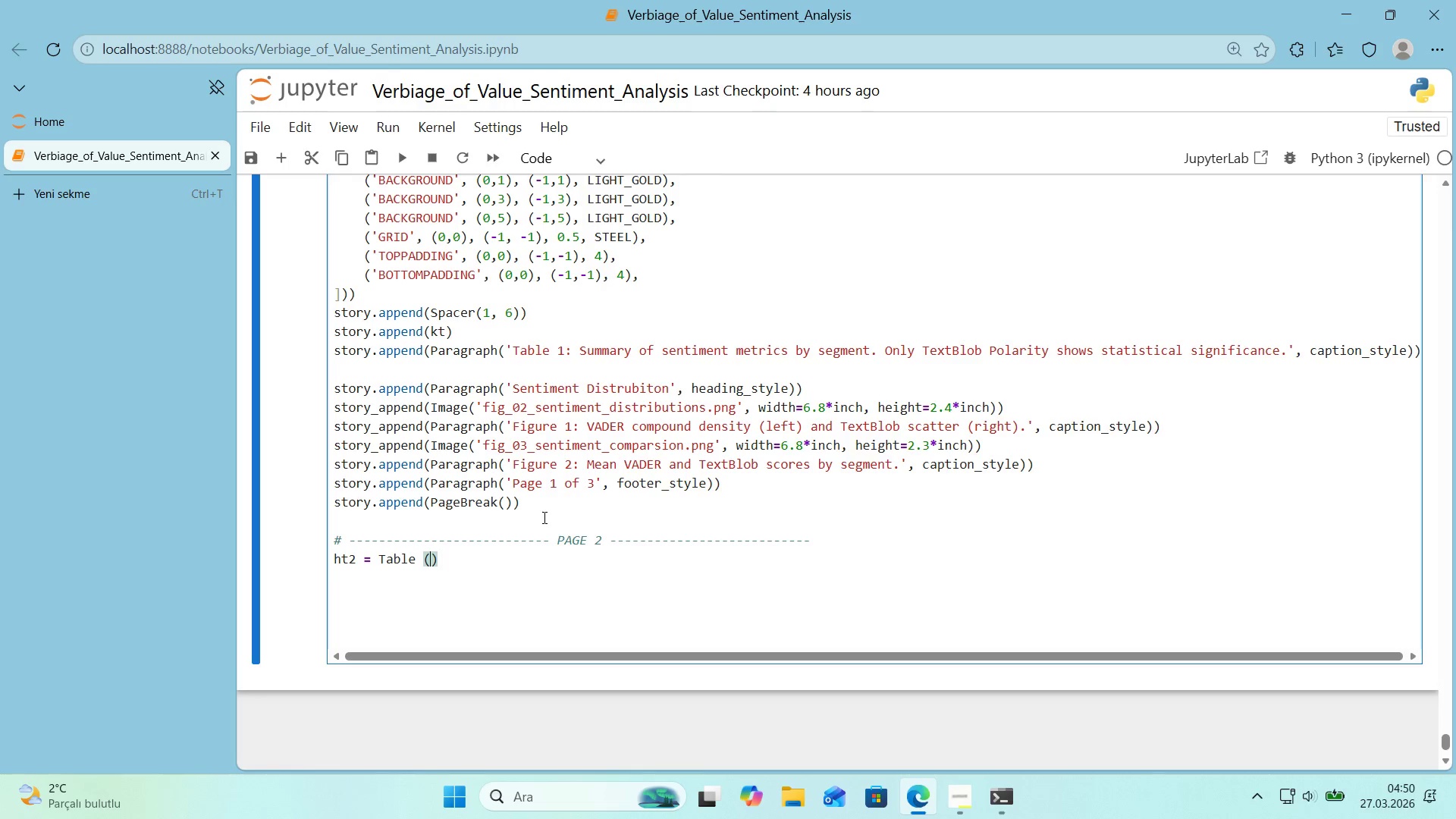 
key(ArrowLeft)
 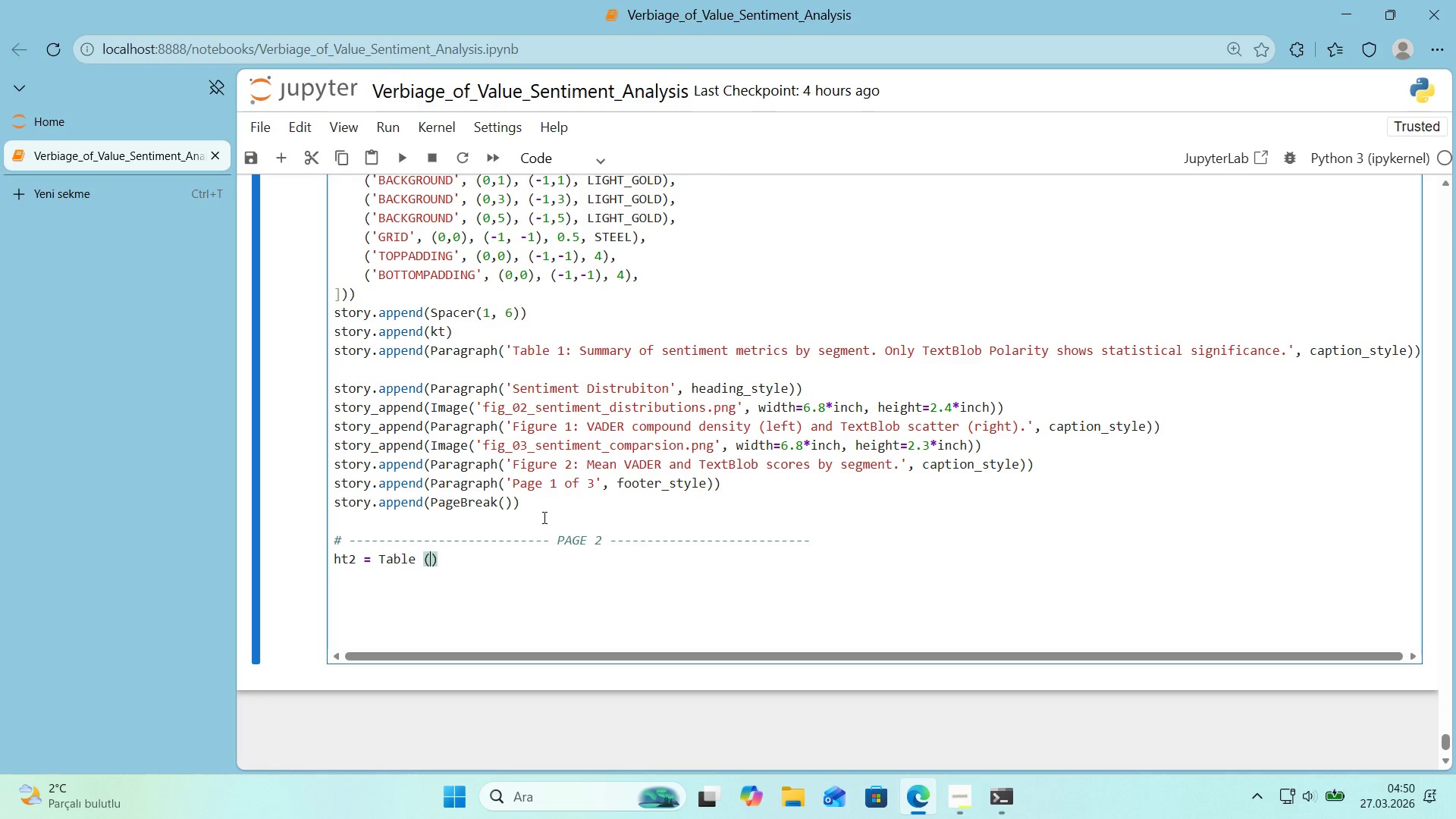 
key(Alt+Control+8)
 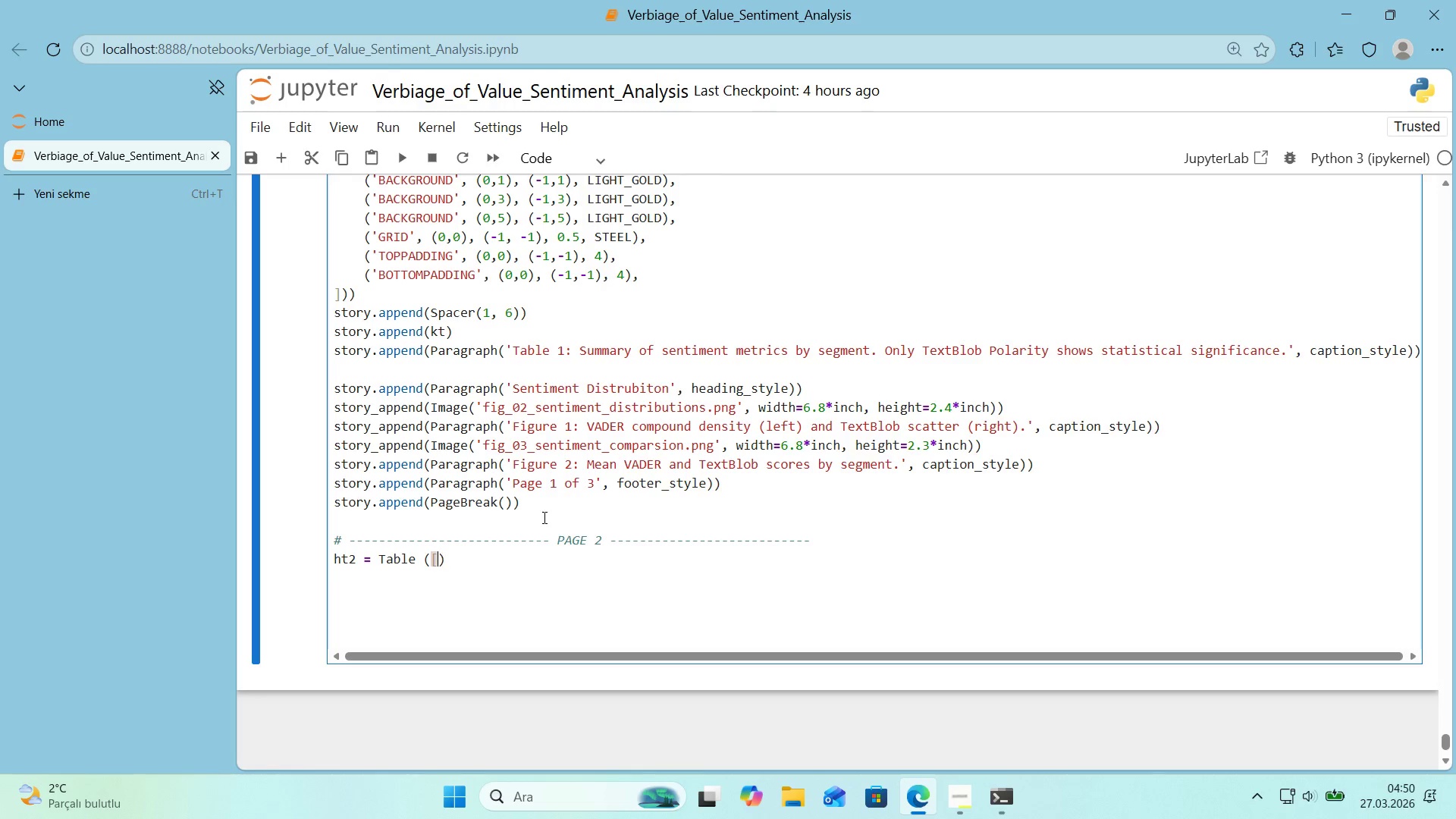 
key(Alt+Control+9)
 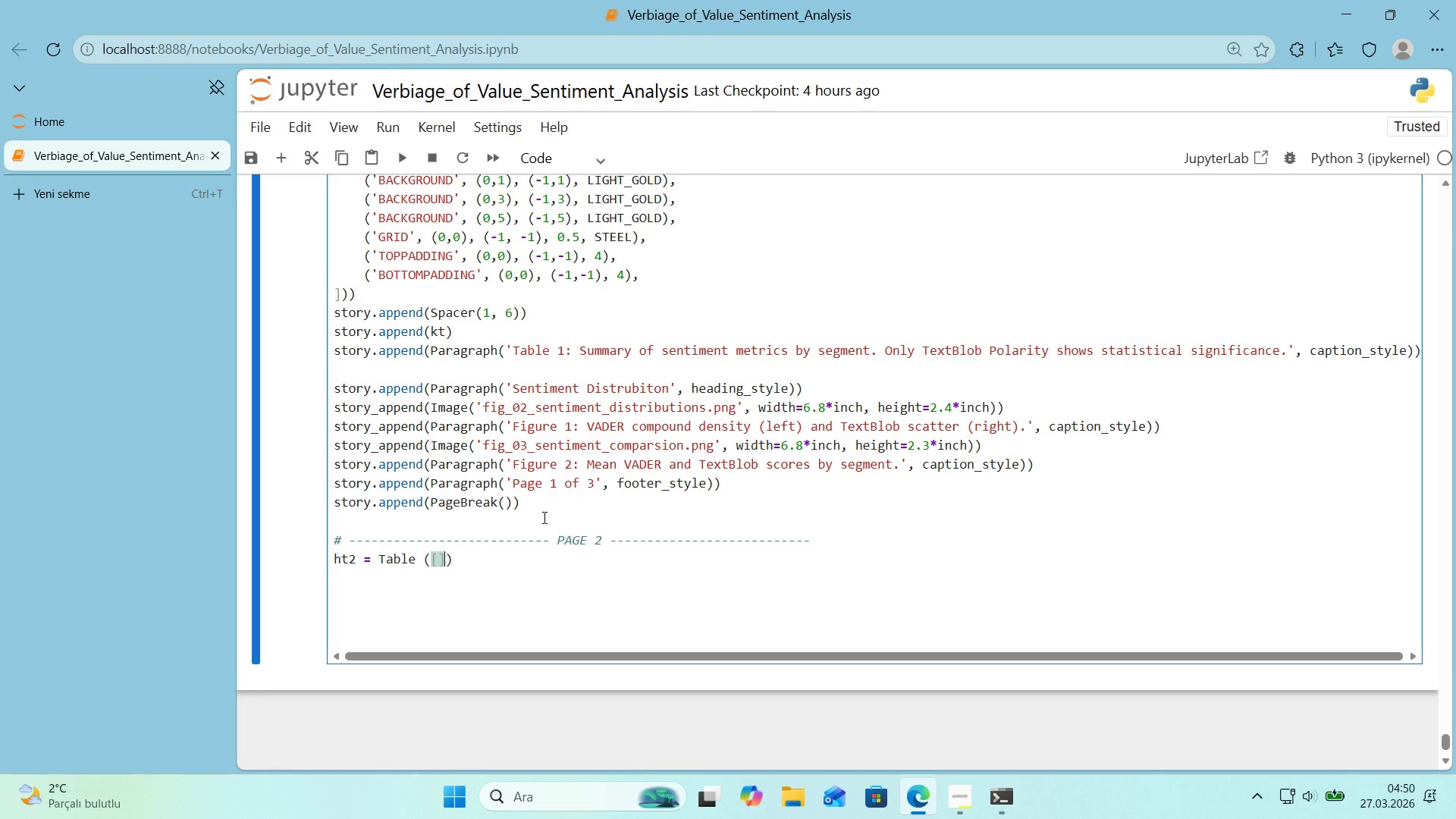 
key(ArrowLeft)
 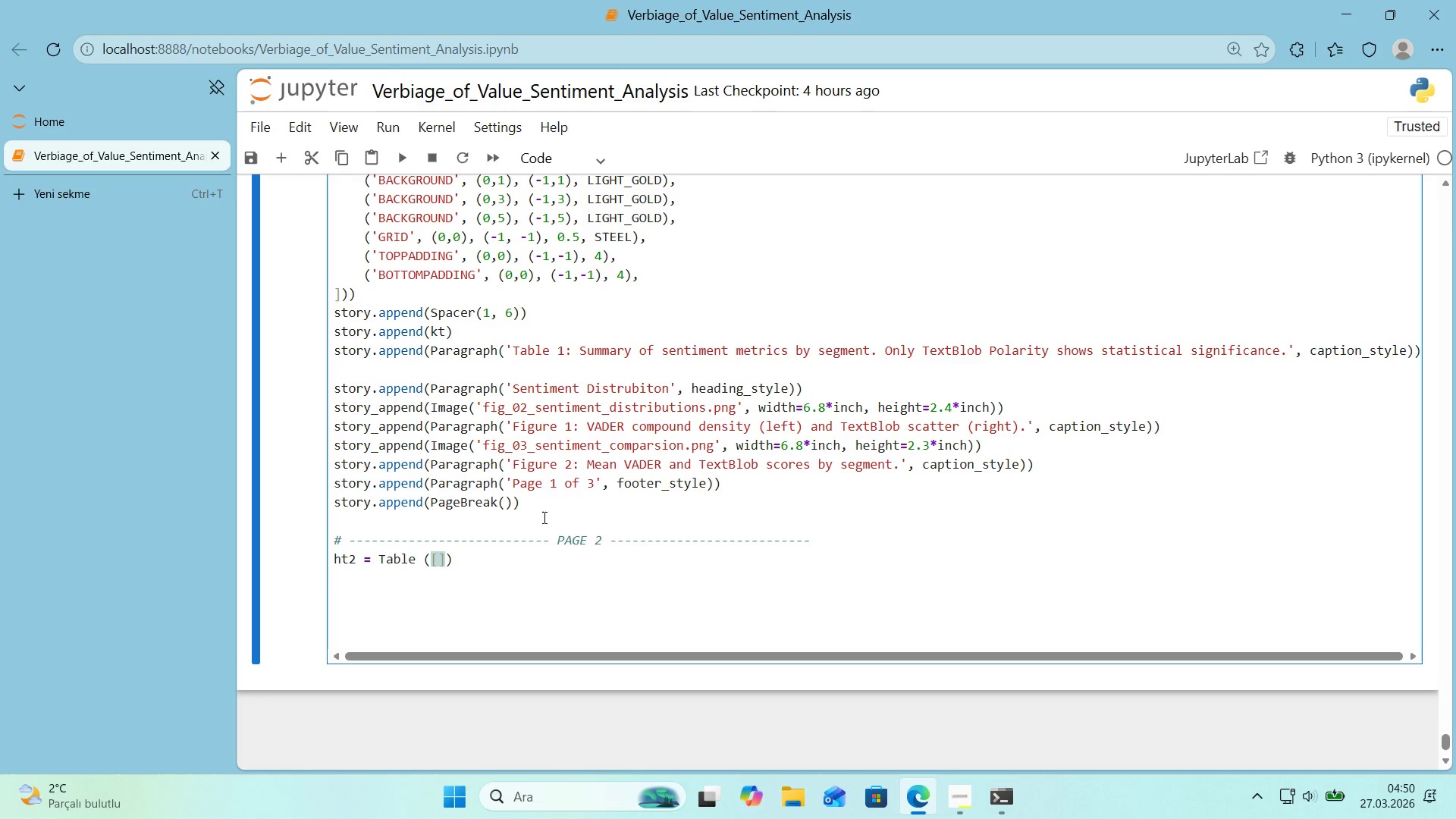 
wait(6.42)
 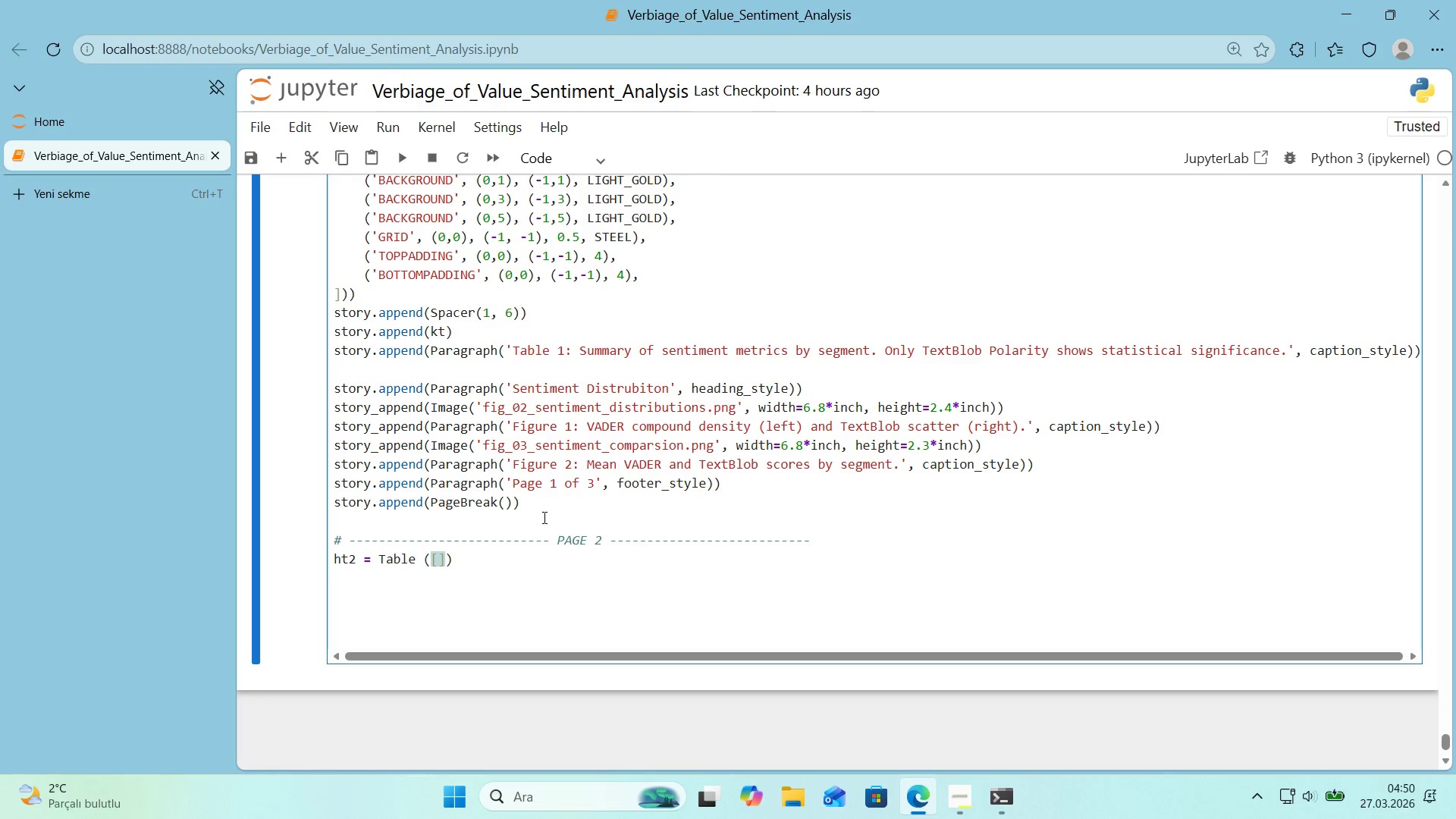 
key(Alt+Control+8)
 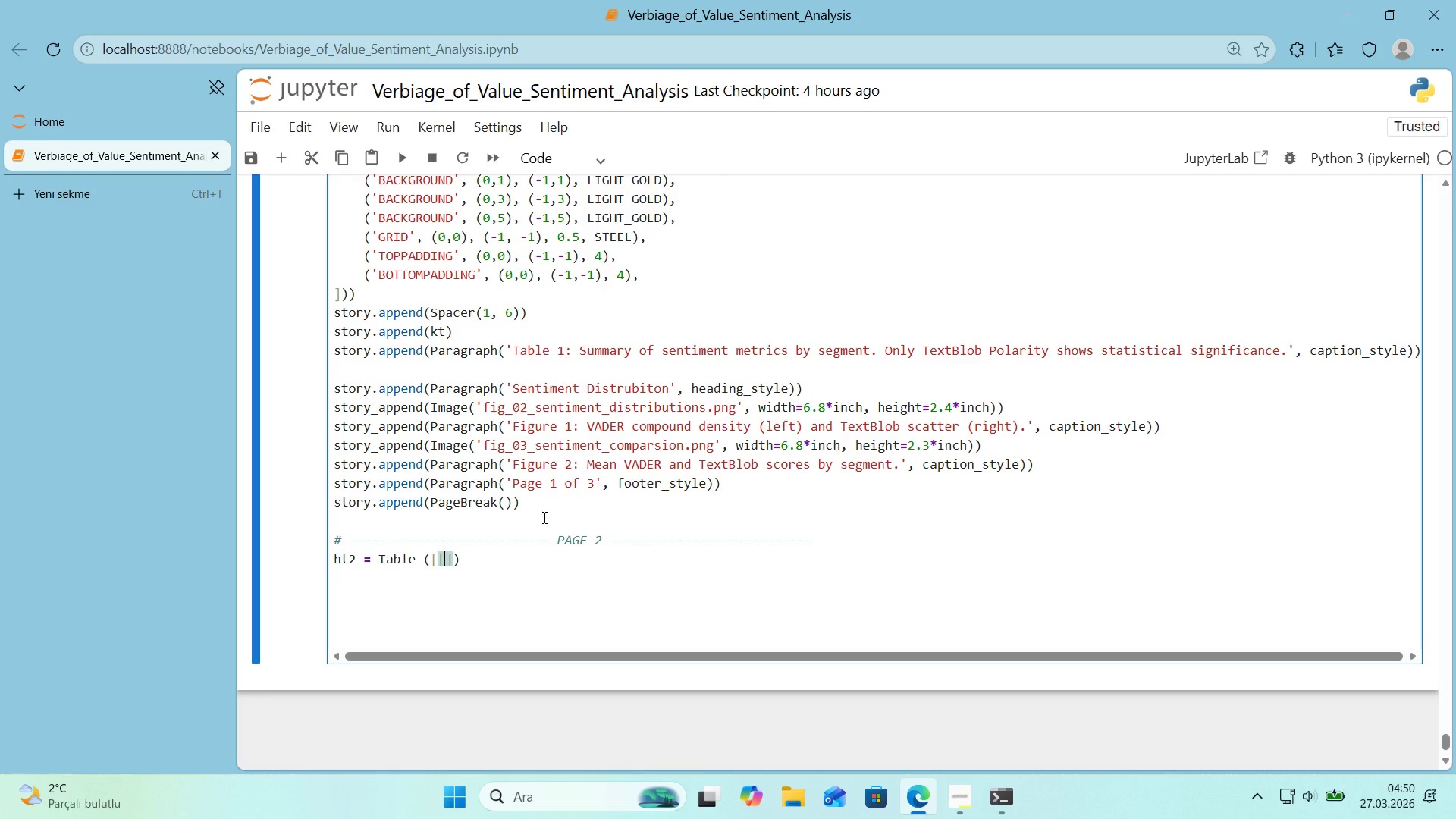 
key(Alt+Control+9)
 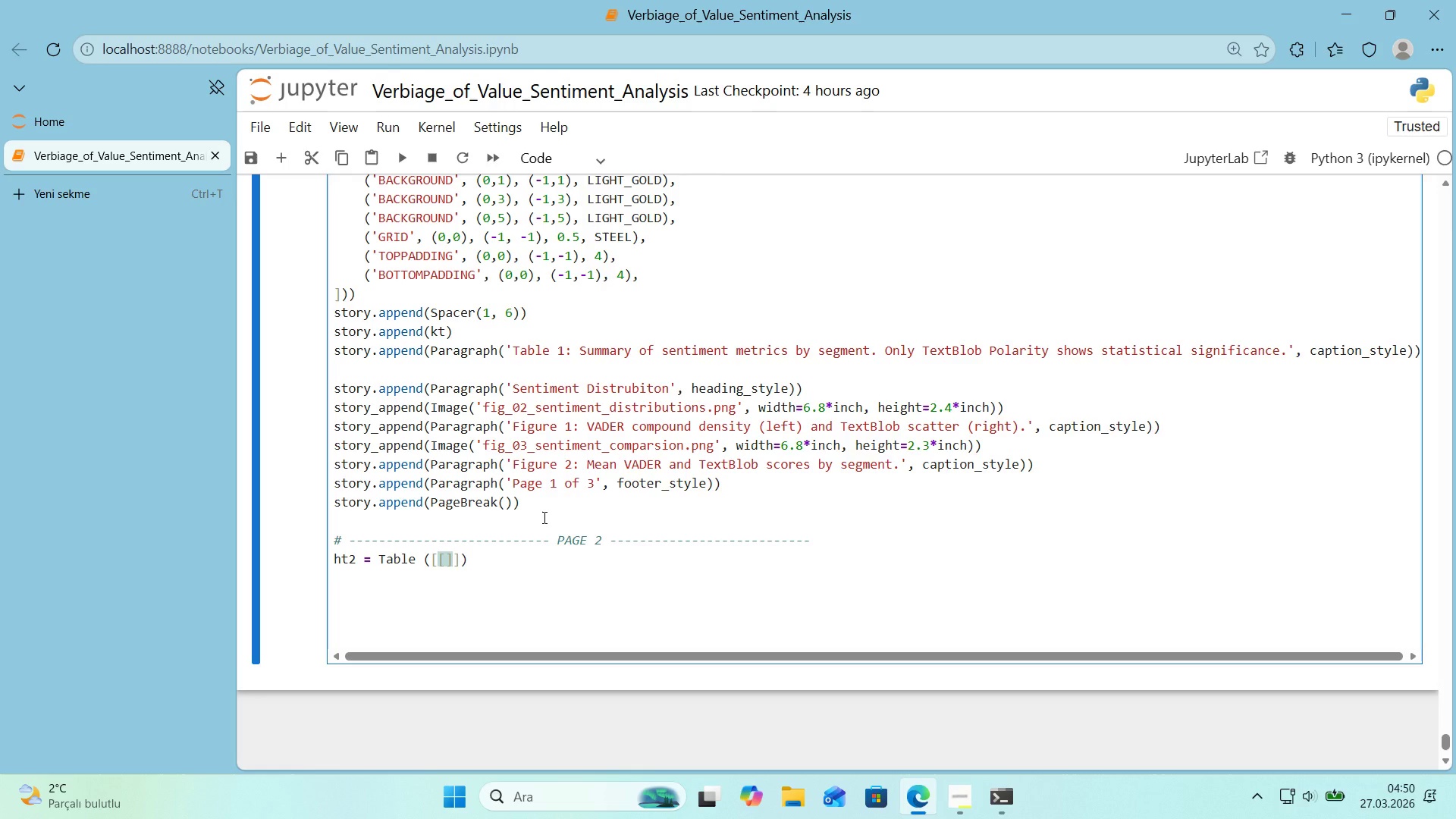 
key(ArrowLeft)
 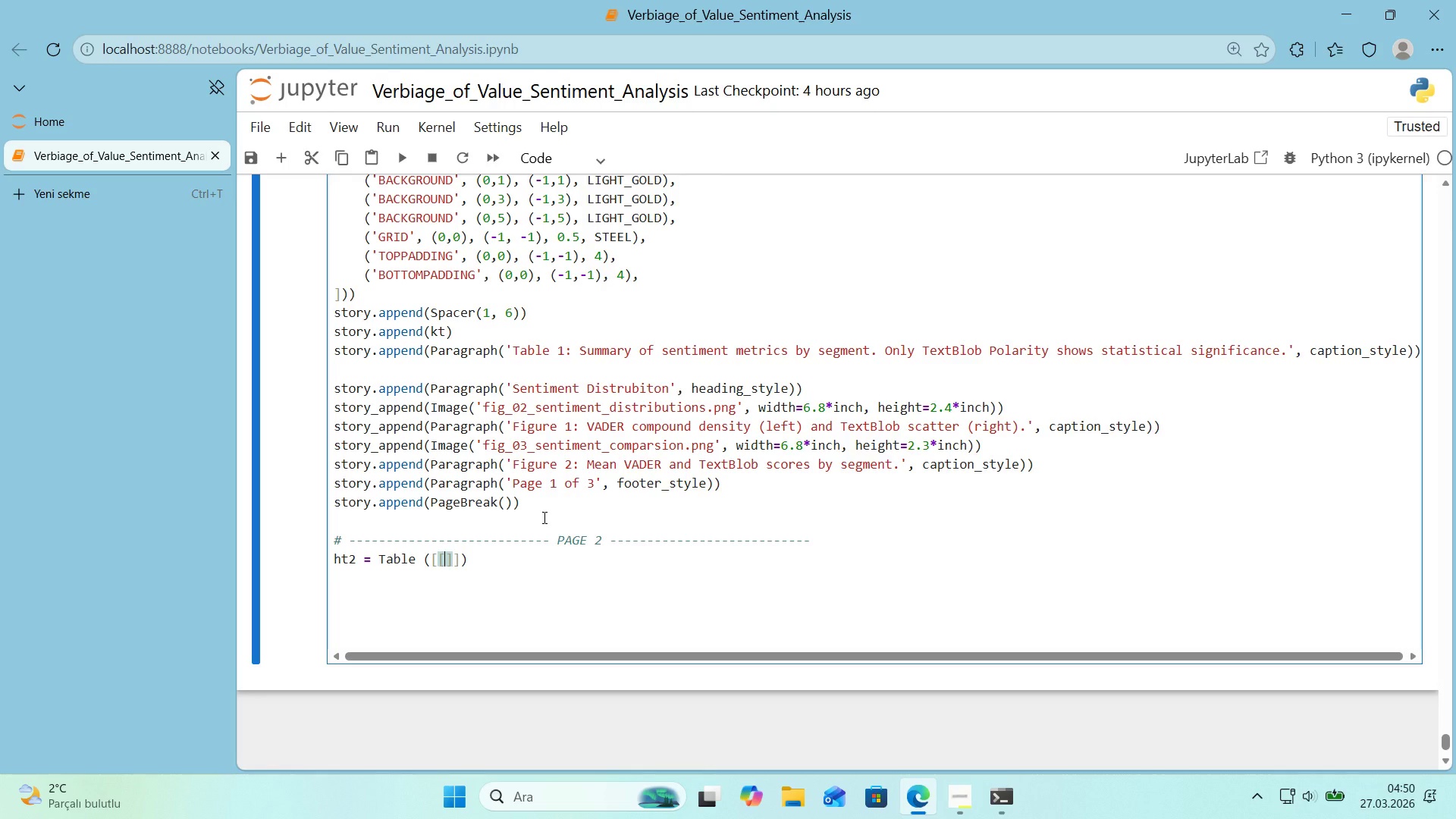 
type(@@)
 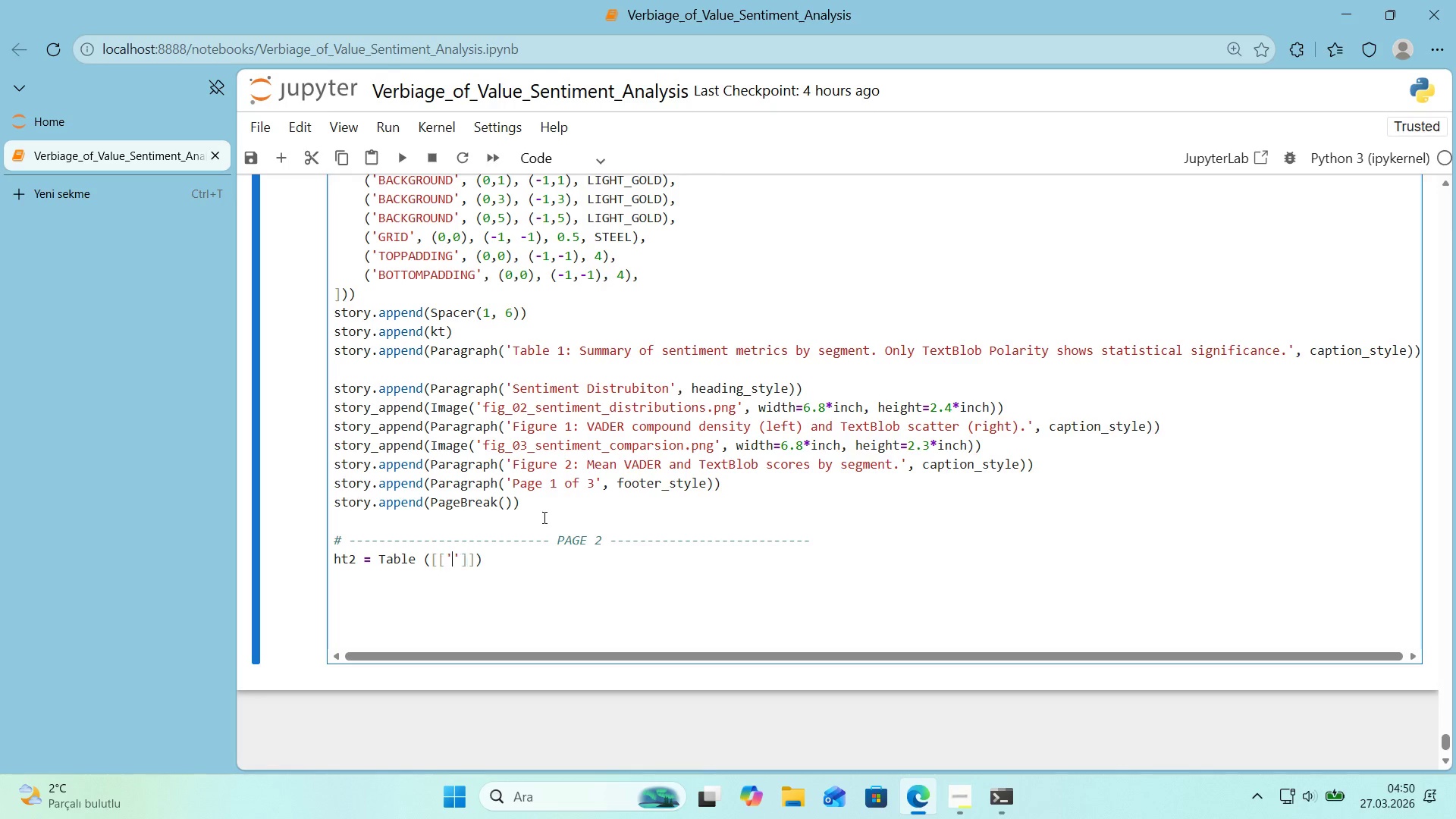 
key(ArrowLeft)
 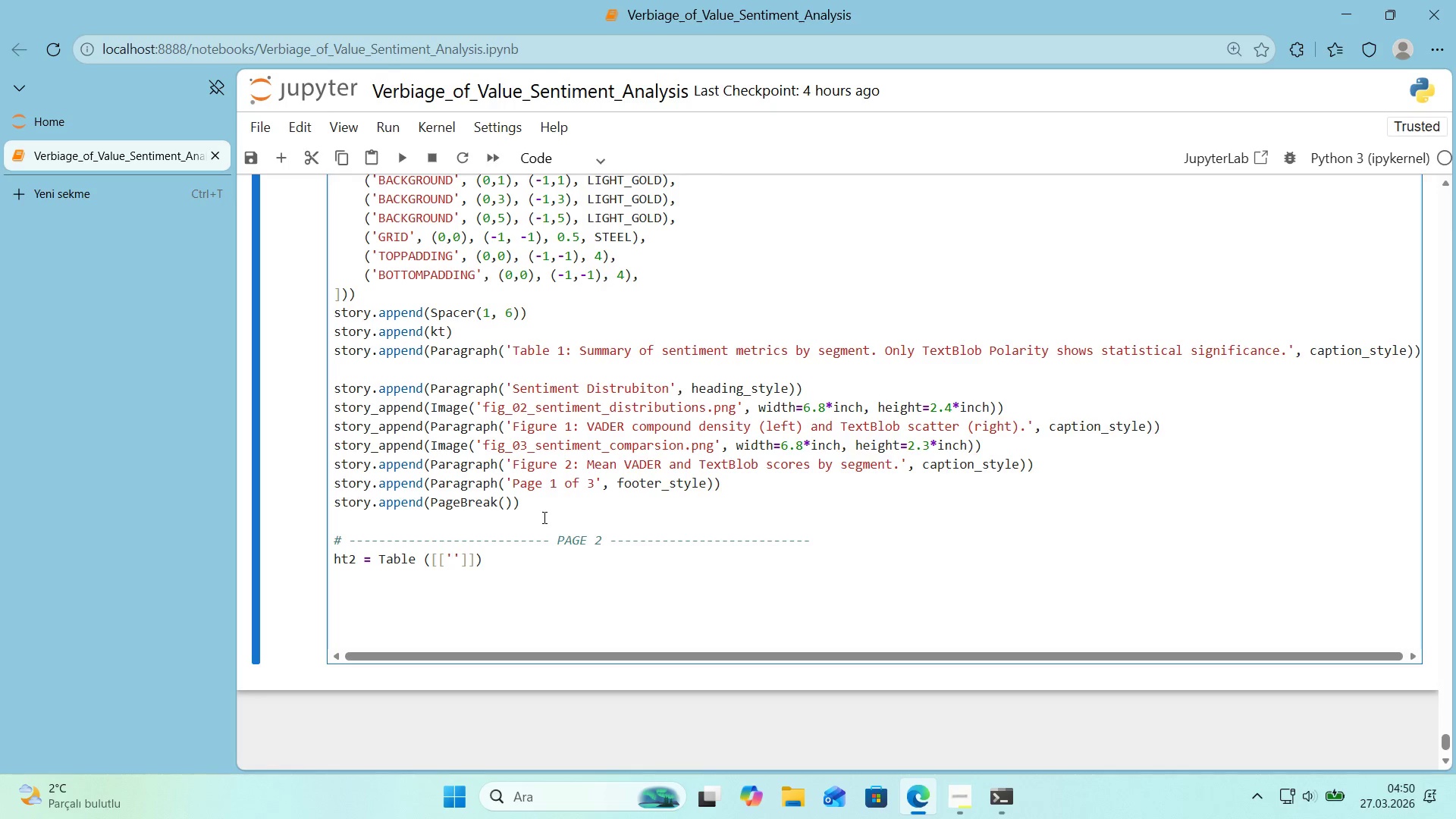 
type(LINGUISTIC PATTERN ANALYSIS)
 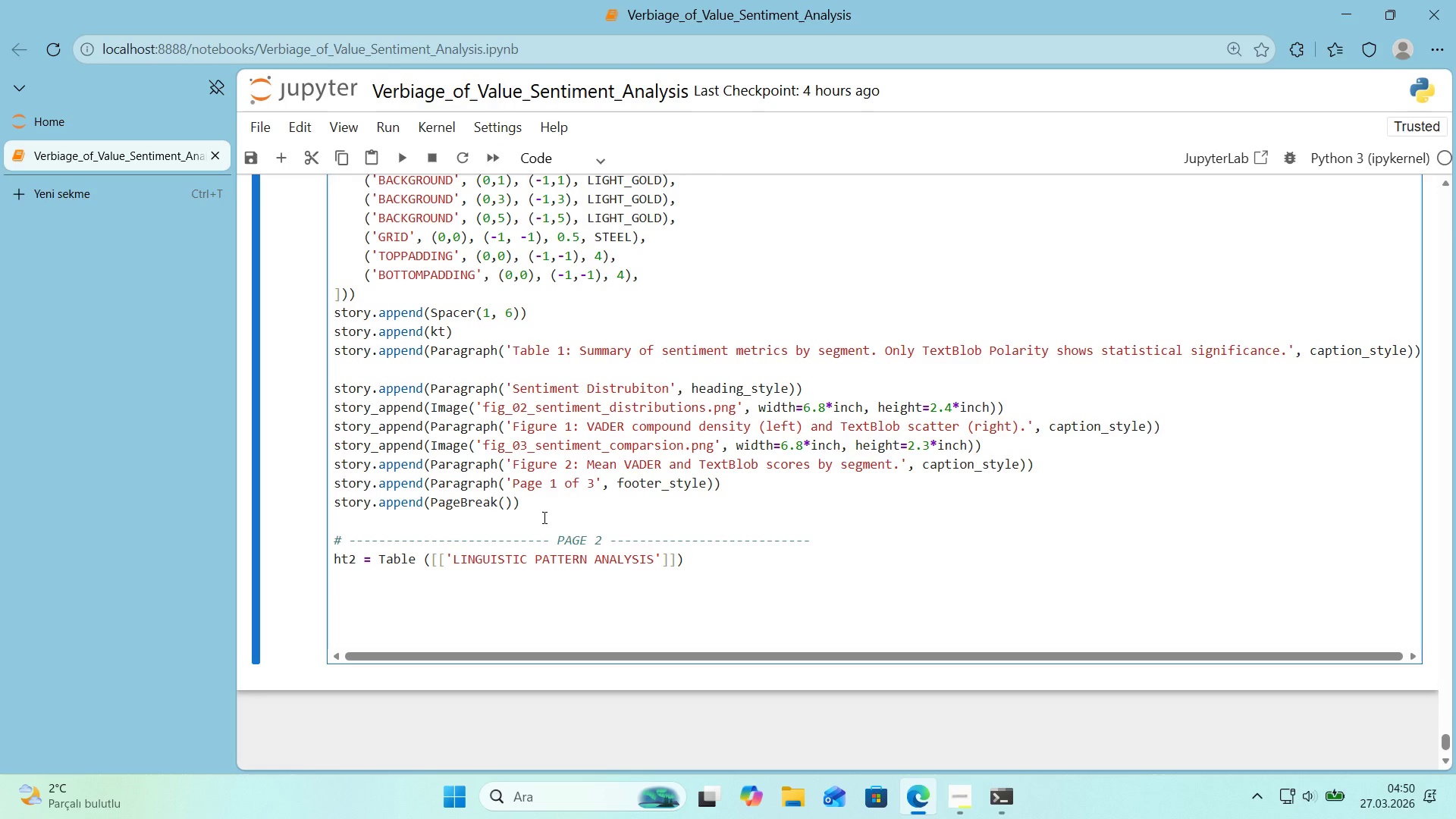 
key(ArrowRight)
 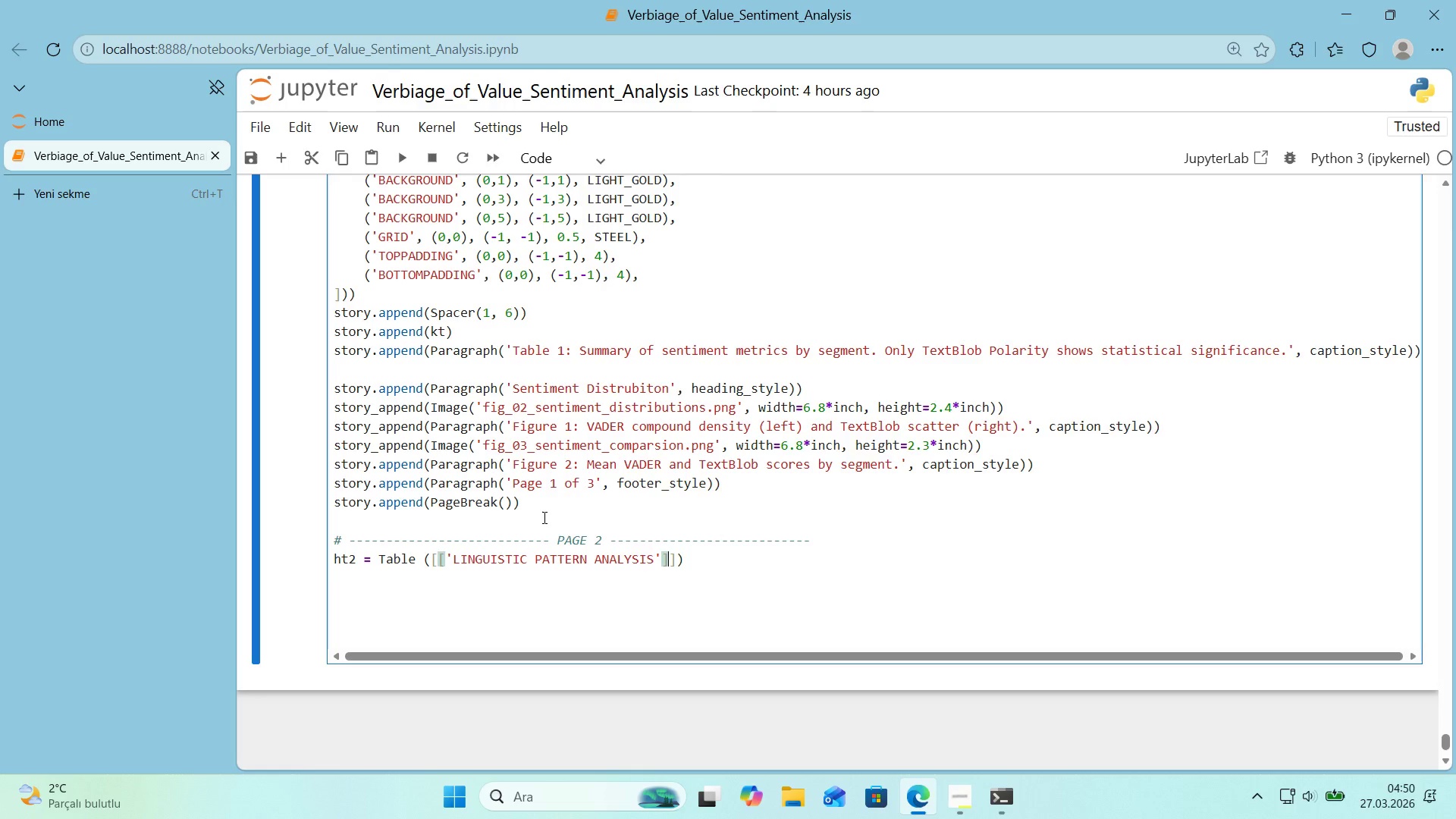 
key(ArrowRight)
 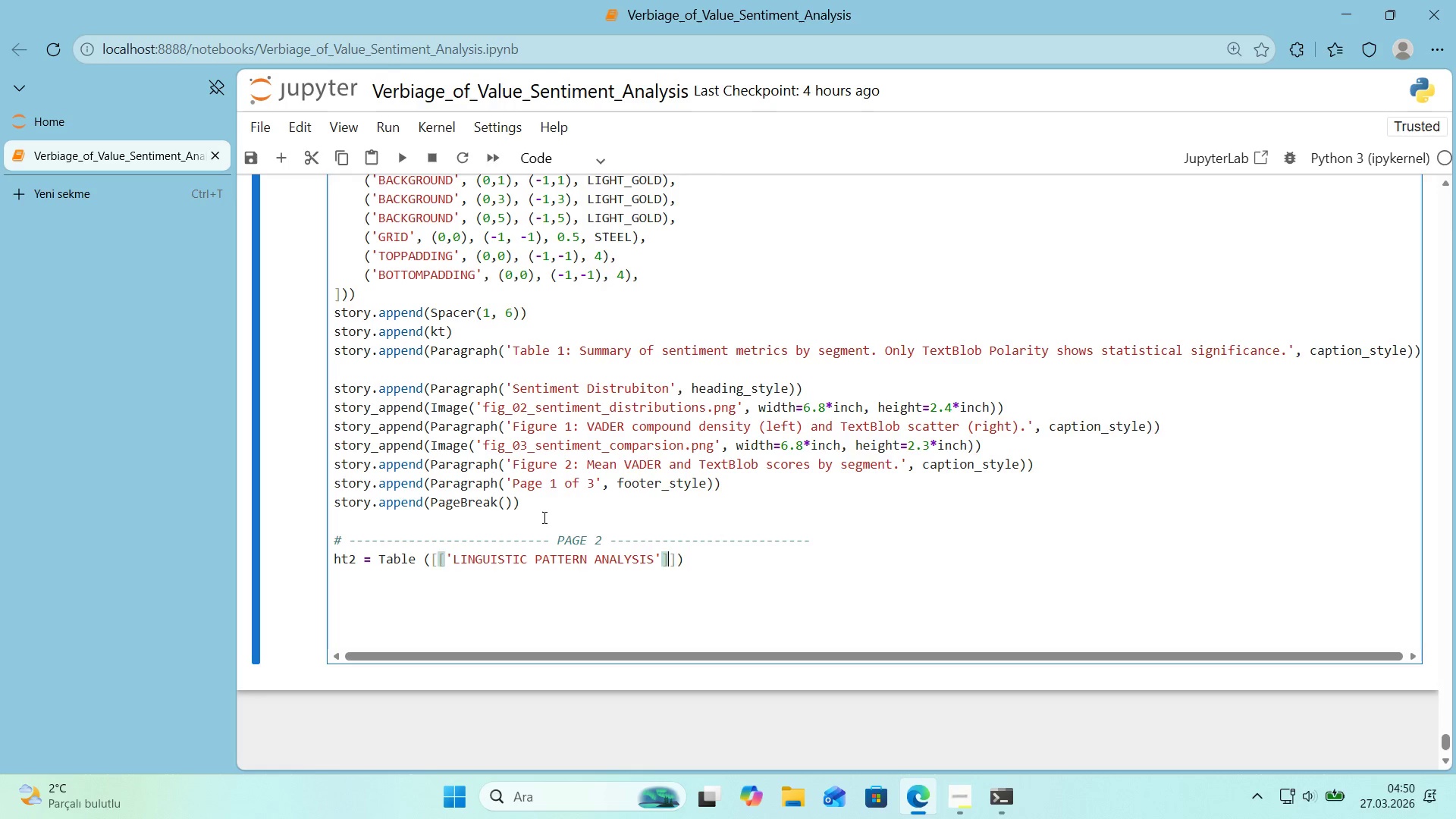 
key(ArrowRight)
 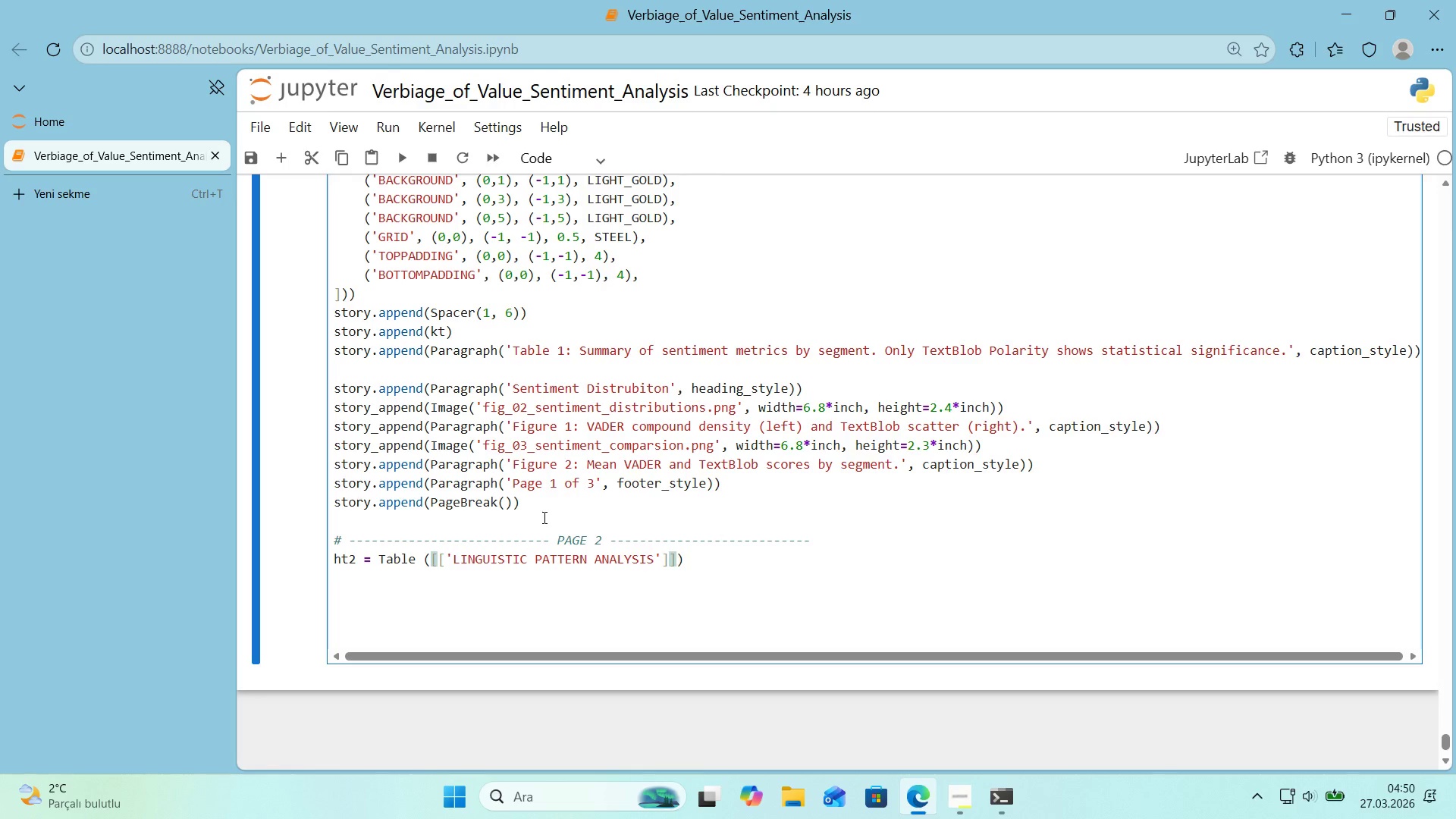 
key(ArrowRight)
 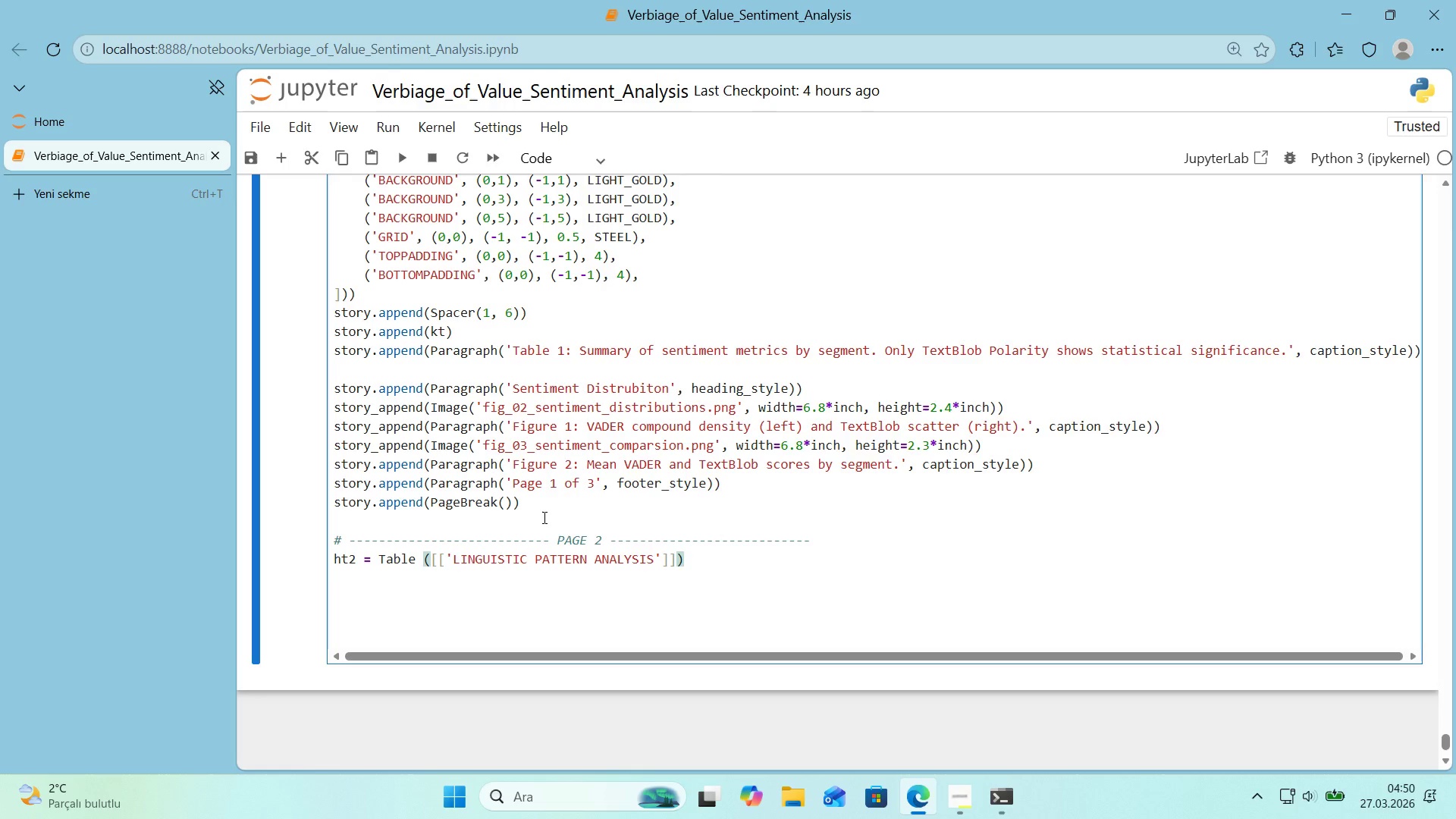 
key(ArrowLeft)
 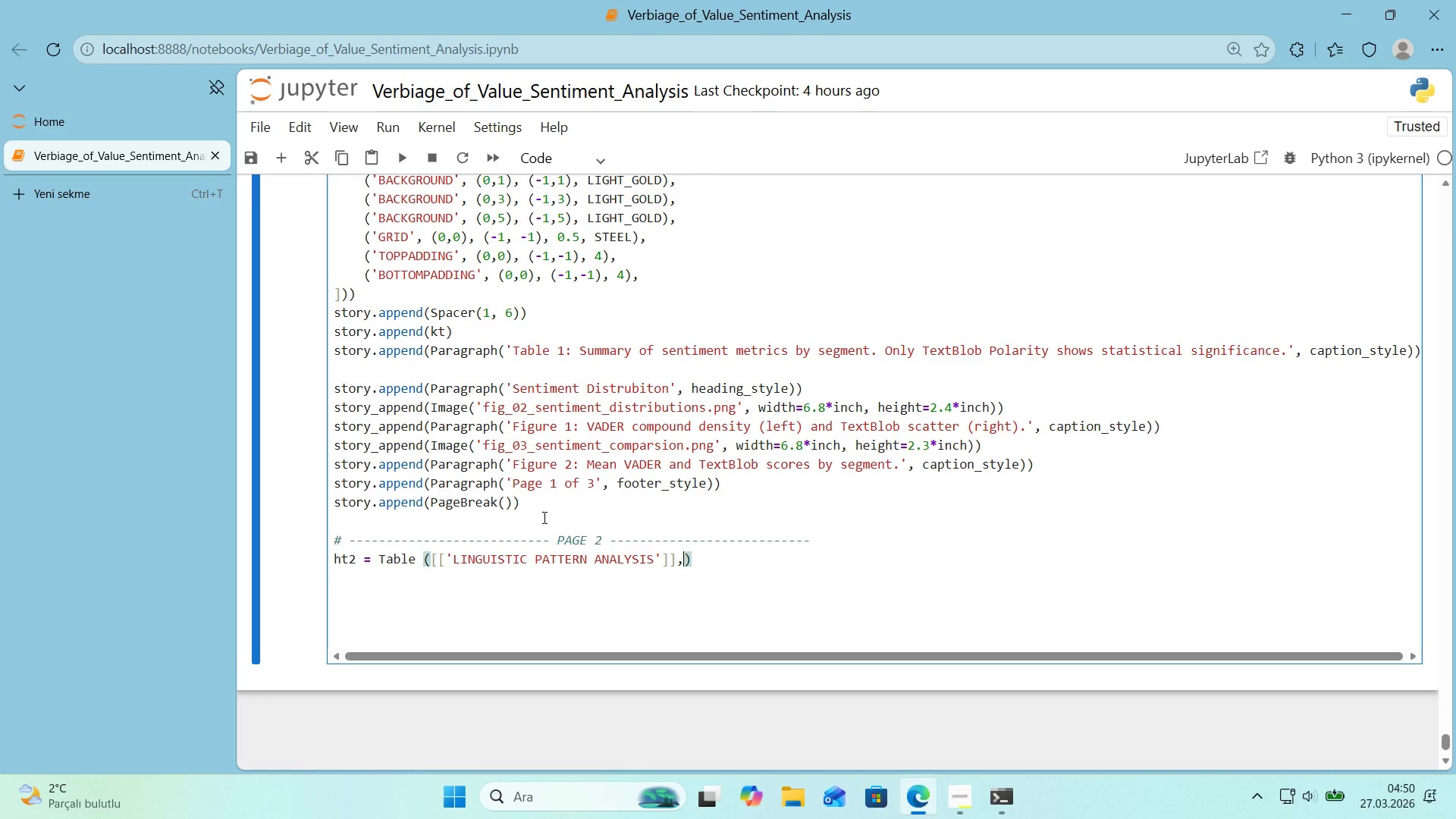 
type(, CO)
key(Backspace)
key(Backspace)
type(colW'dd)
key(Backspace)
type(ths))
 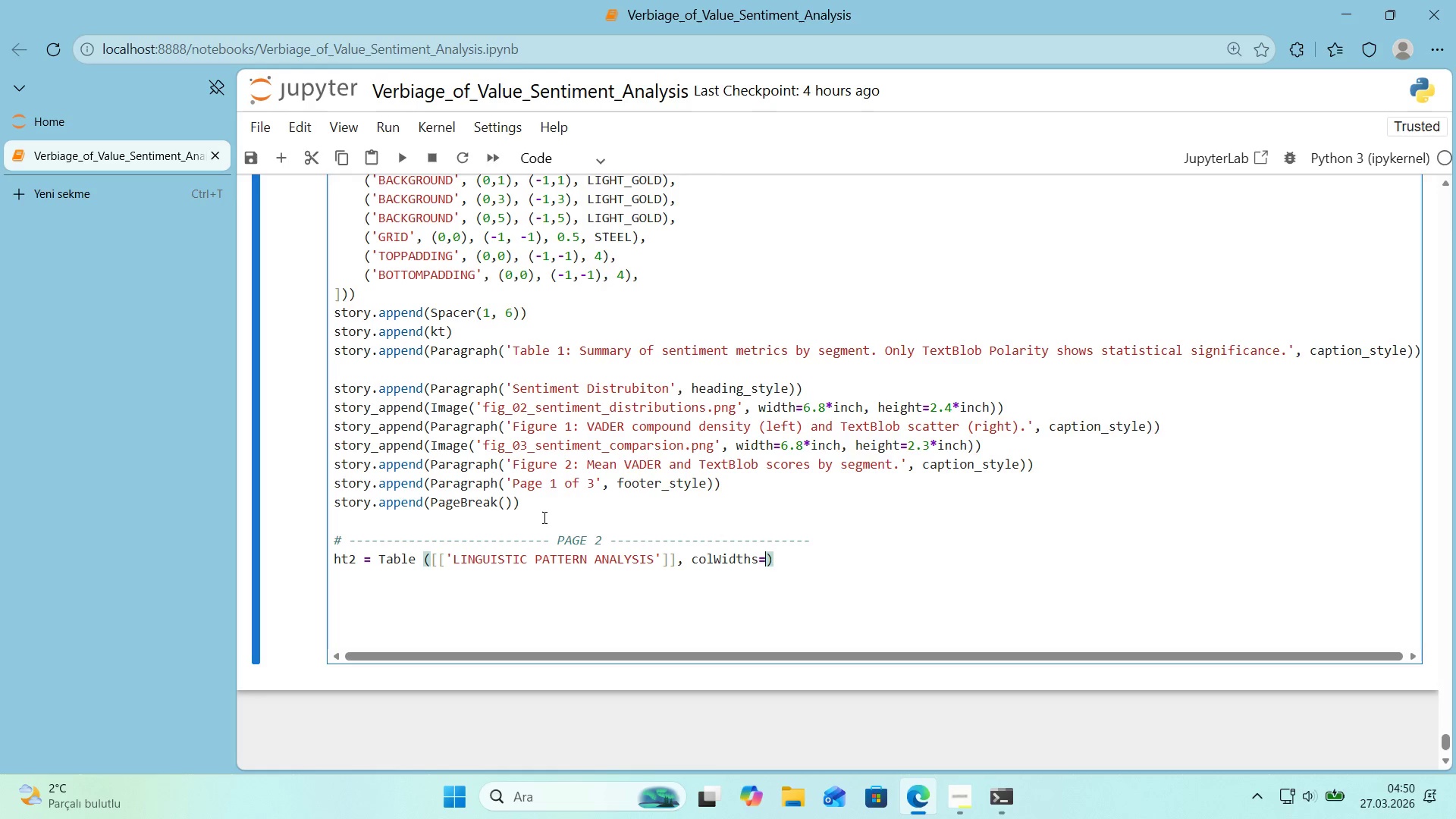 
key(Alt+Control+8)
 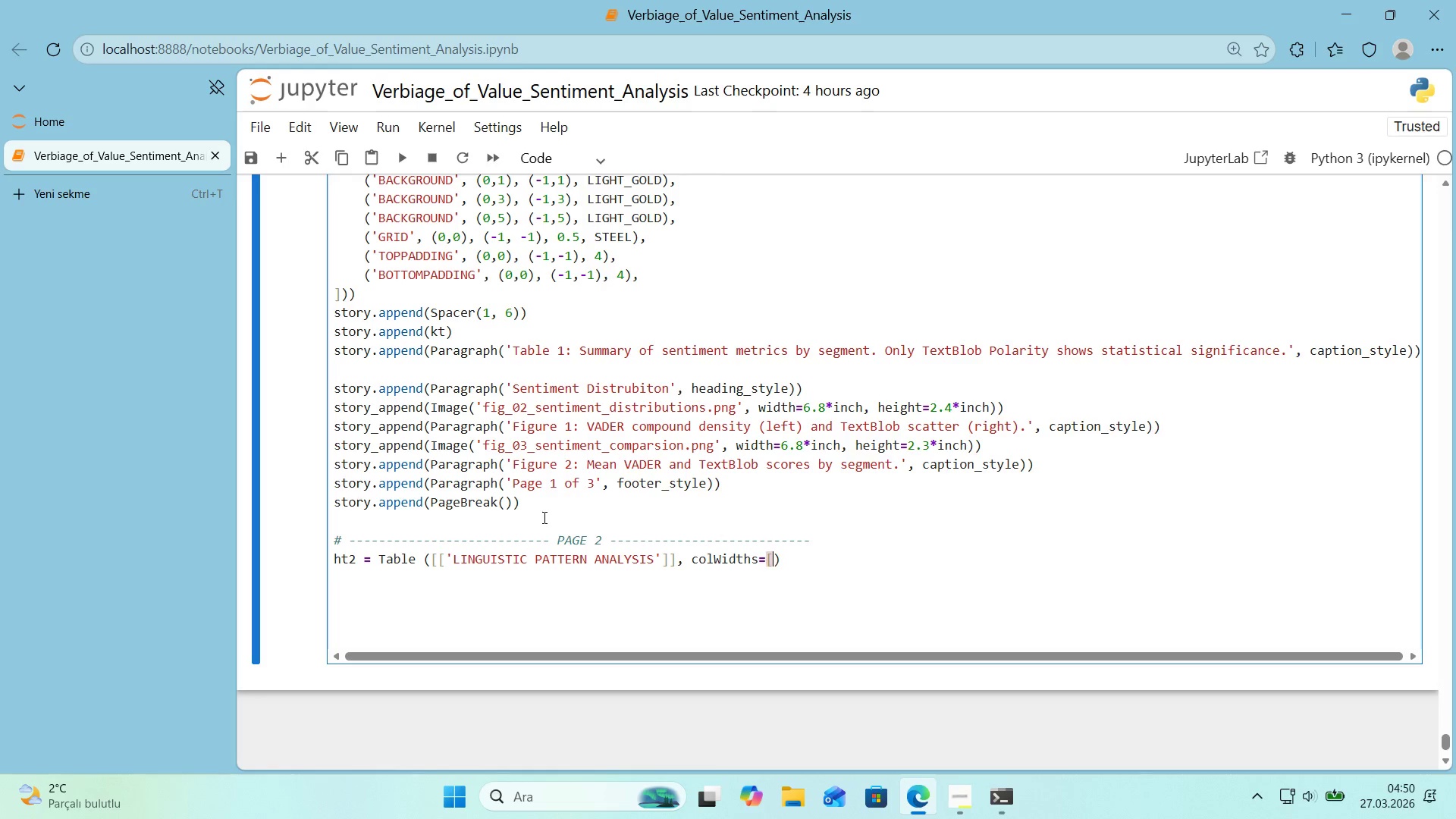 
key(Alt+Control+9)
 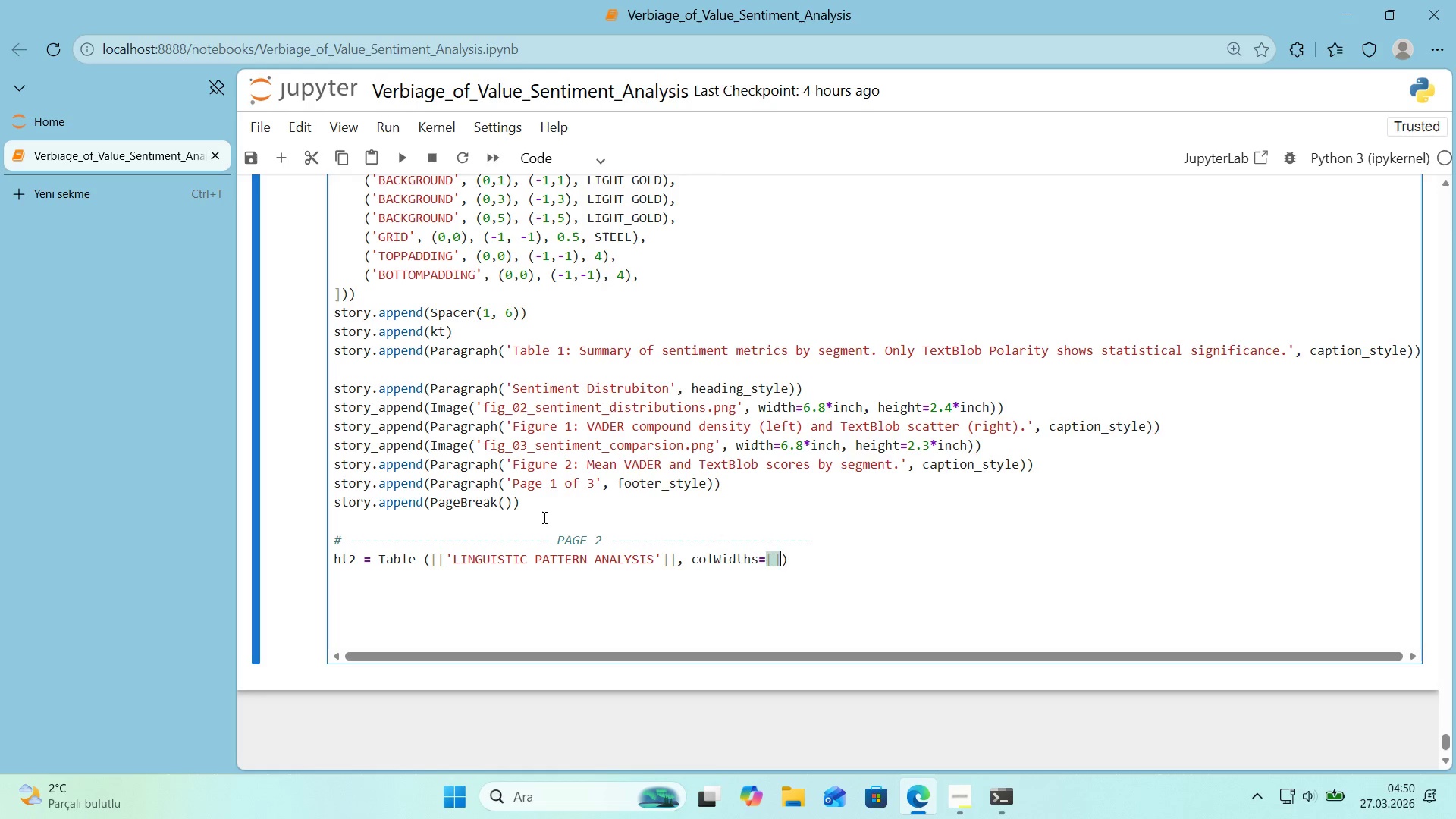 
key(ArrowLeft)
 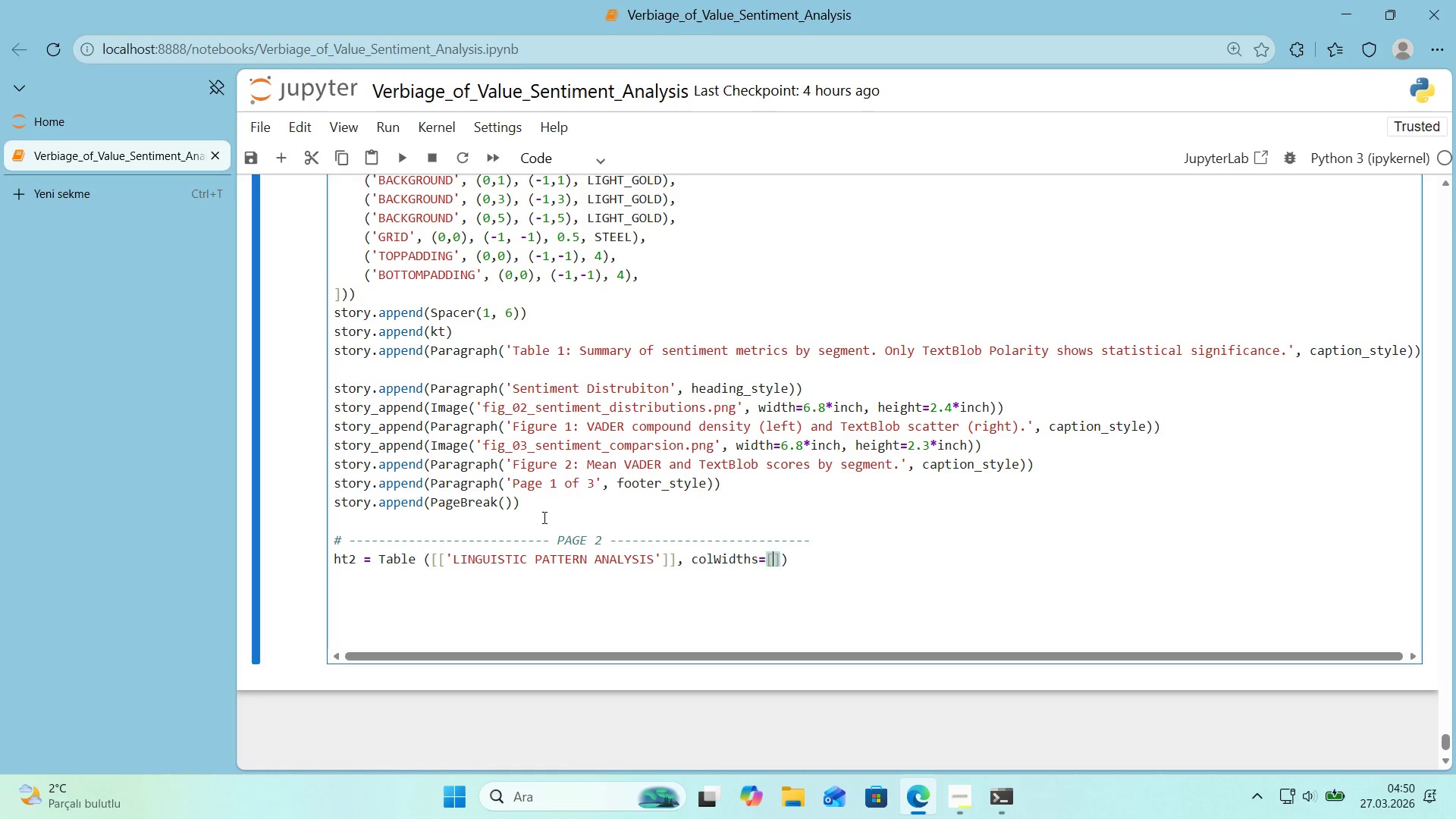 
type(7*;nchs)
key(Backspace)
key(Backspace)
key(Backspace)
key(Backspace)
key(Backspace)
type('nchs)
 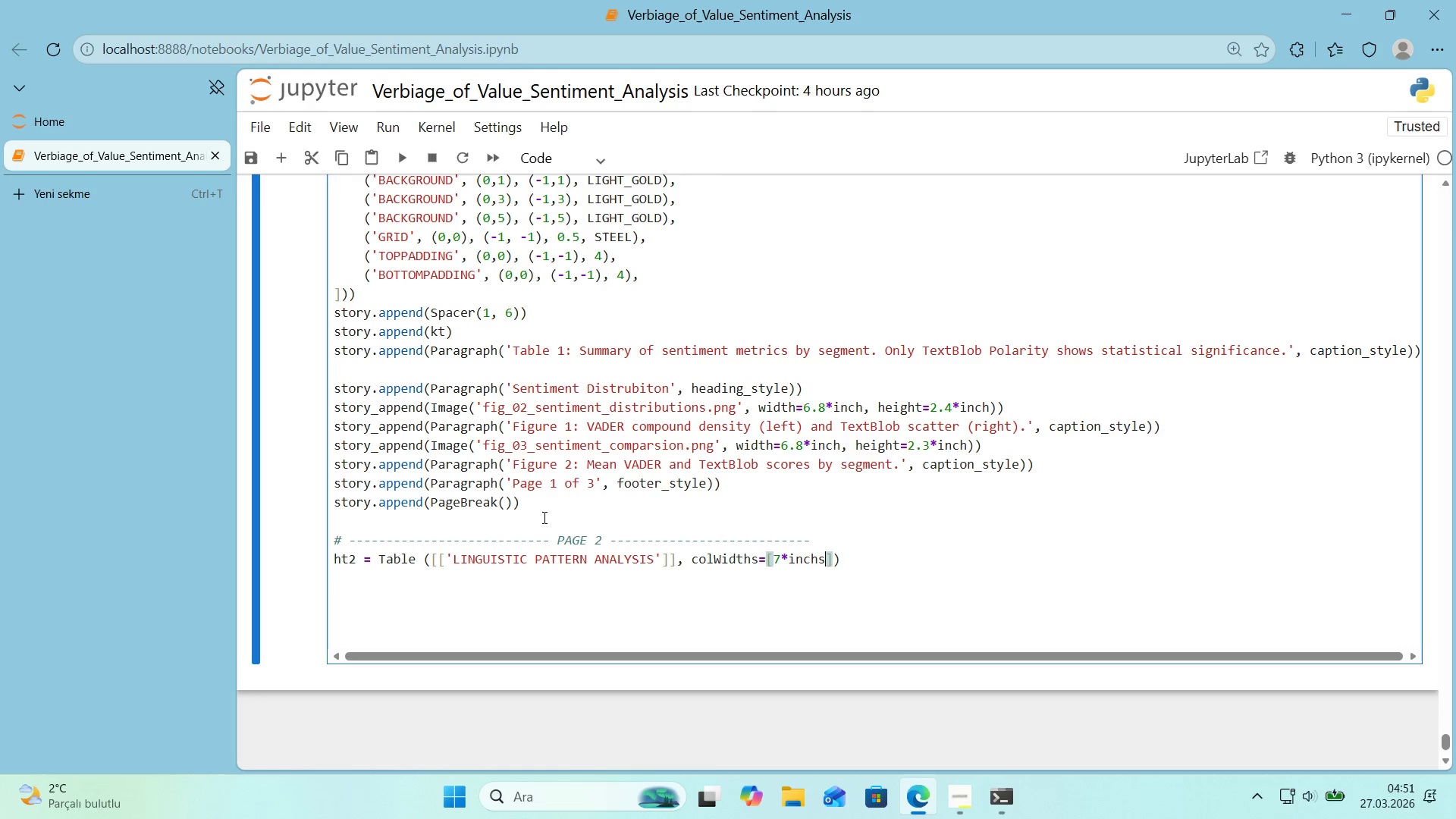 
key(ArrowRight)
 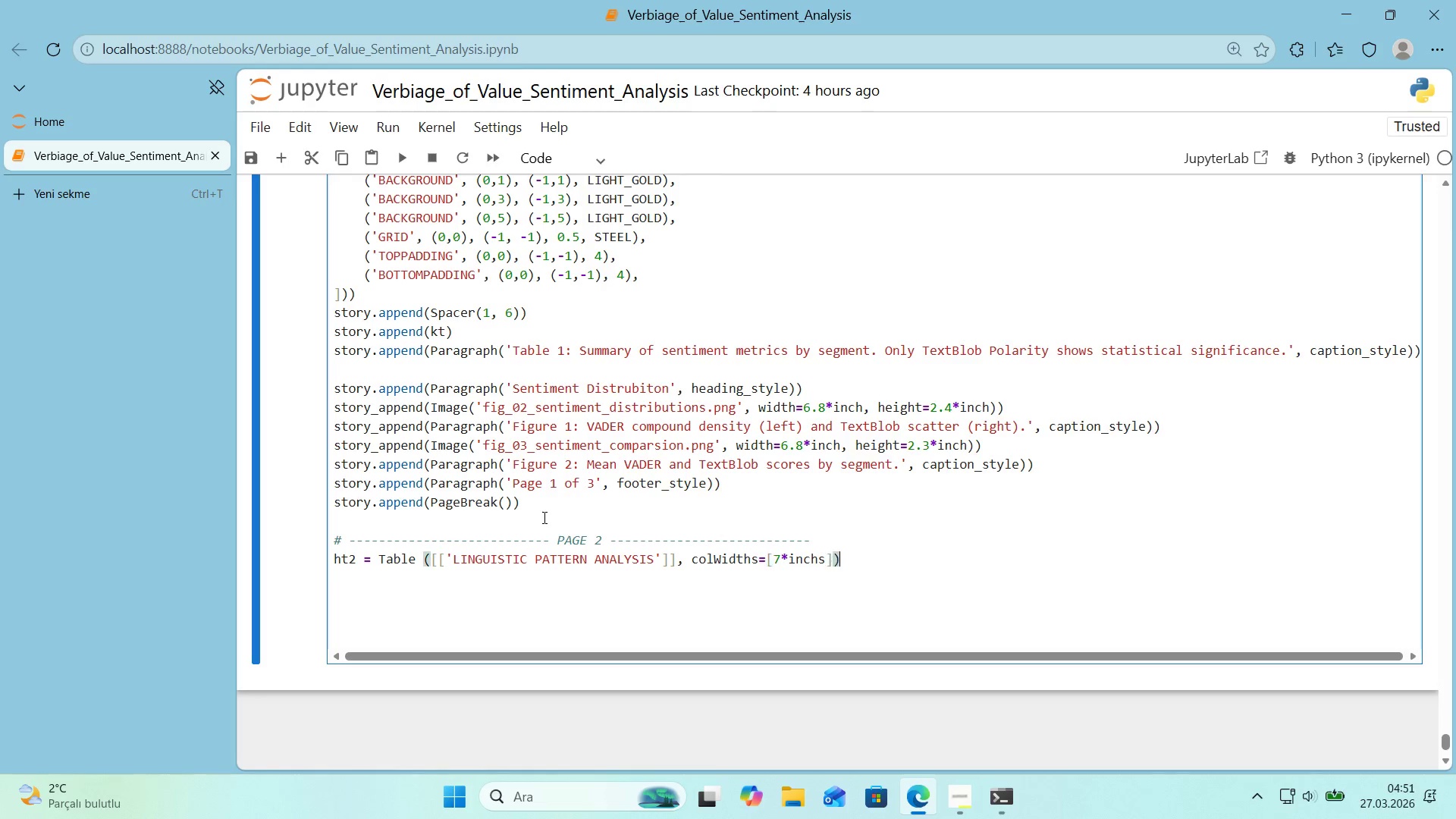 
key(ArrowRight)
 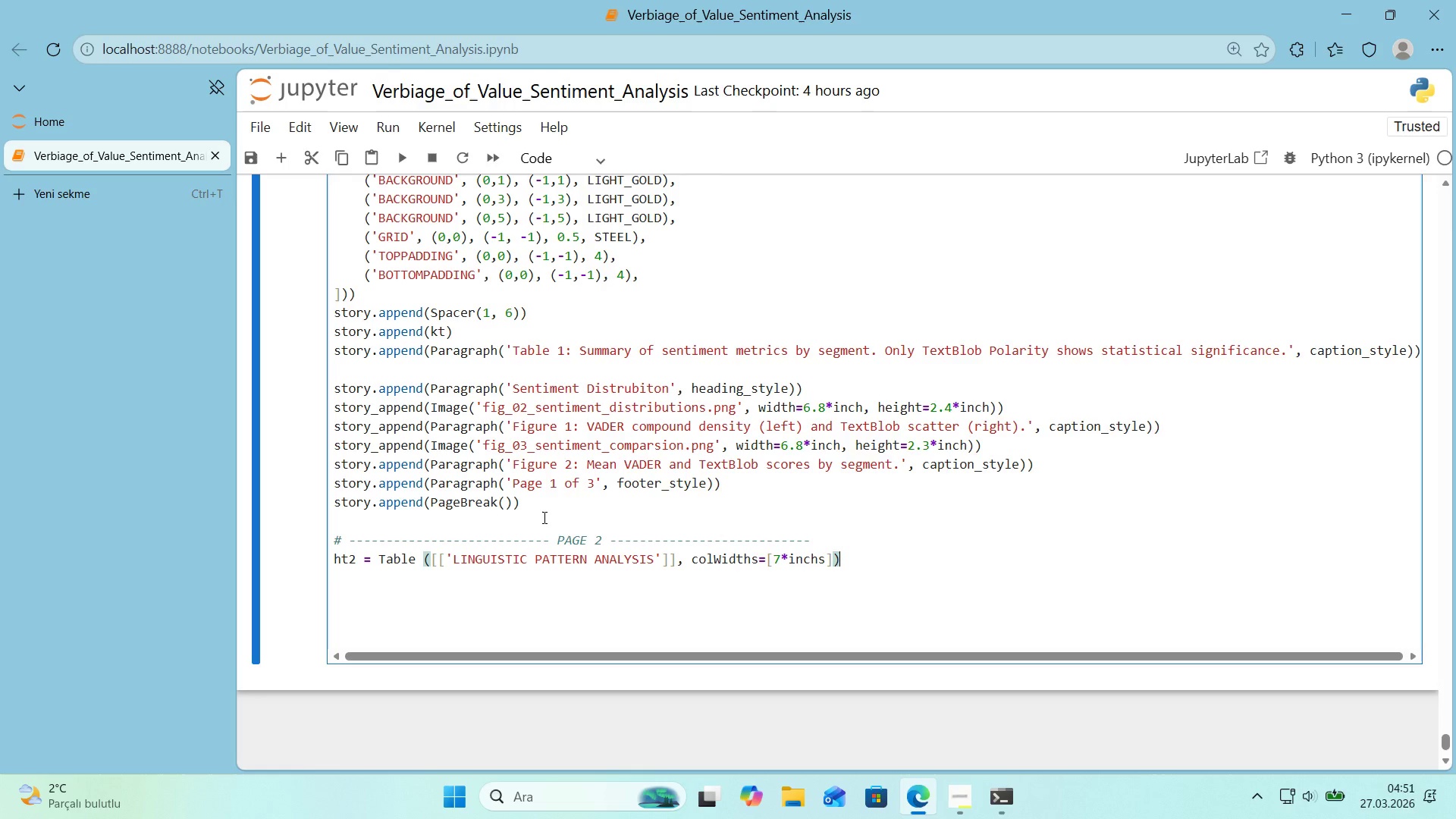 
key(ArrowLeft)
 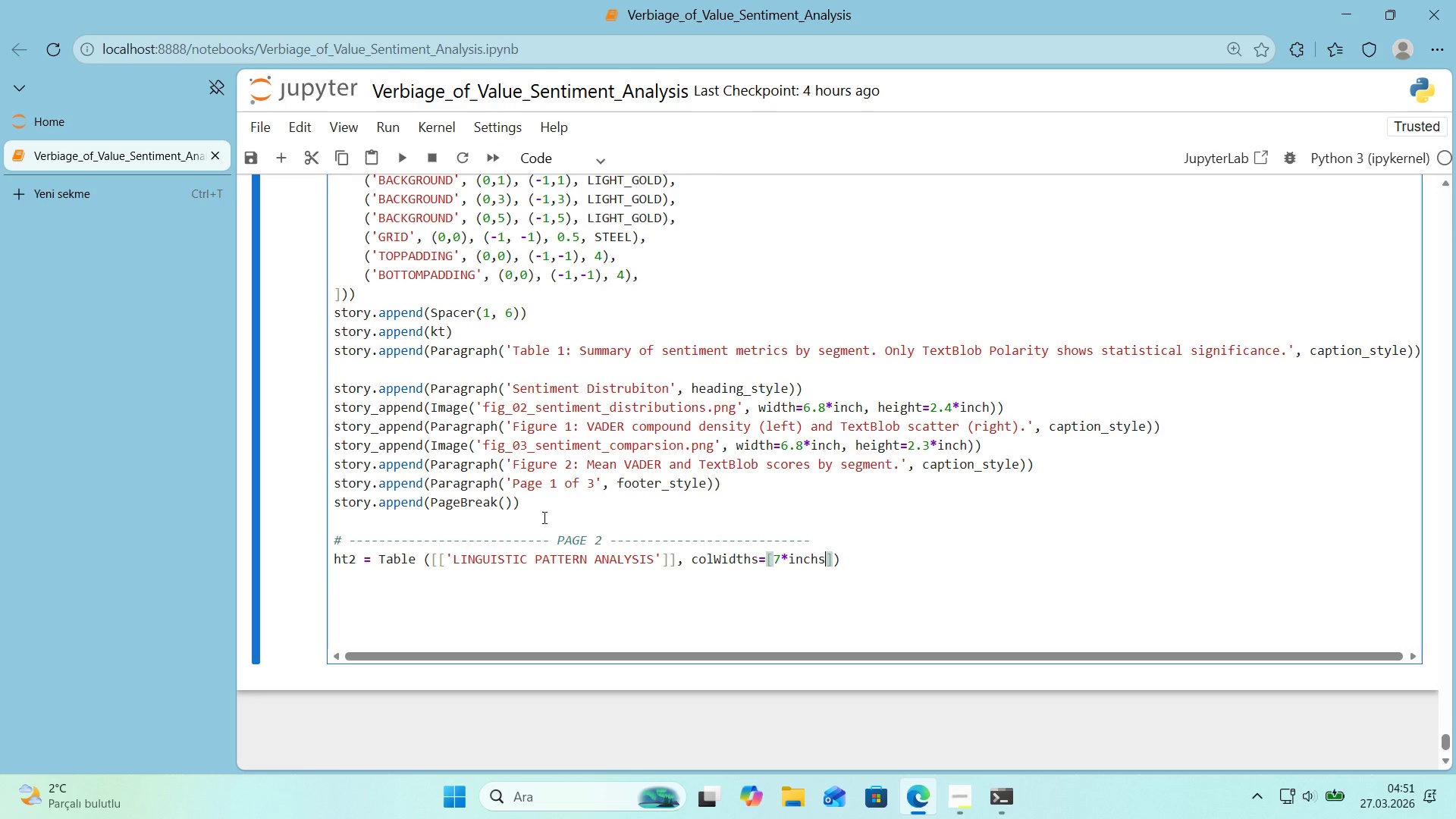 
key(ArrowLeft)
 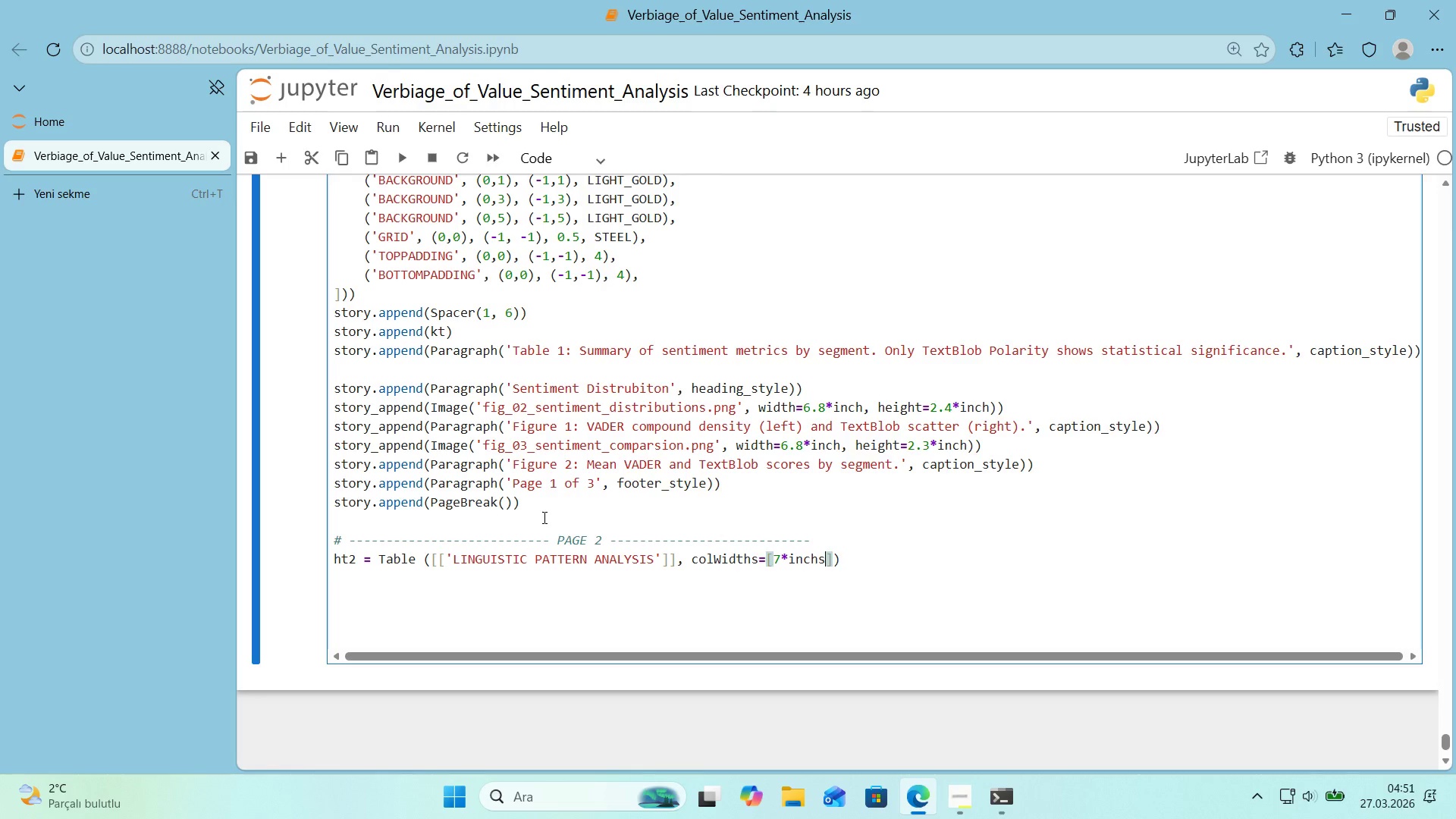 
key(Backspace)
 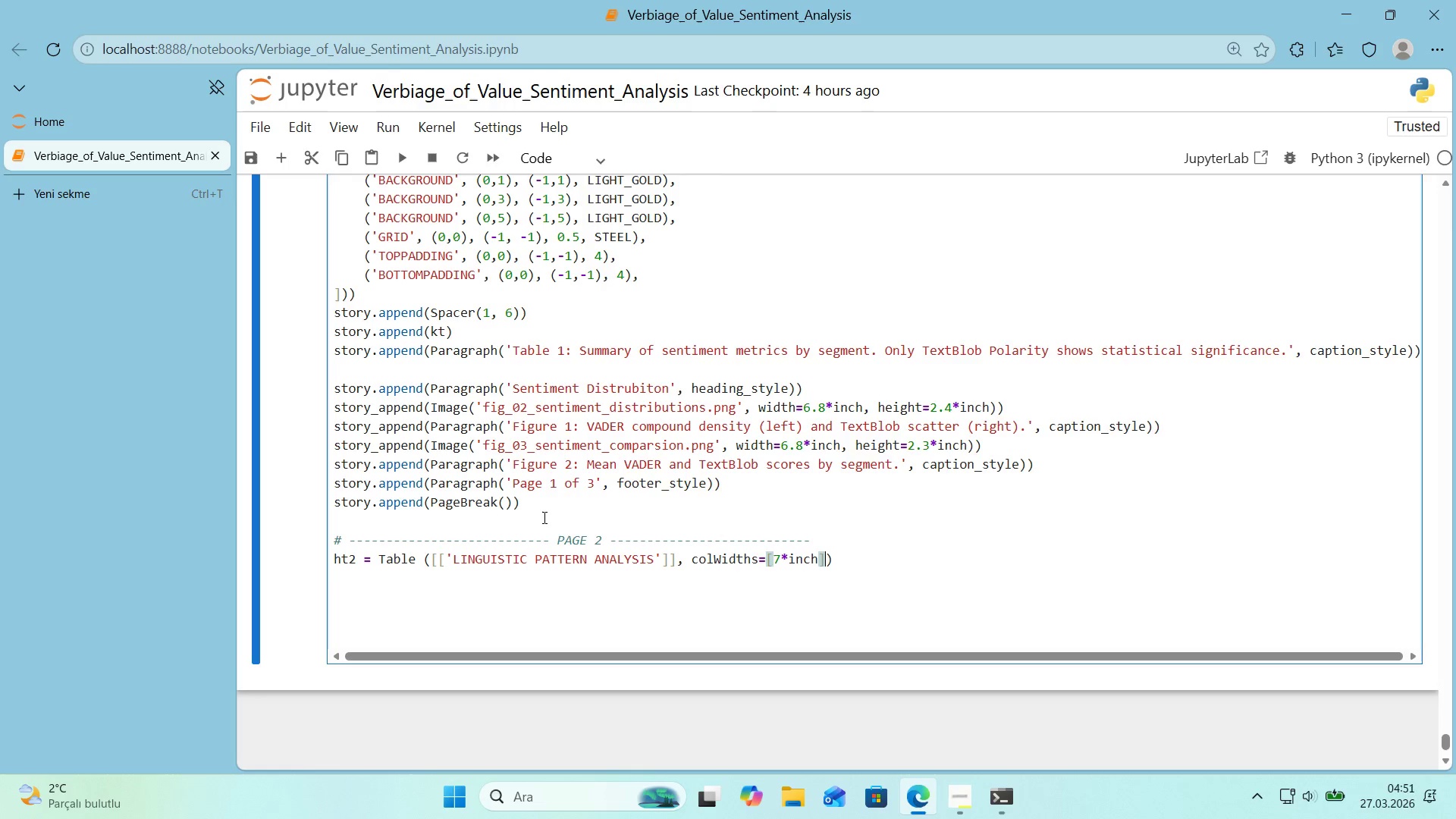 
key(ArrowRight)
 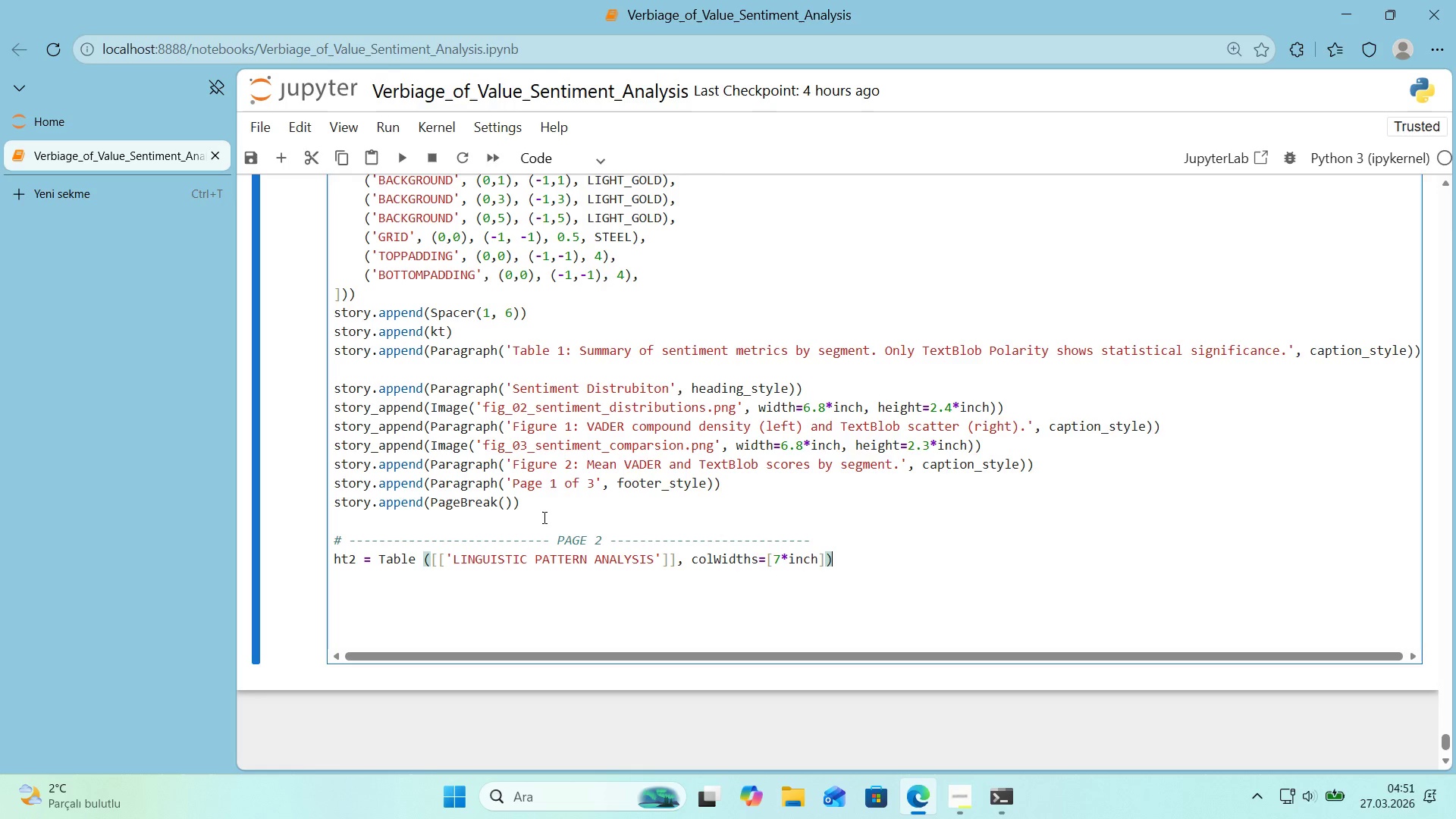 
key(ArrowRight)
 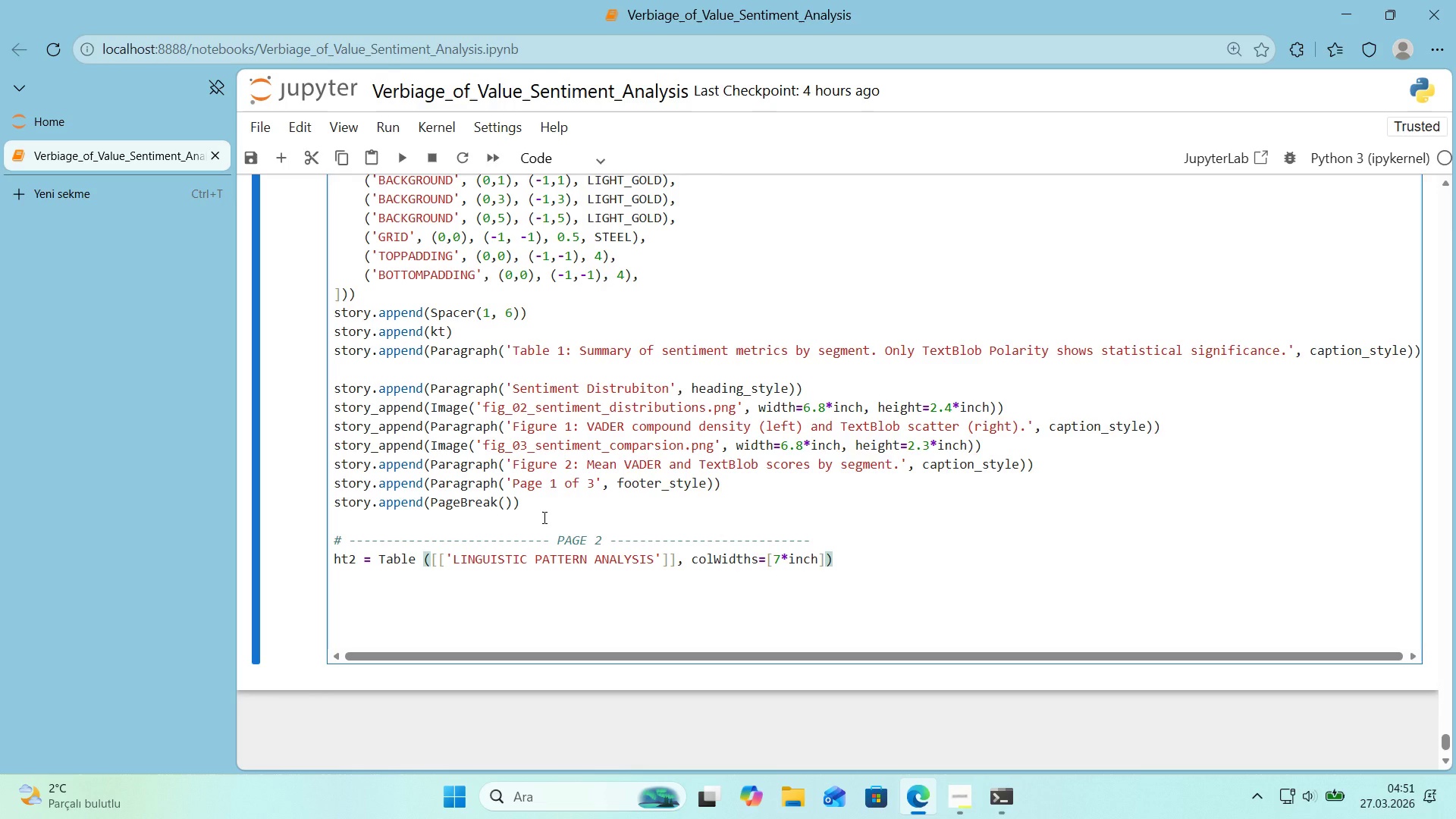 
key(Enter)
 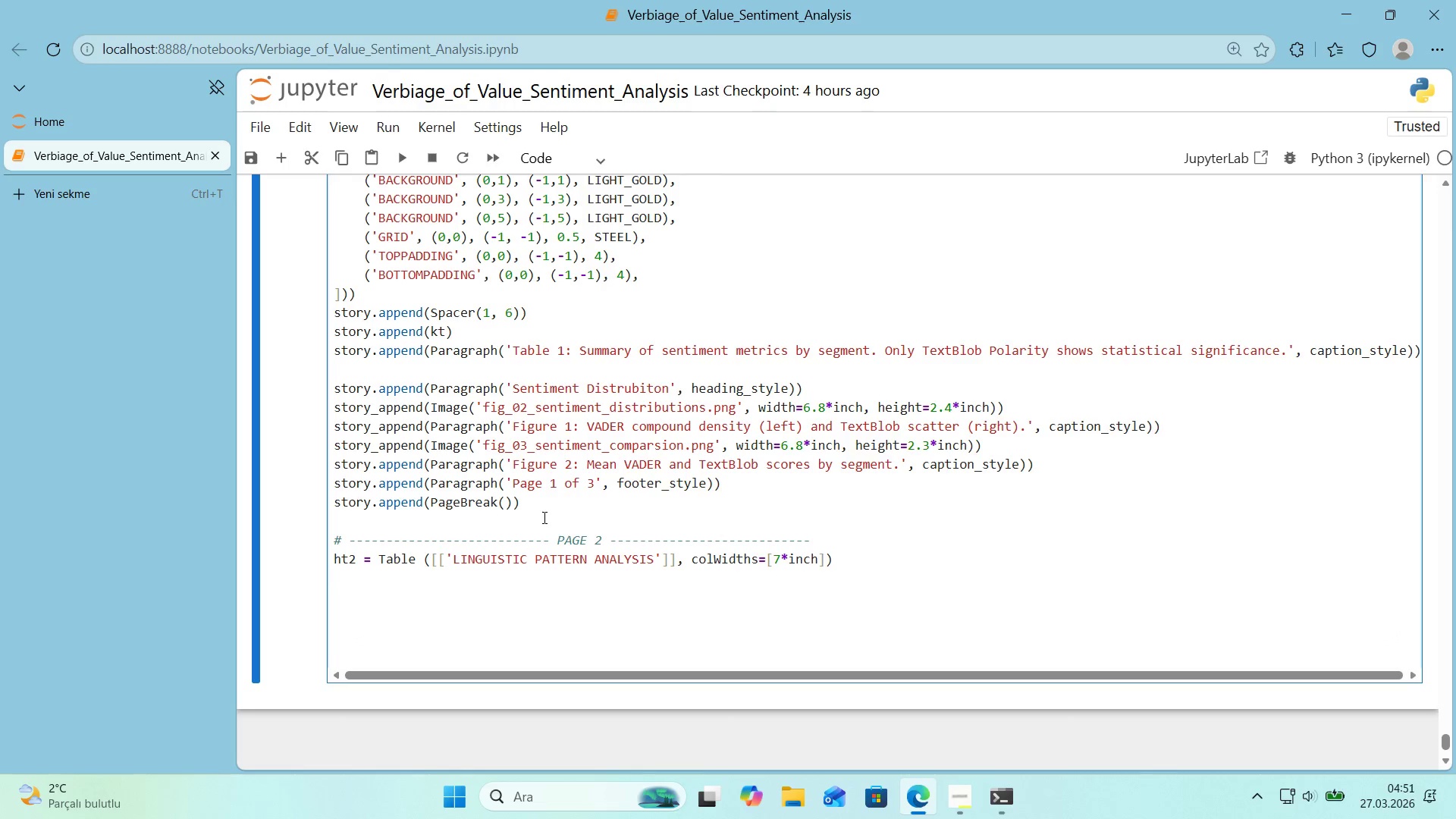 
type(ht2.setStyle*()
 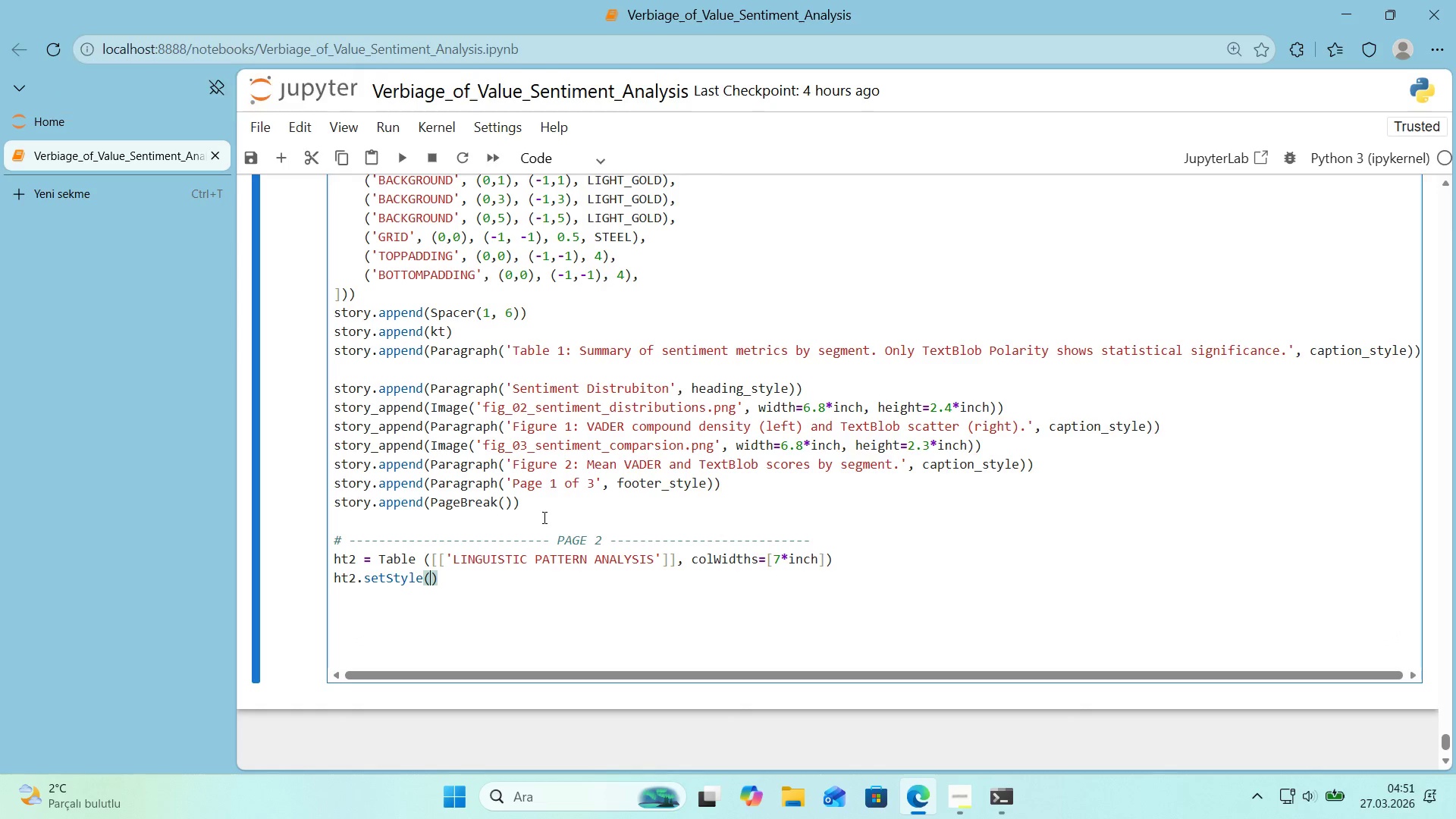 
 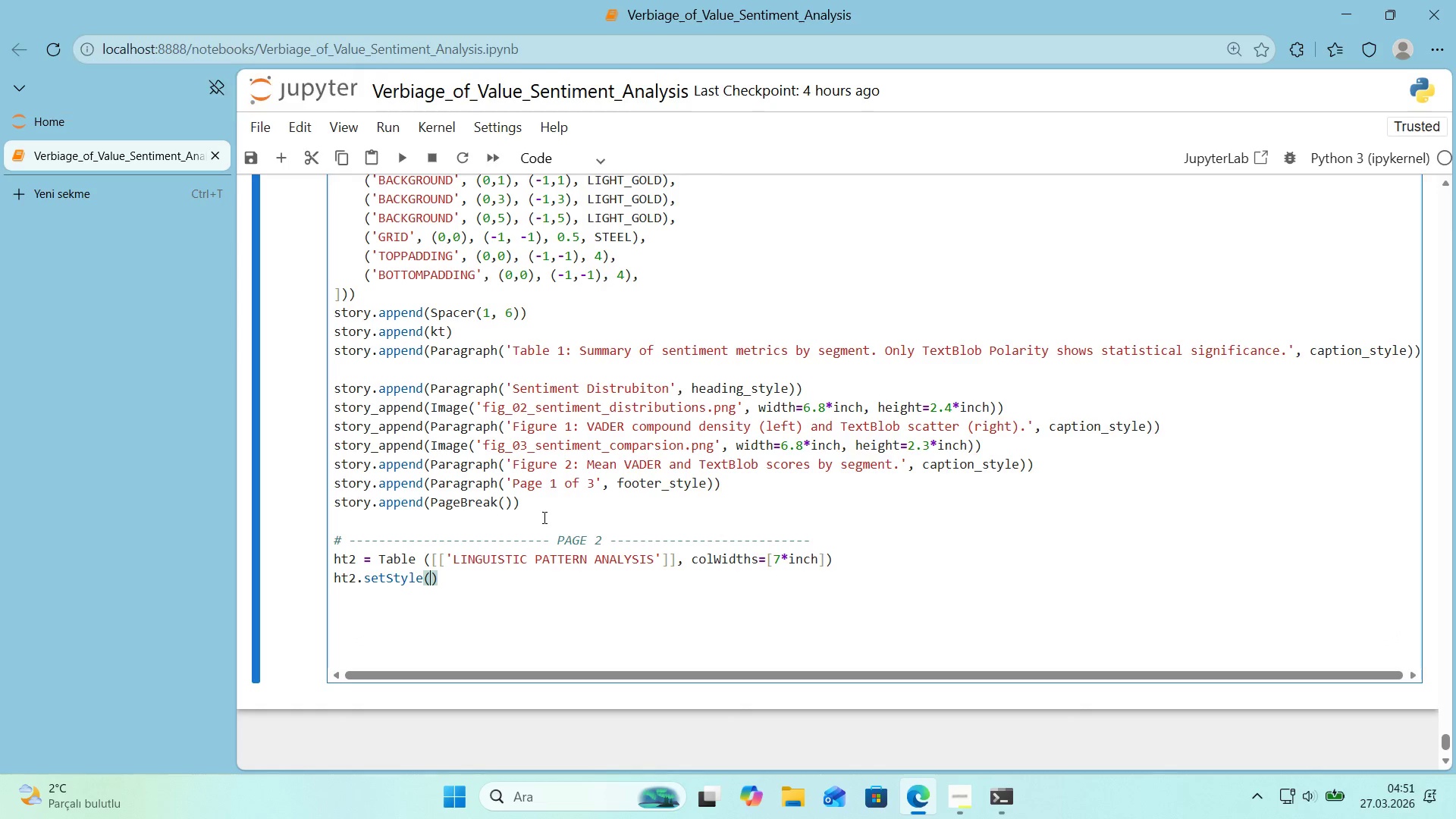 
key(ArrowLeft)
 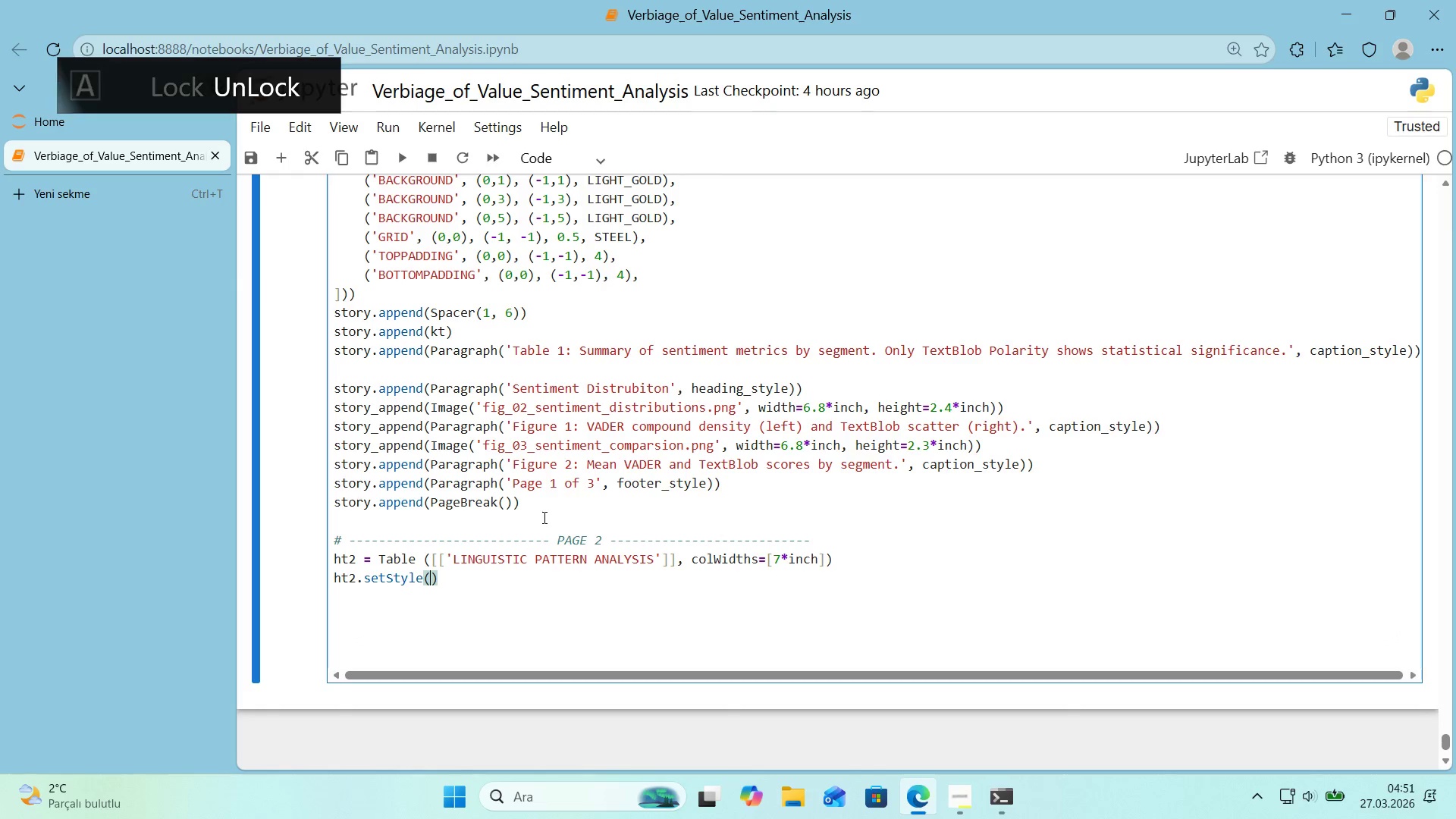 
type(TableStyle)
 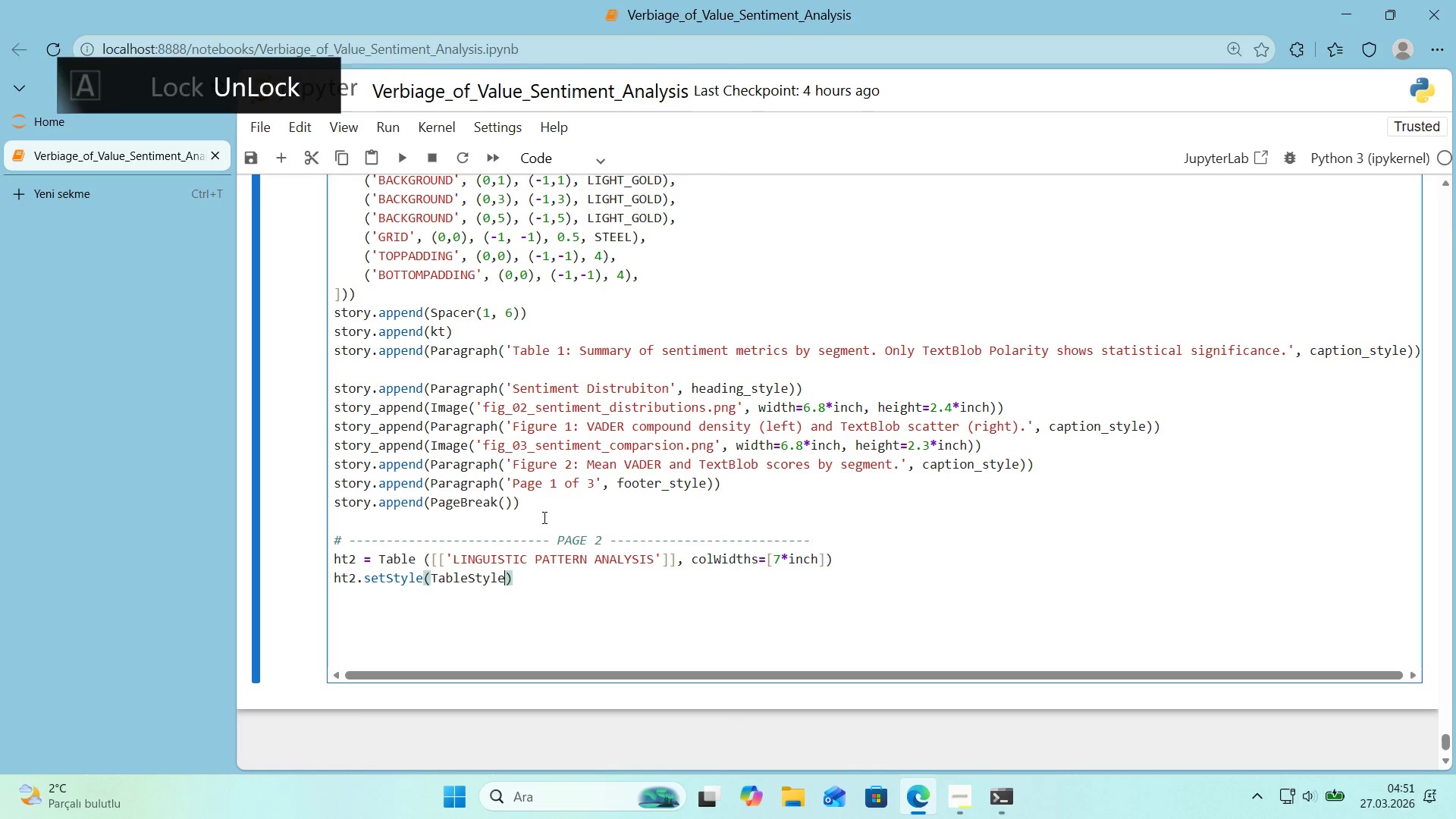 
type(*()
 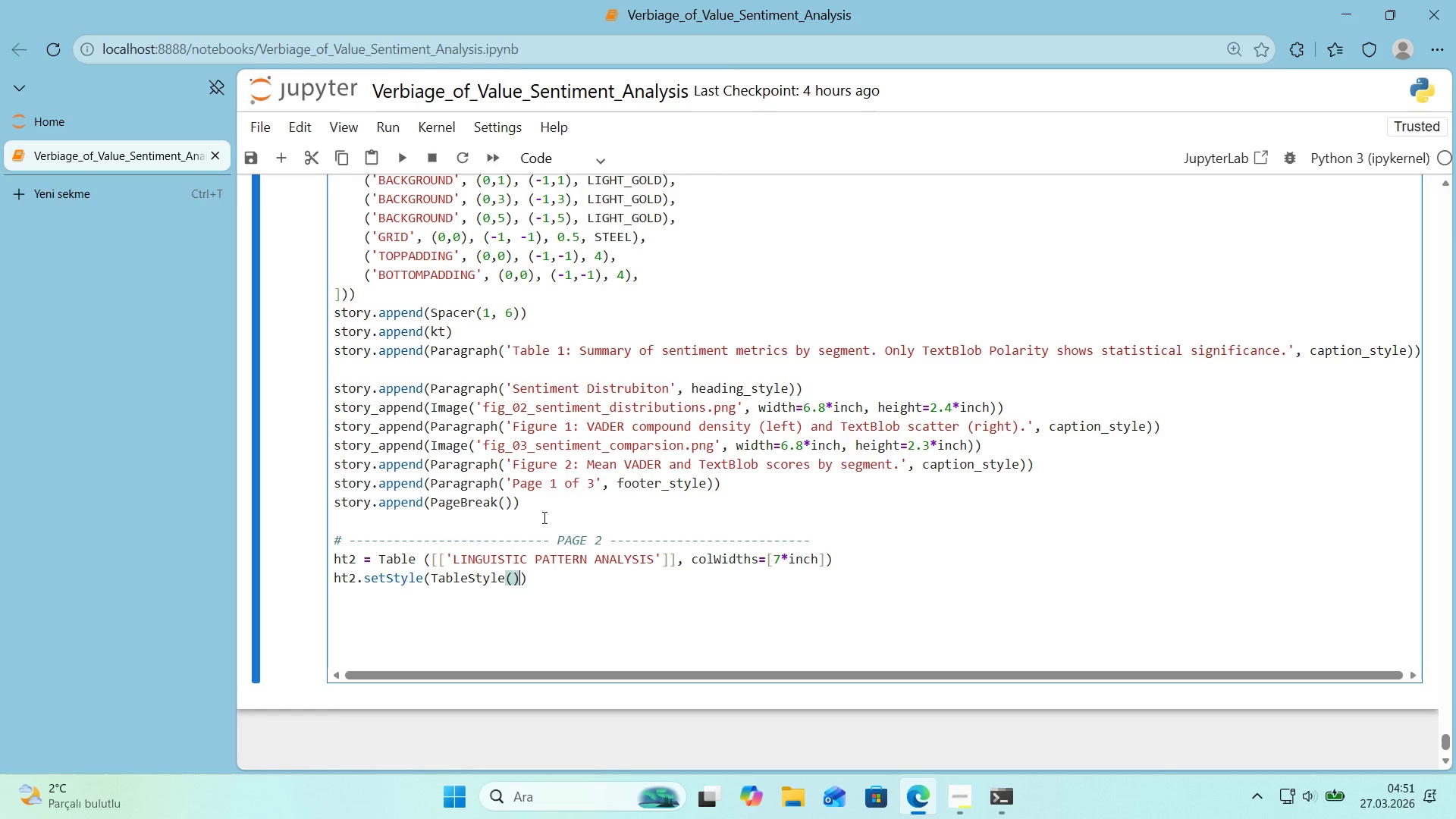 
key(ArrowLeft)
 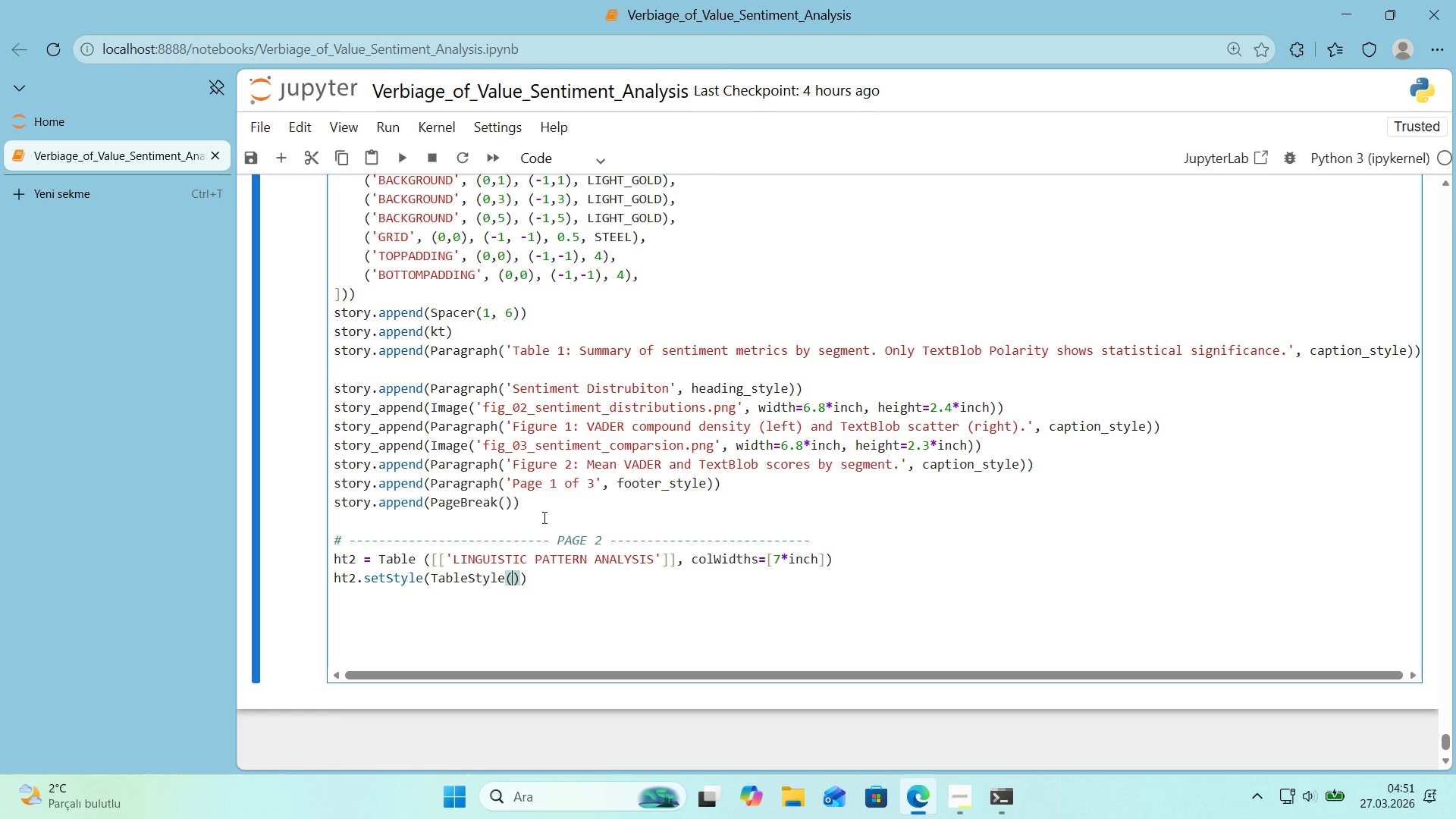 
key(Alt+Control+8)
 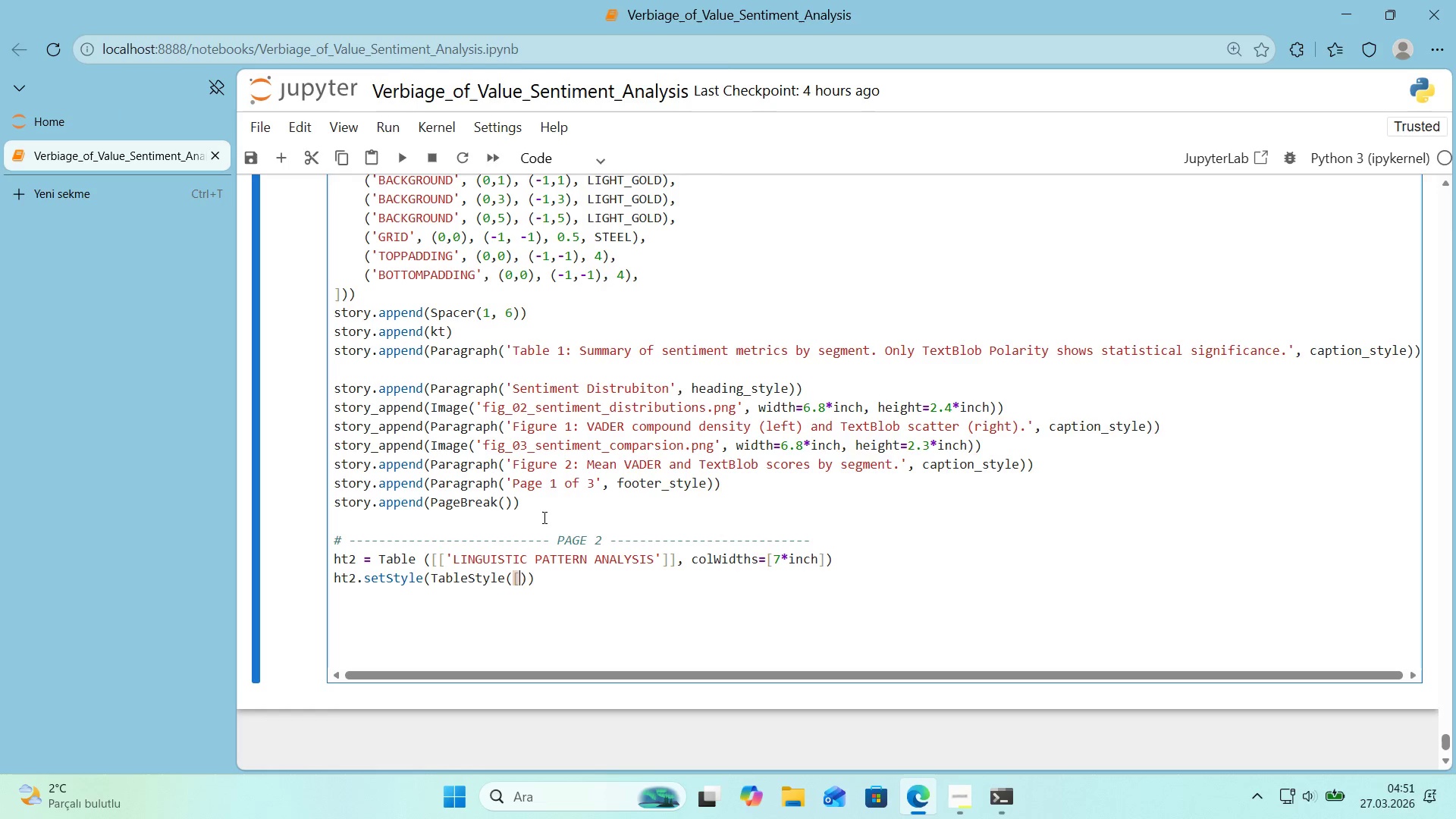 
key(Alt+Control+9)
 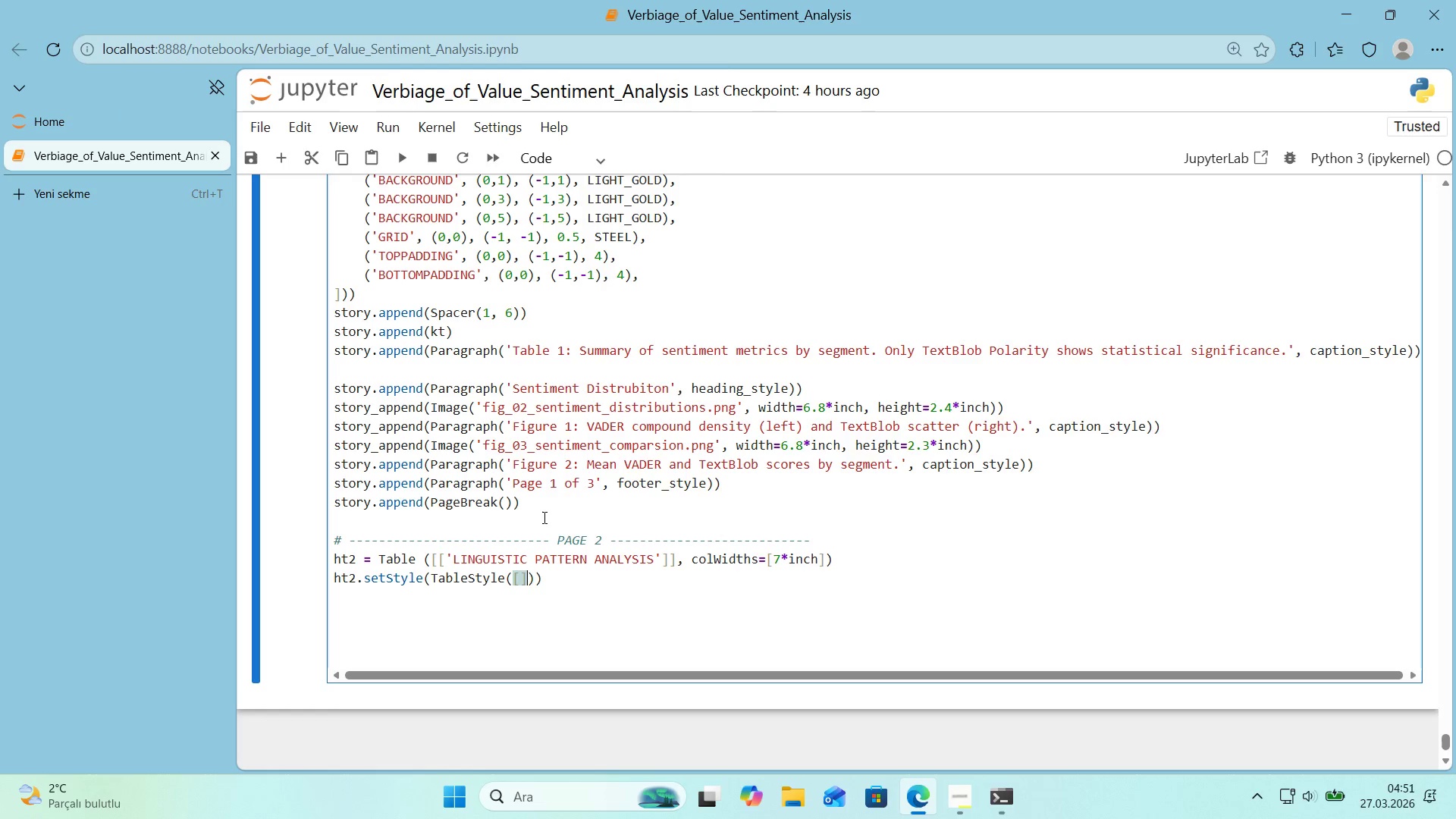 
key(ArrowLeft)
 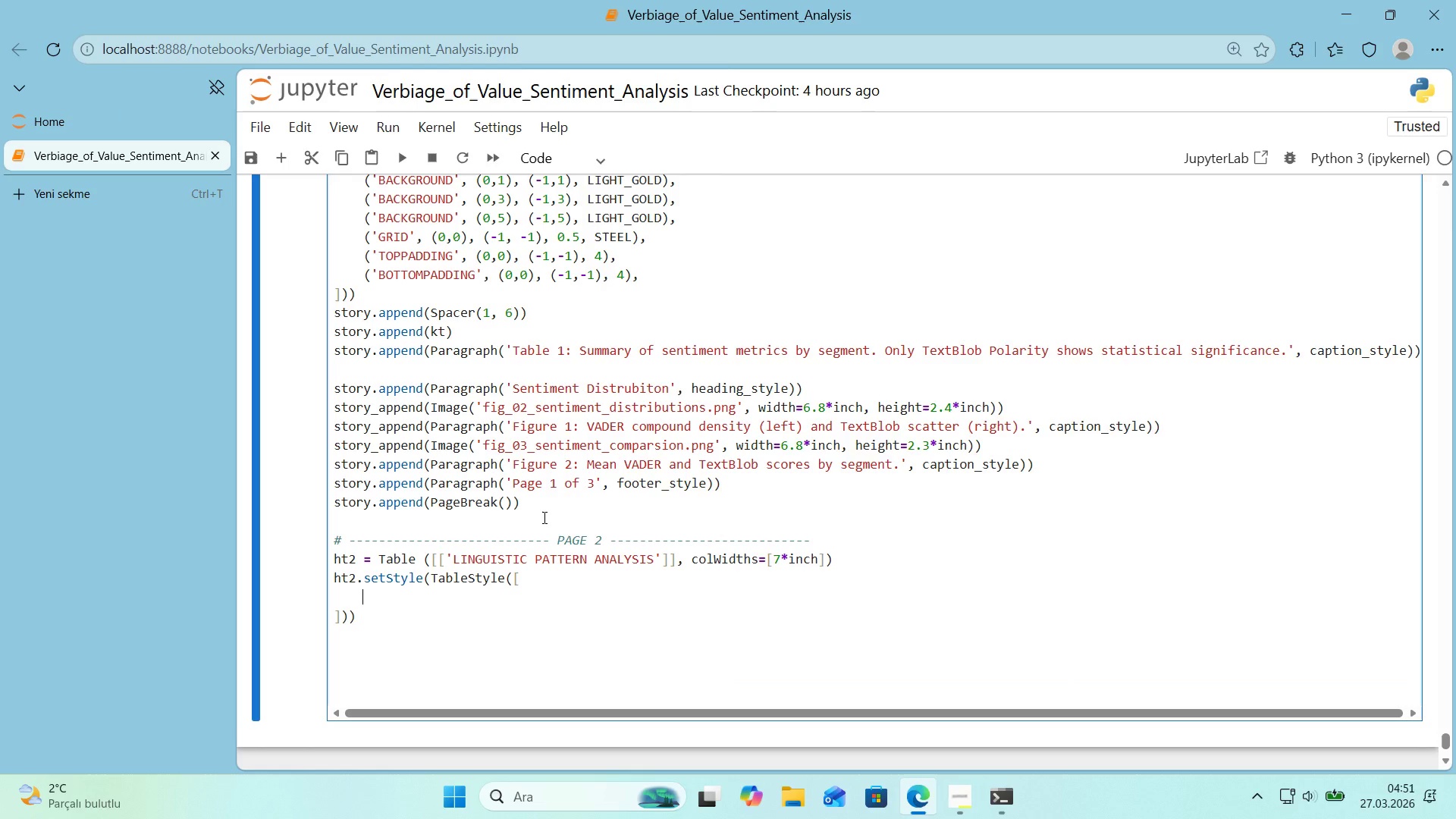 
key(Enter)
 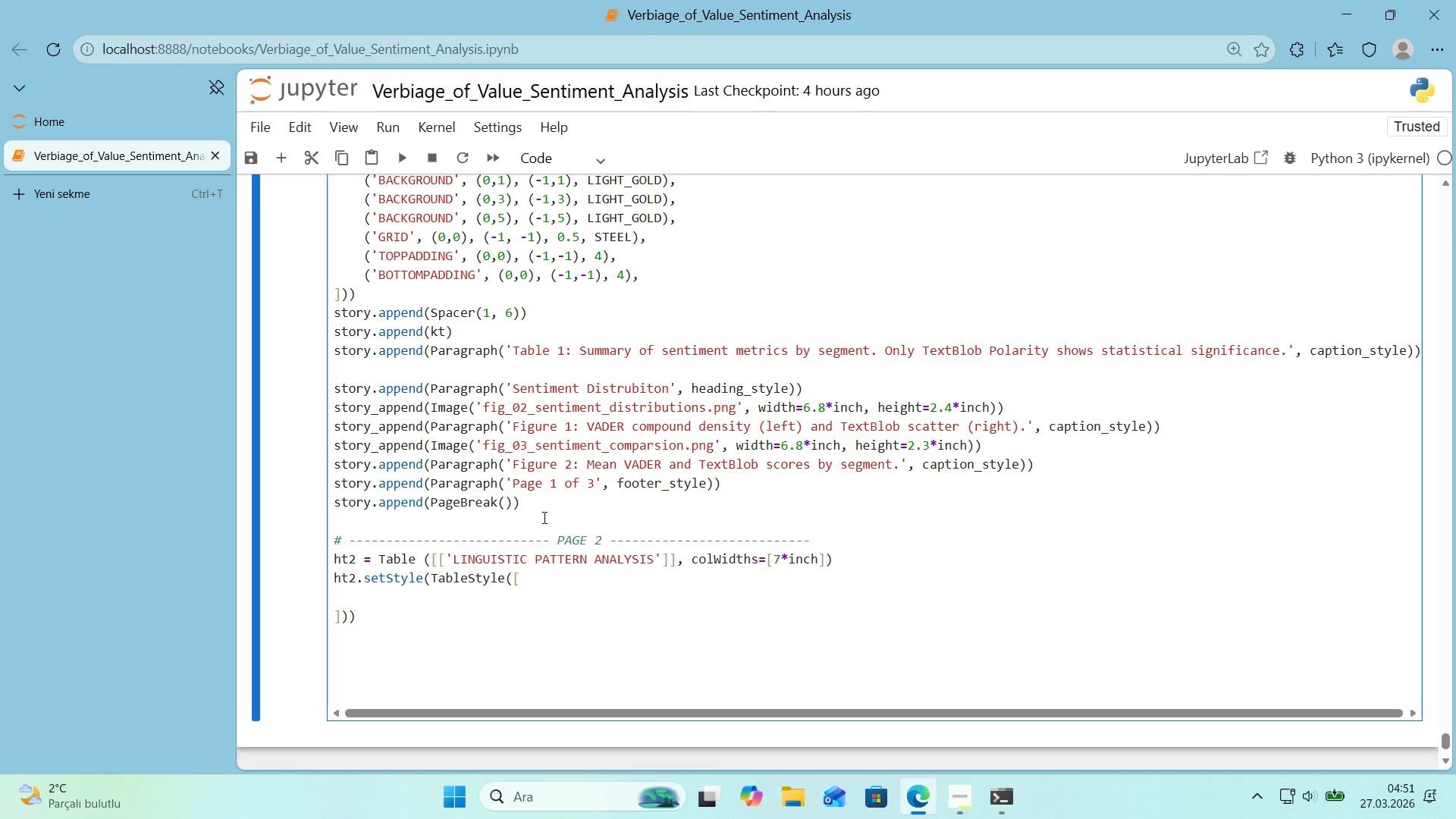 
type(*()
 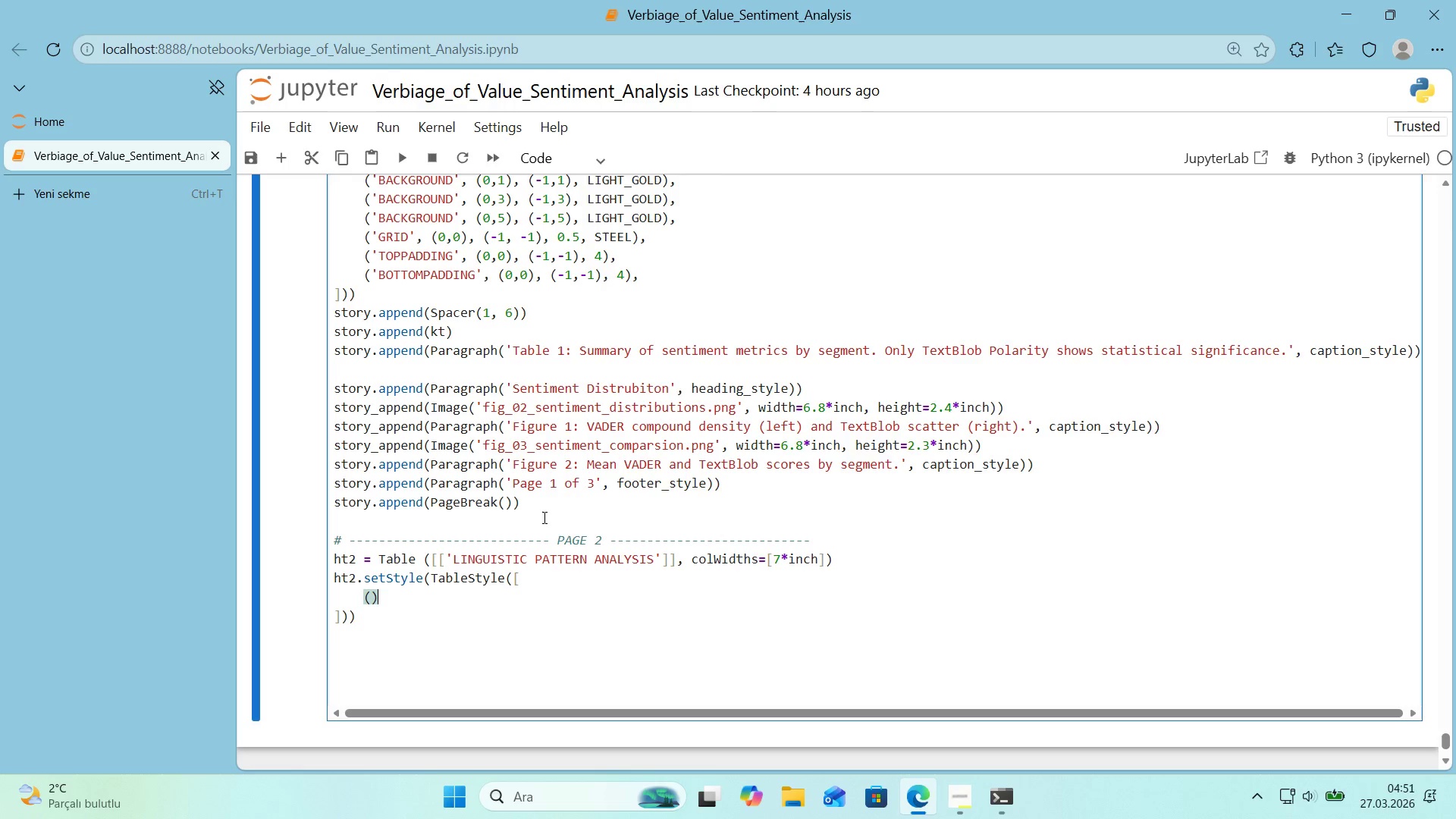 
key(ArrowLeft)
 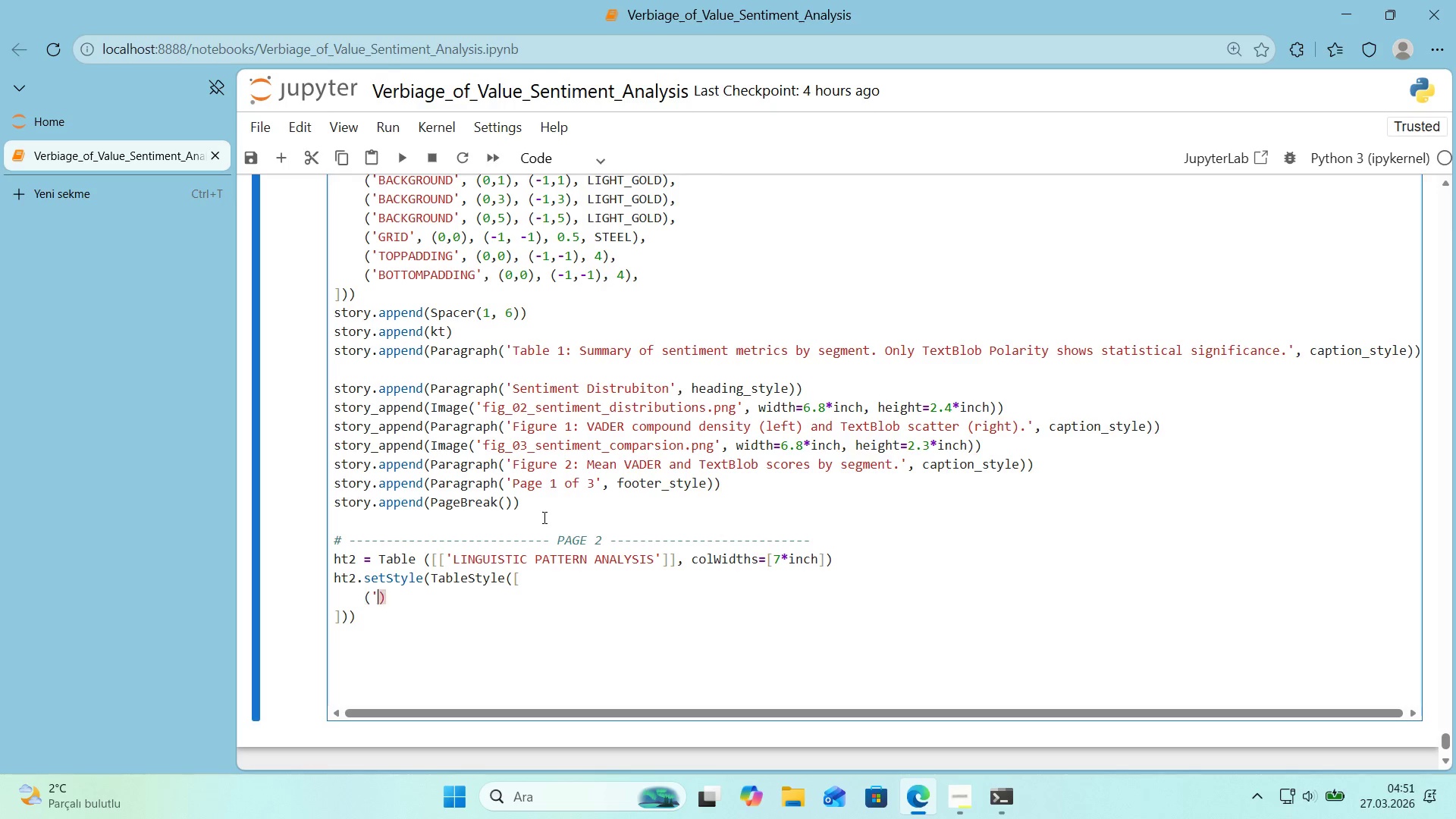 
type(@@)
 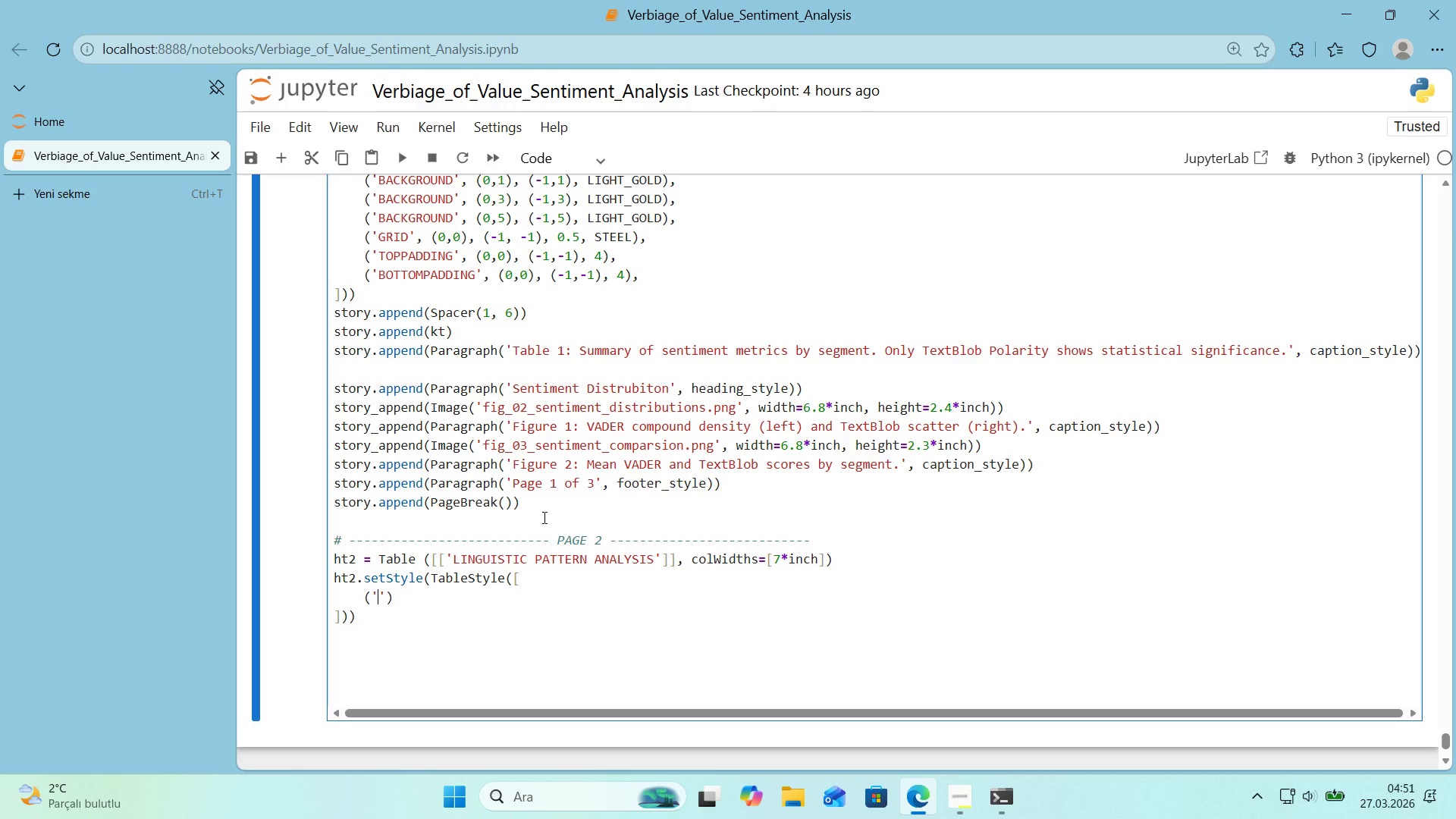 
key(ArrowLeft)
 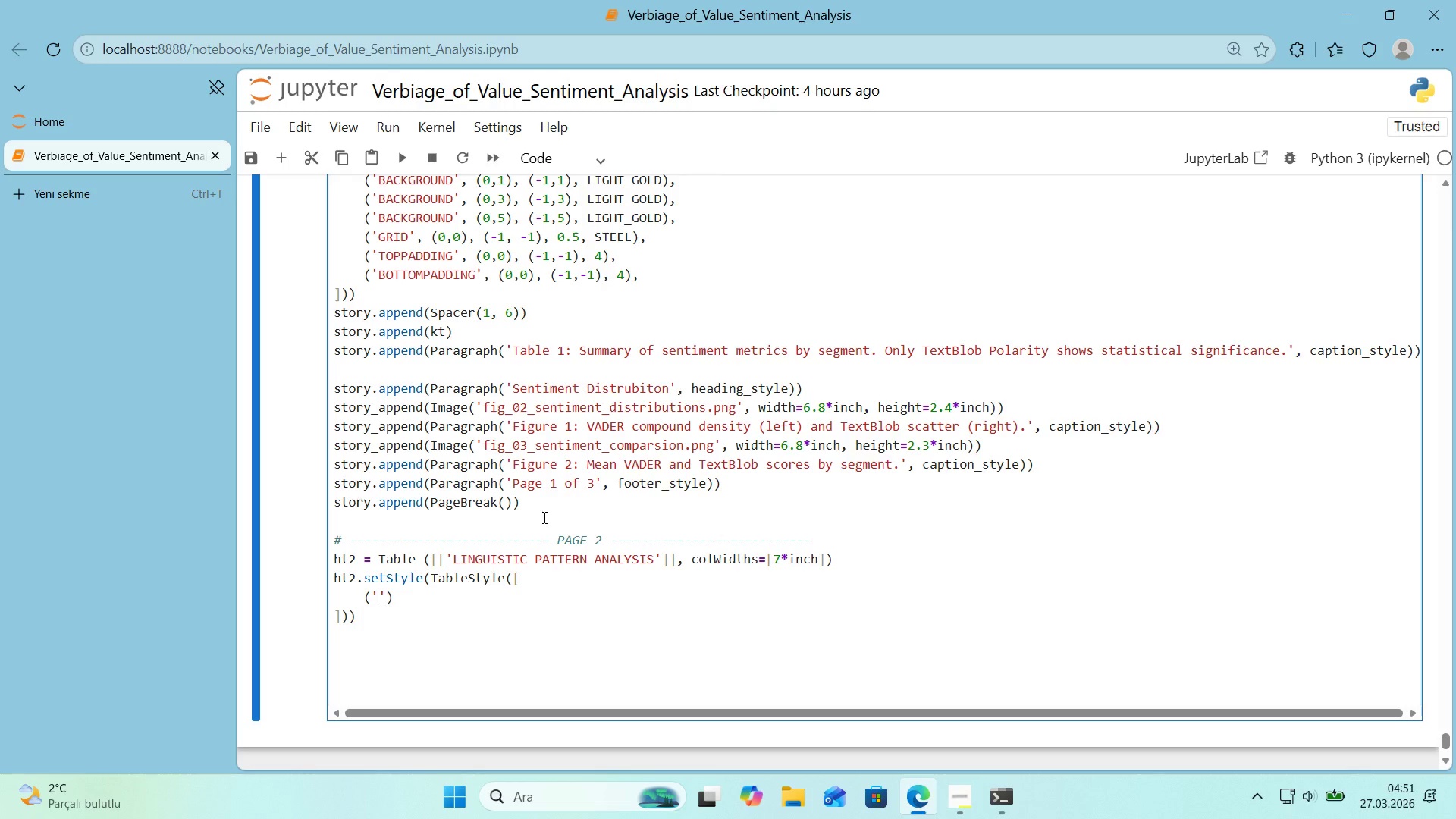 
type(BACKGROUND)
 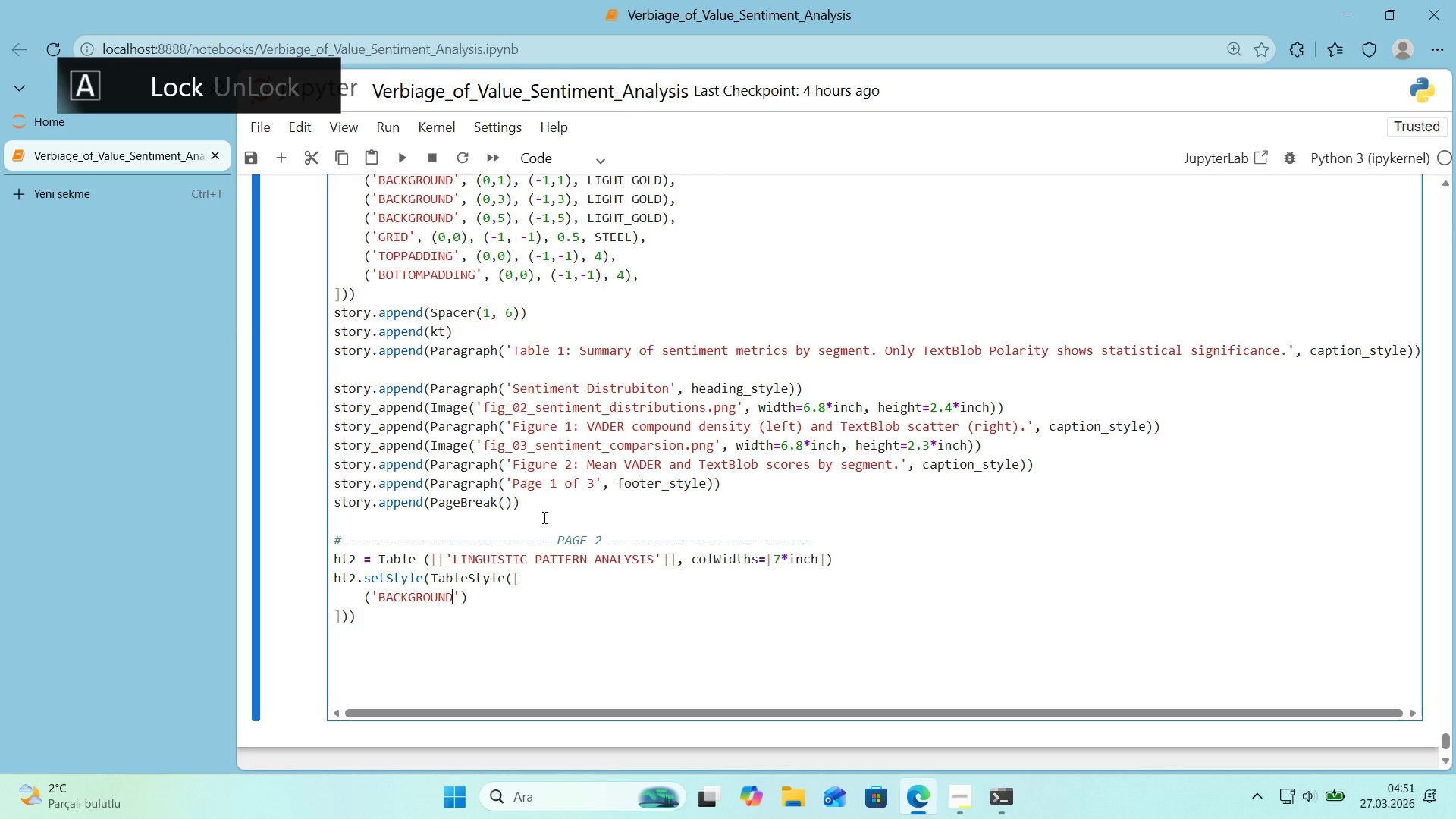 
key(ArrowRight)
 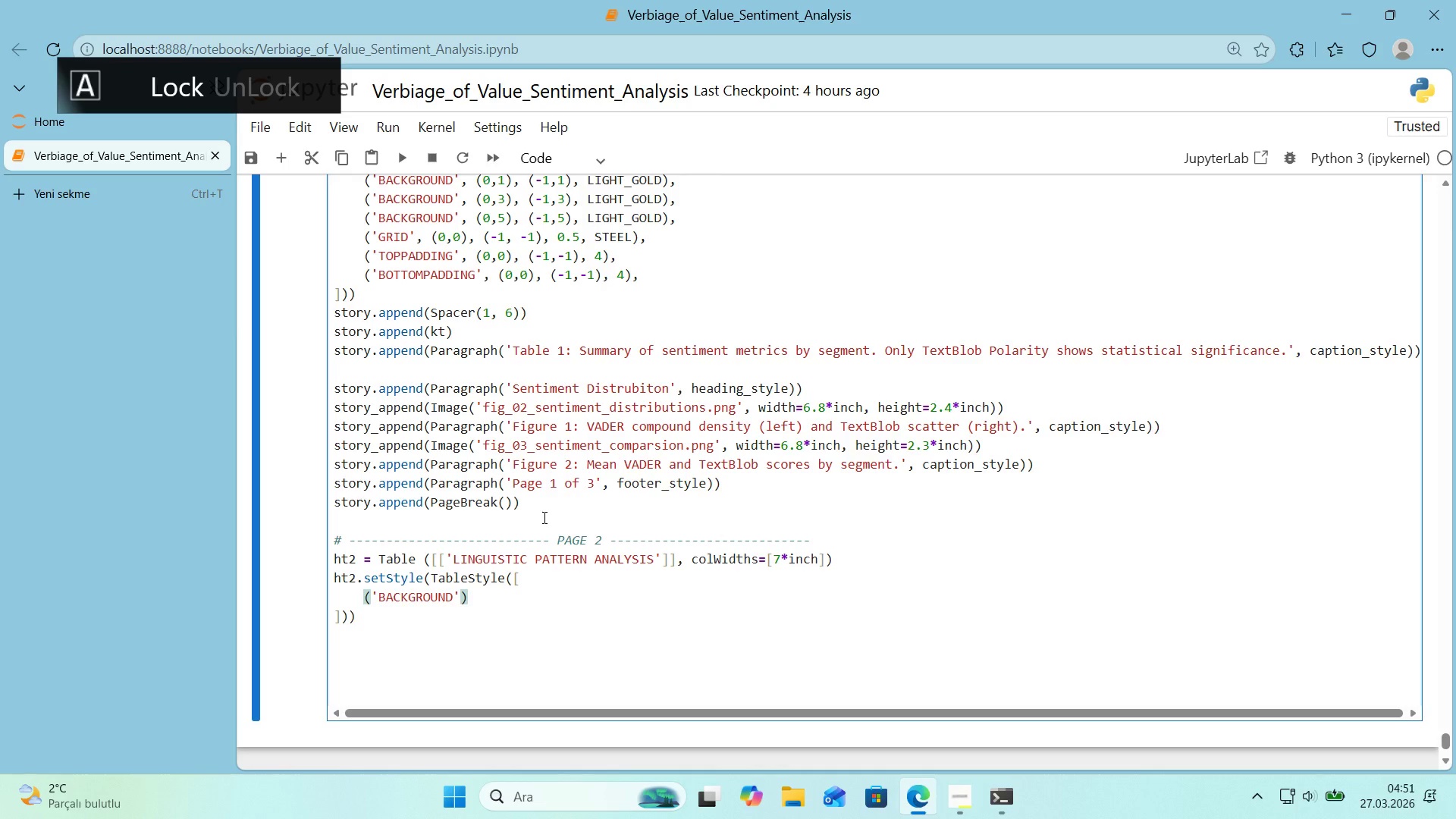 
key(Comma)
 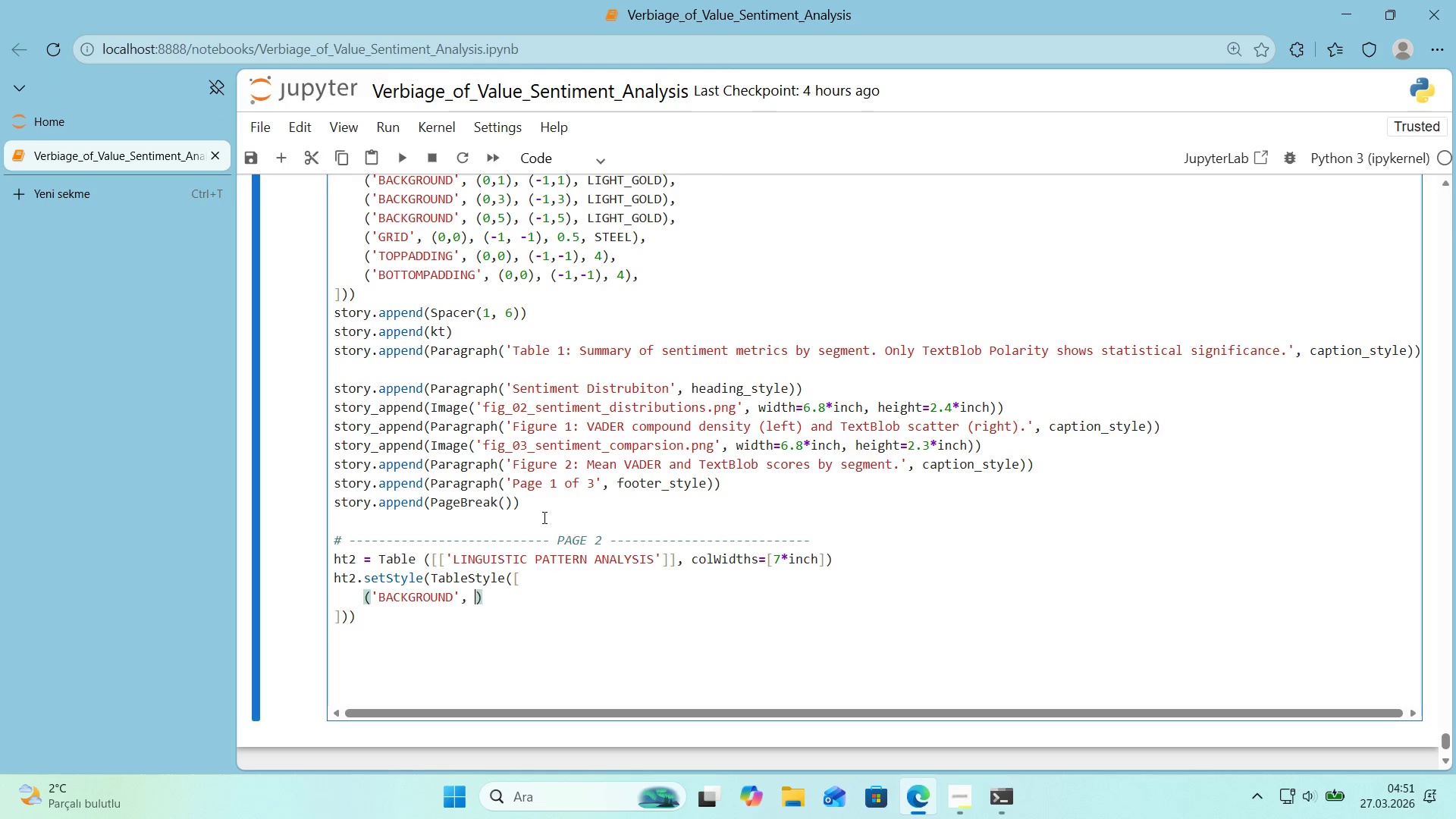 
key(Space)
 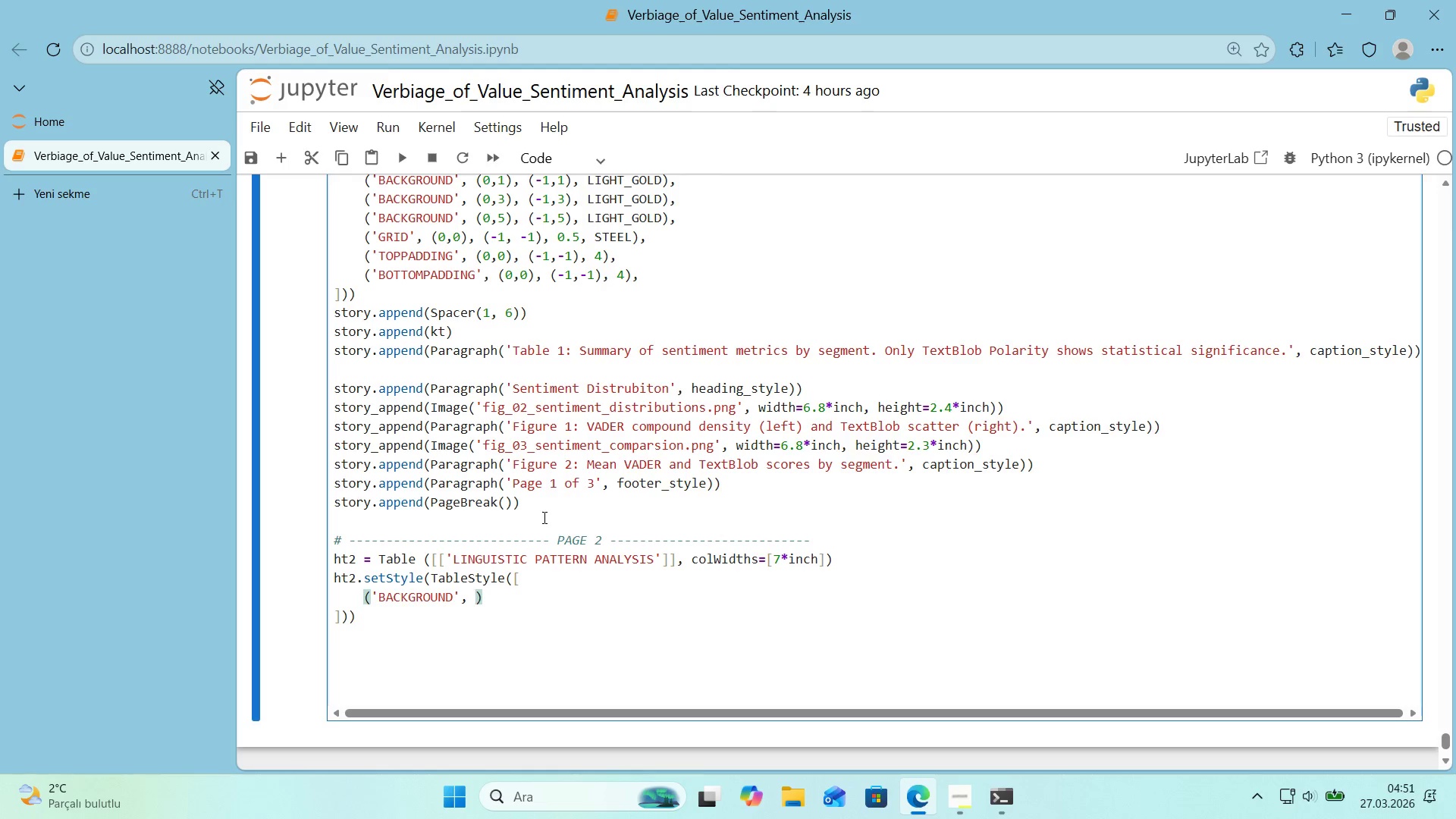 
hold_key(key=ArrowUp, duration=0.34)
 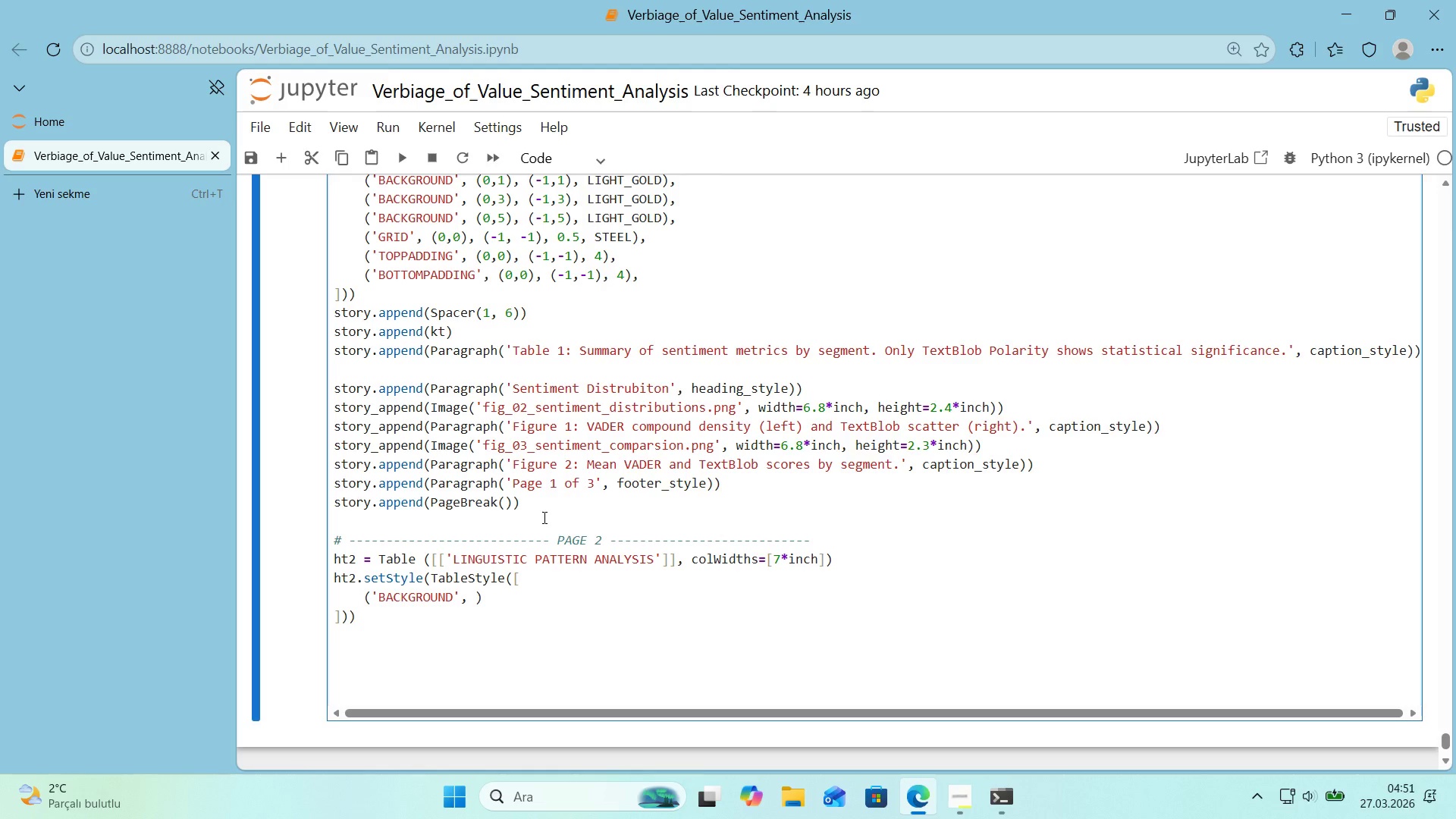 
key(ArrowDown)
 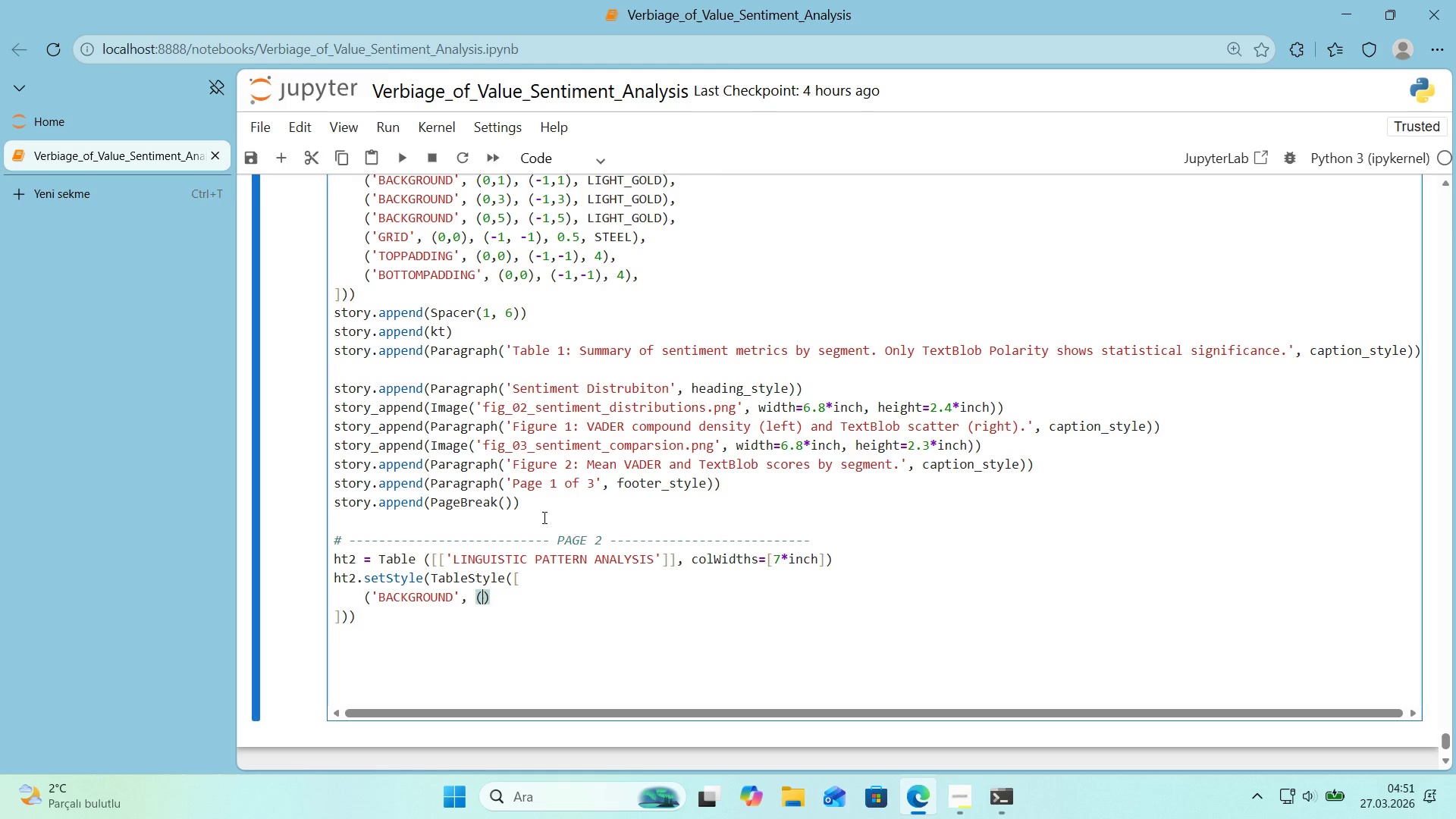 
type(*()
 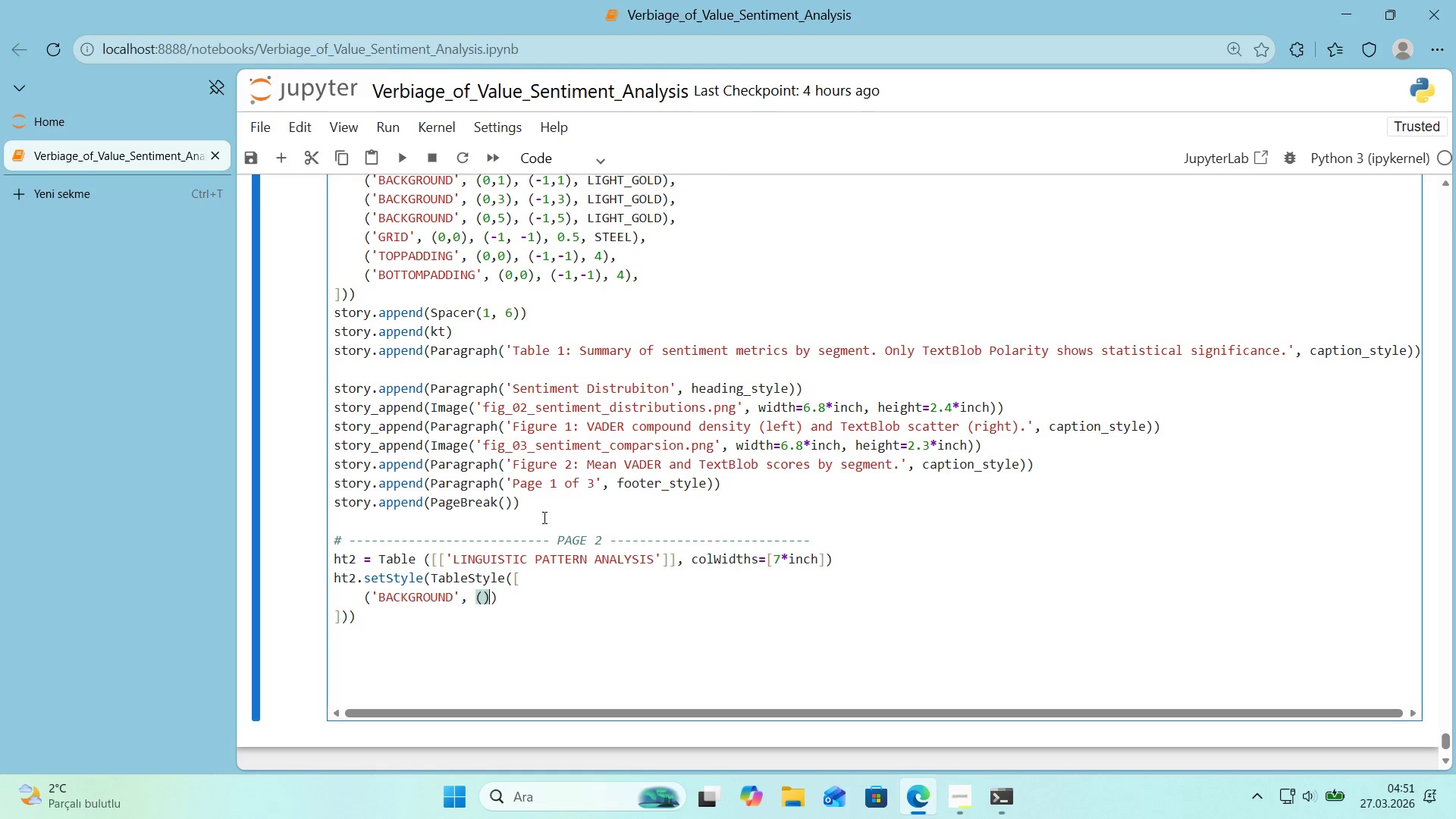 
key(ArrowLeft)
 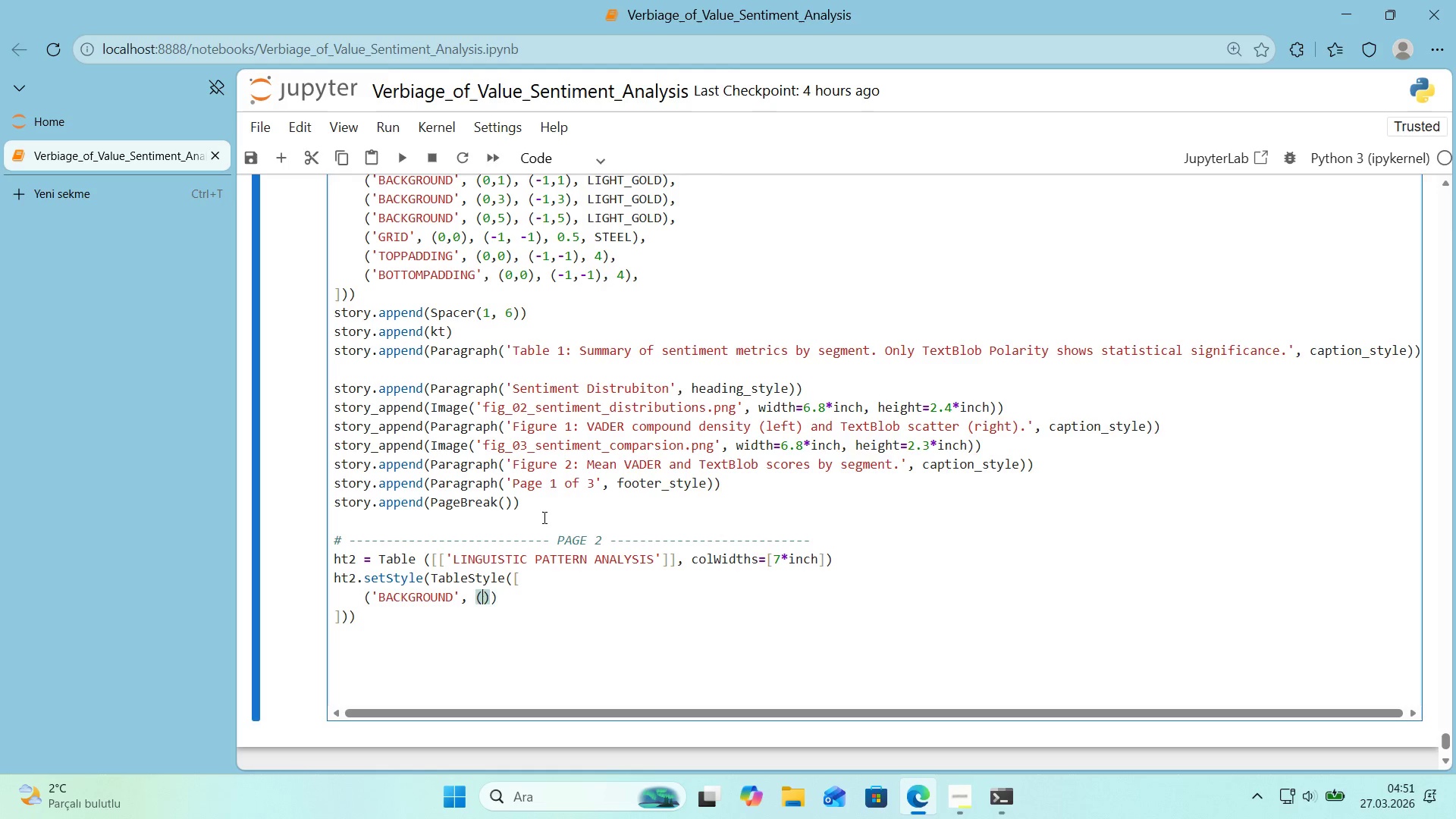 
key(Numpad0)
 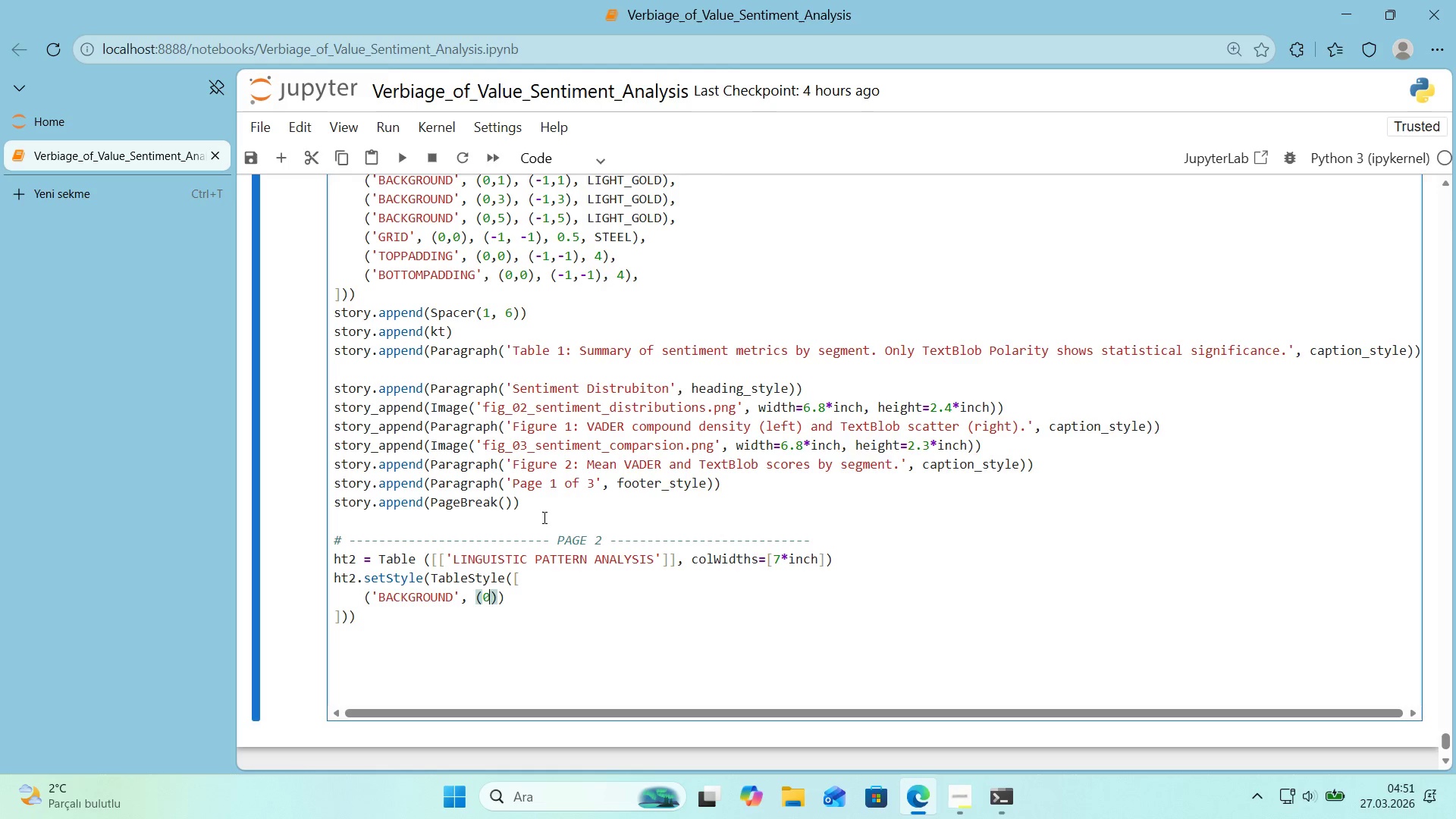 
key(Comma)
 